 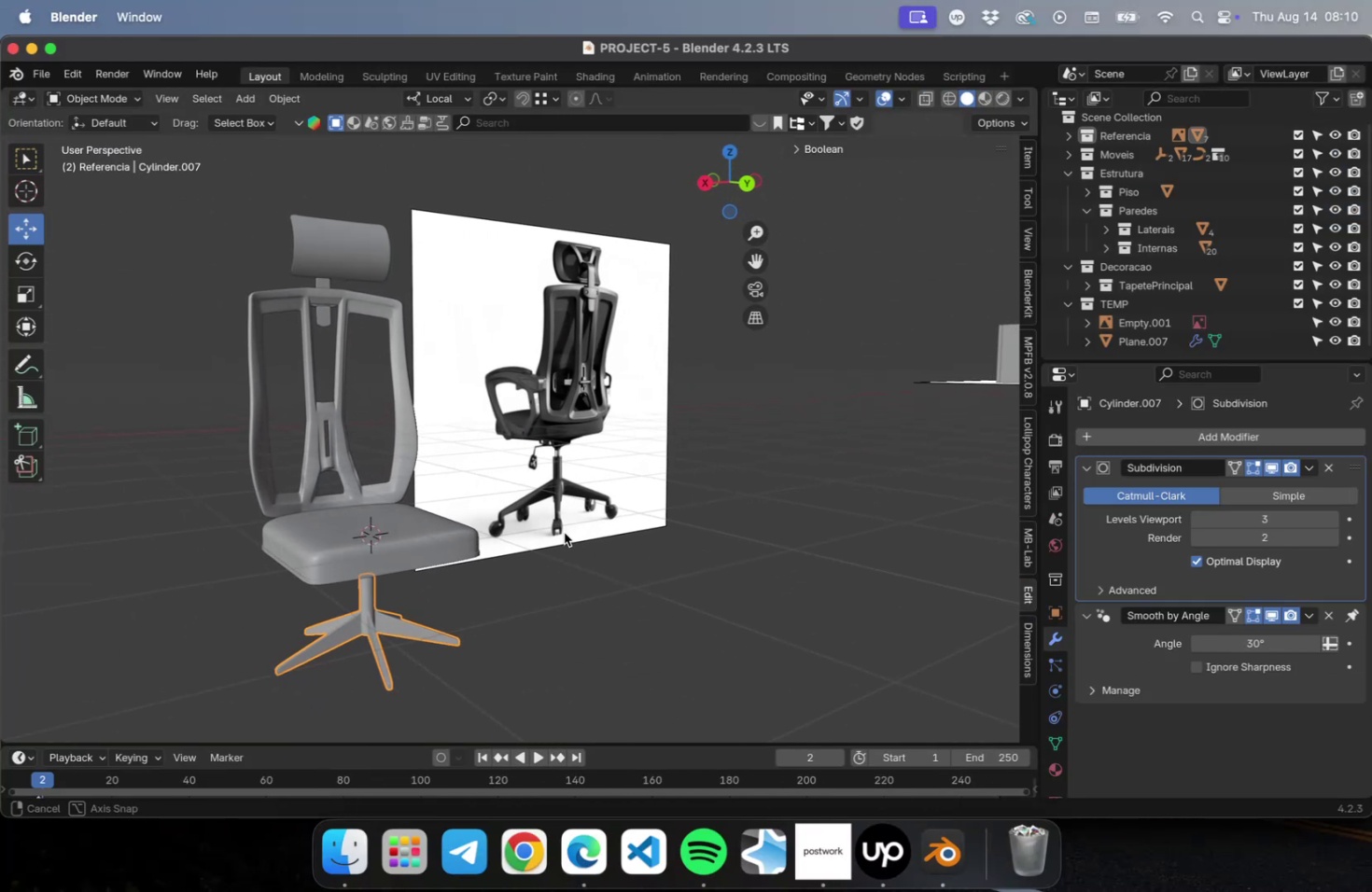 
left_click([335, 251])
 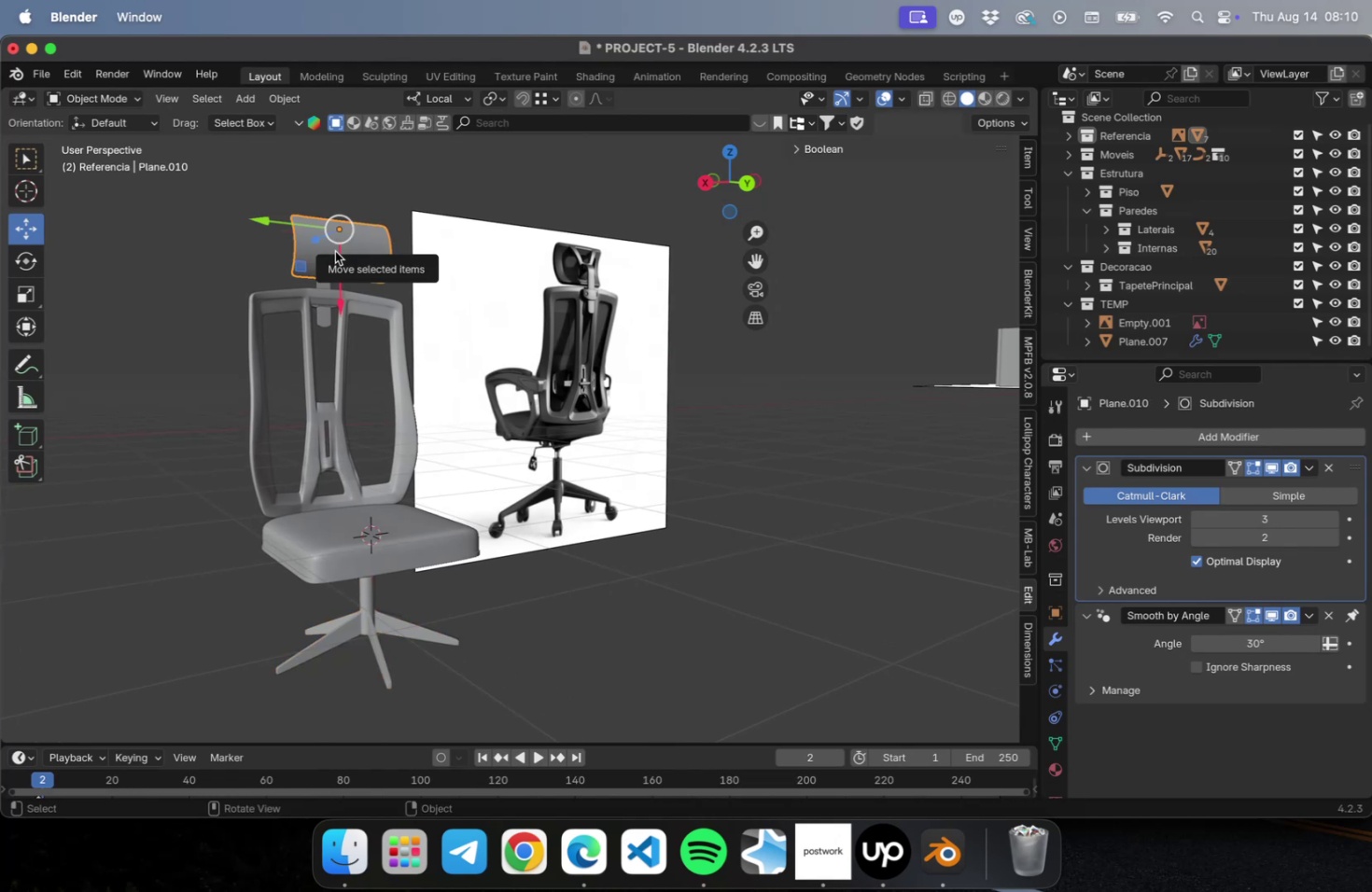 
wait(7.78)
 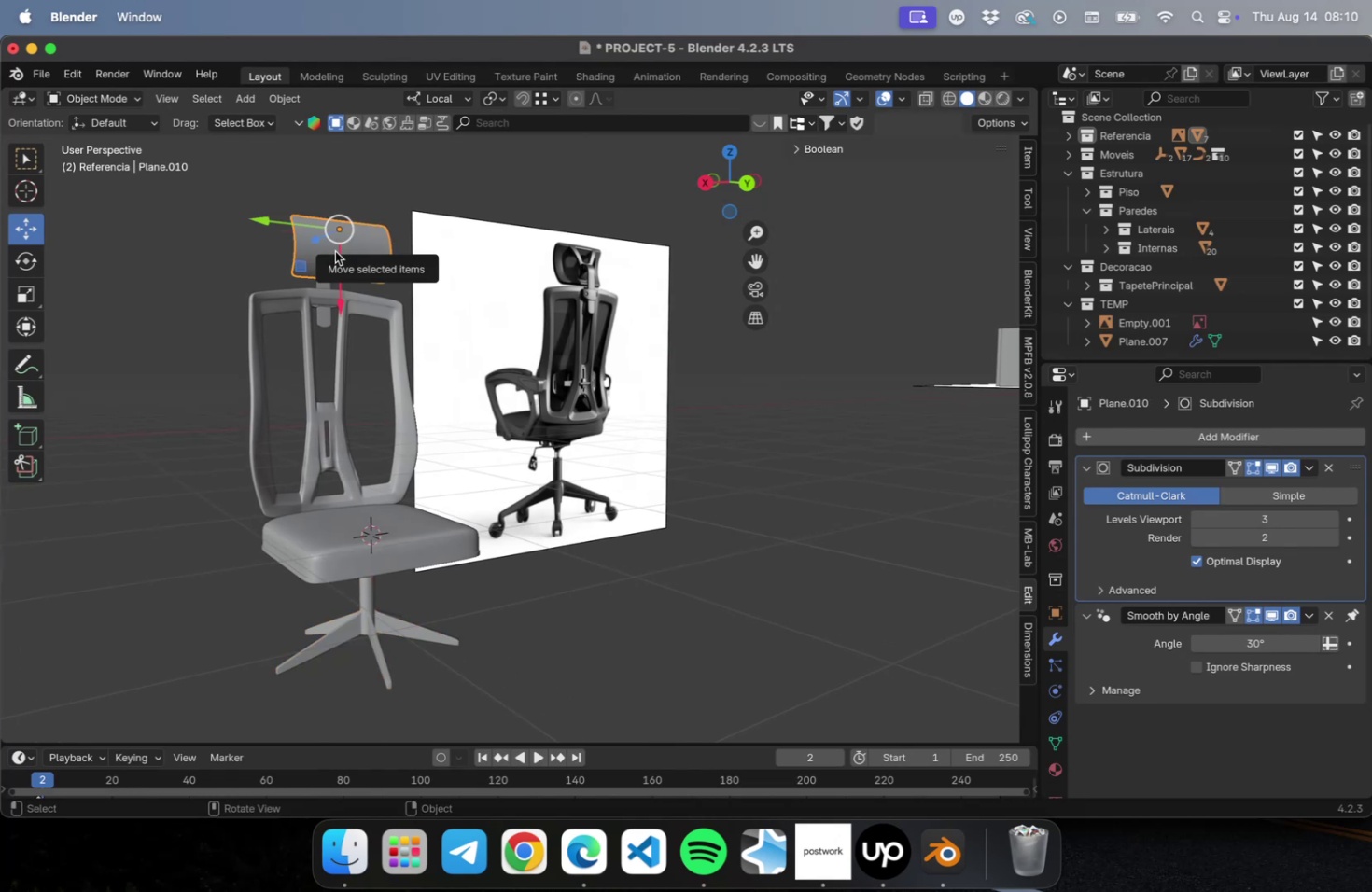 
key(PlayPause)
 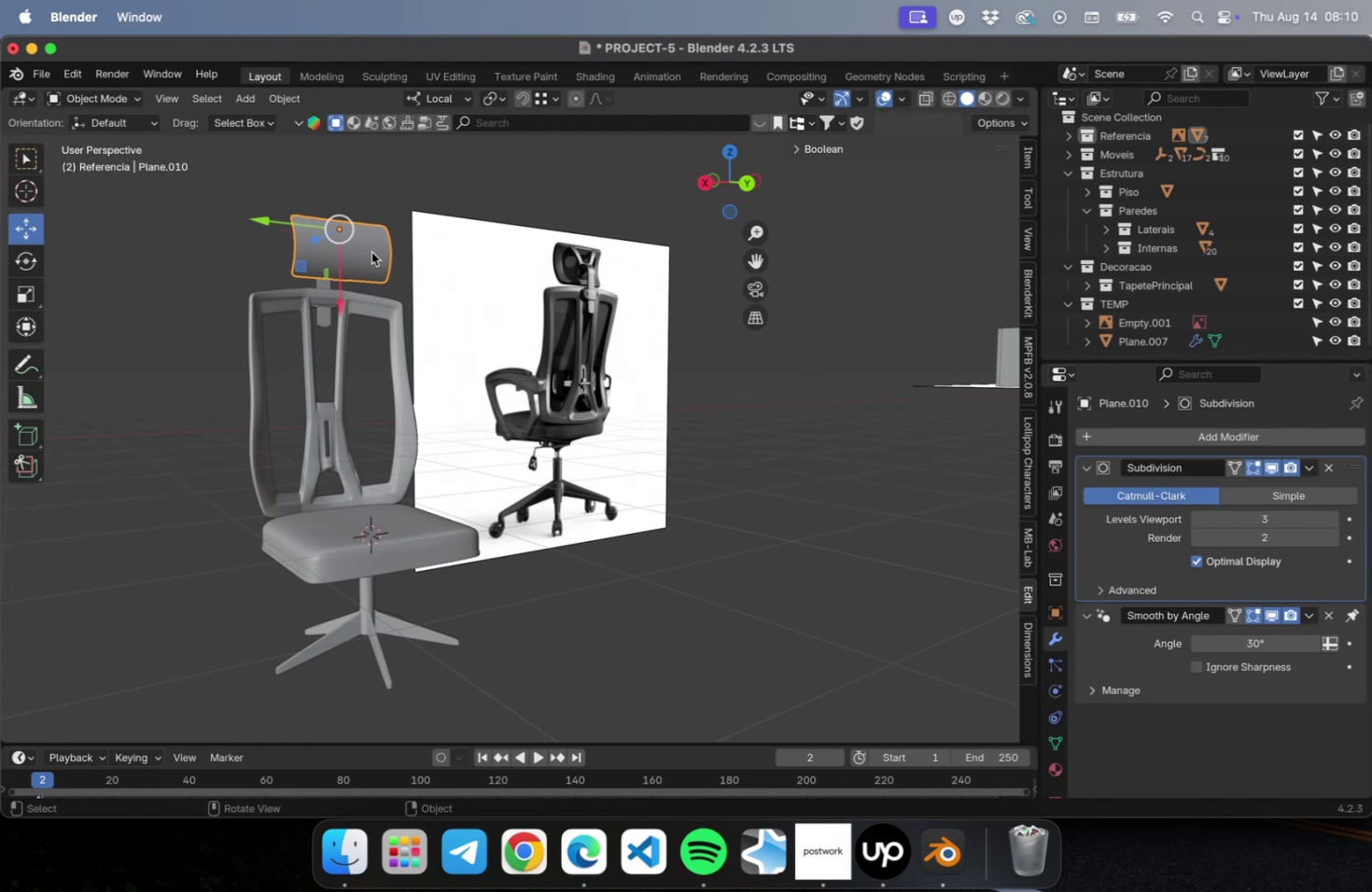 
key(NumpadDecimal)
 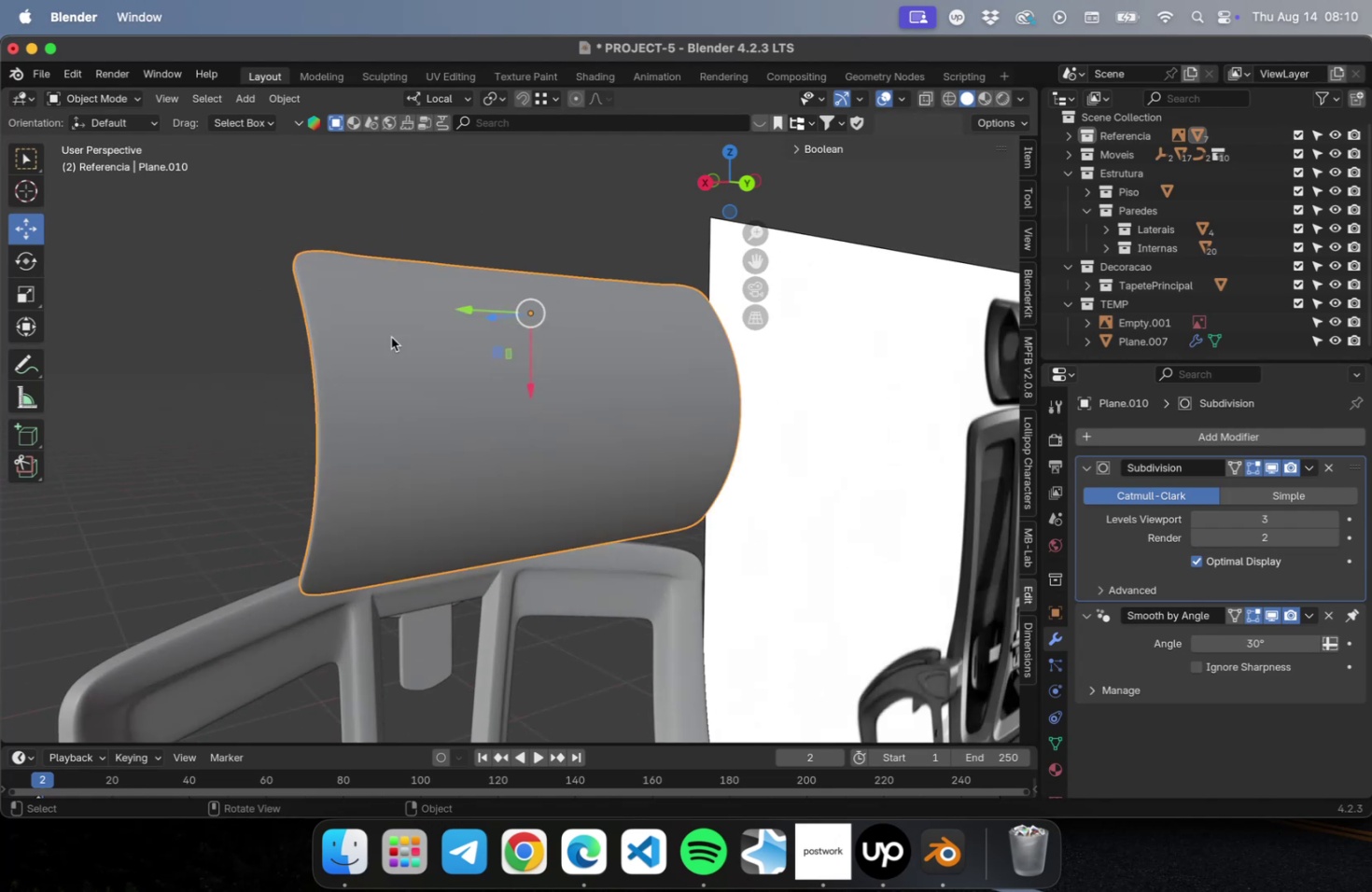 
key(Tab)
 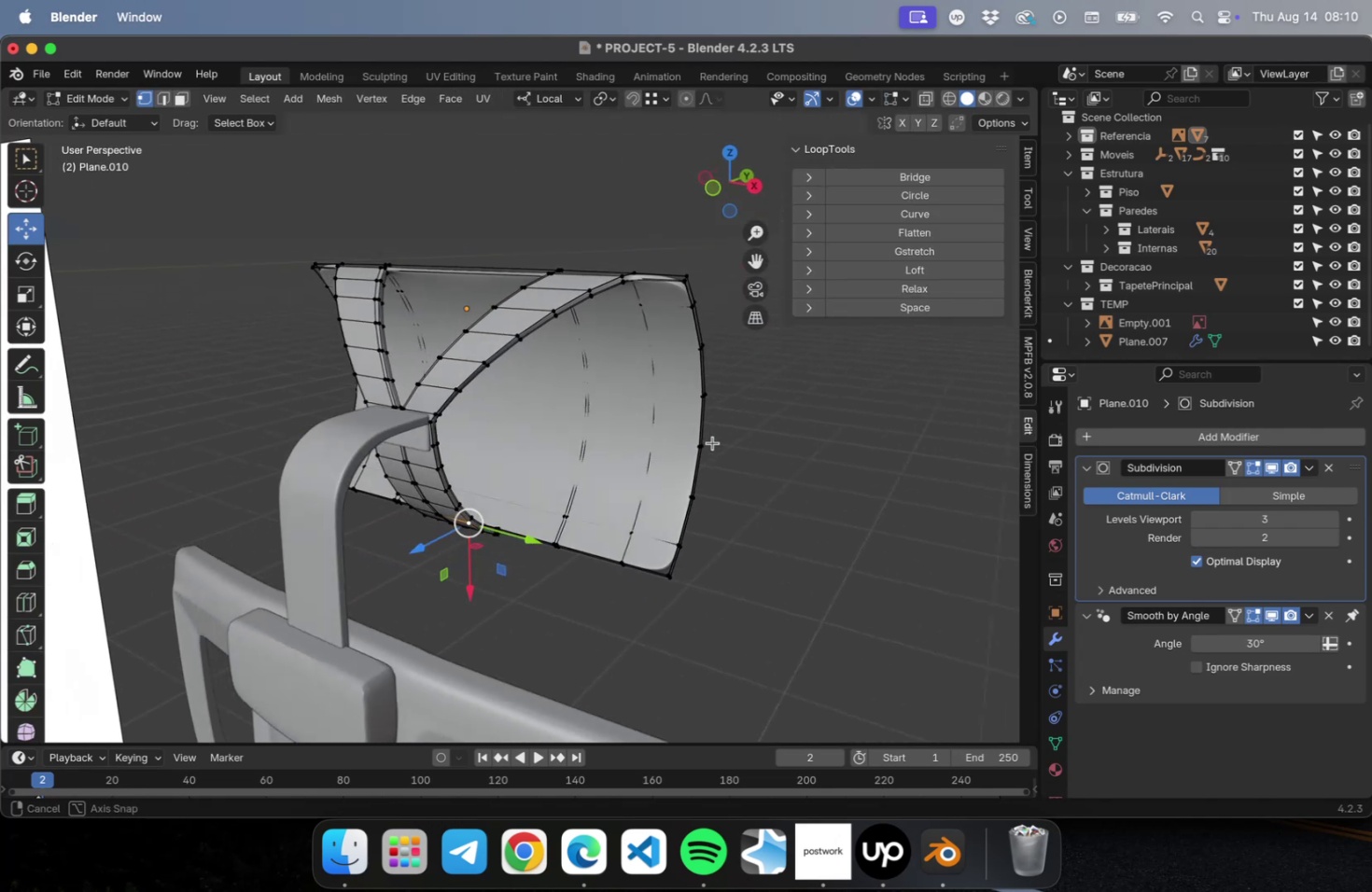 
wait(8.85)
 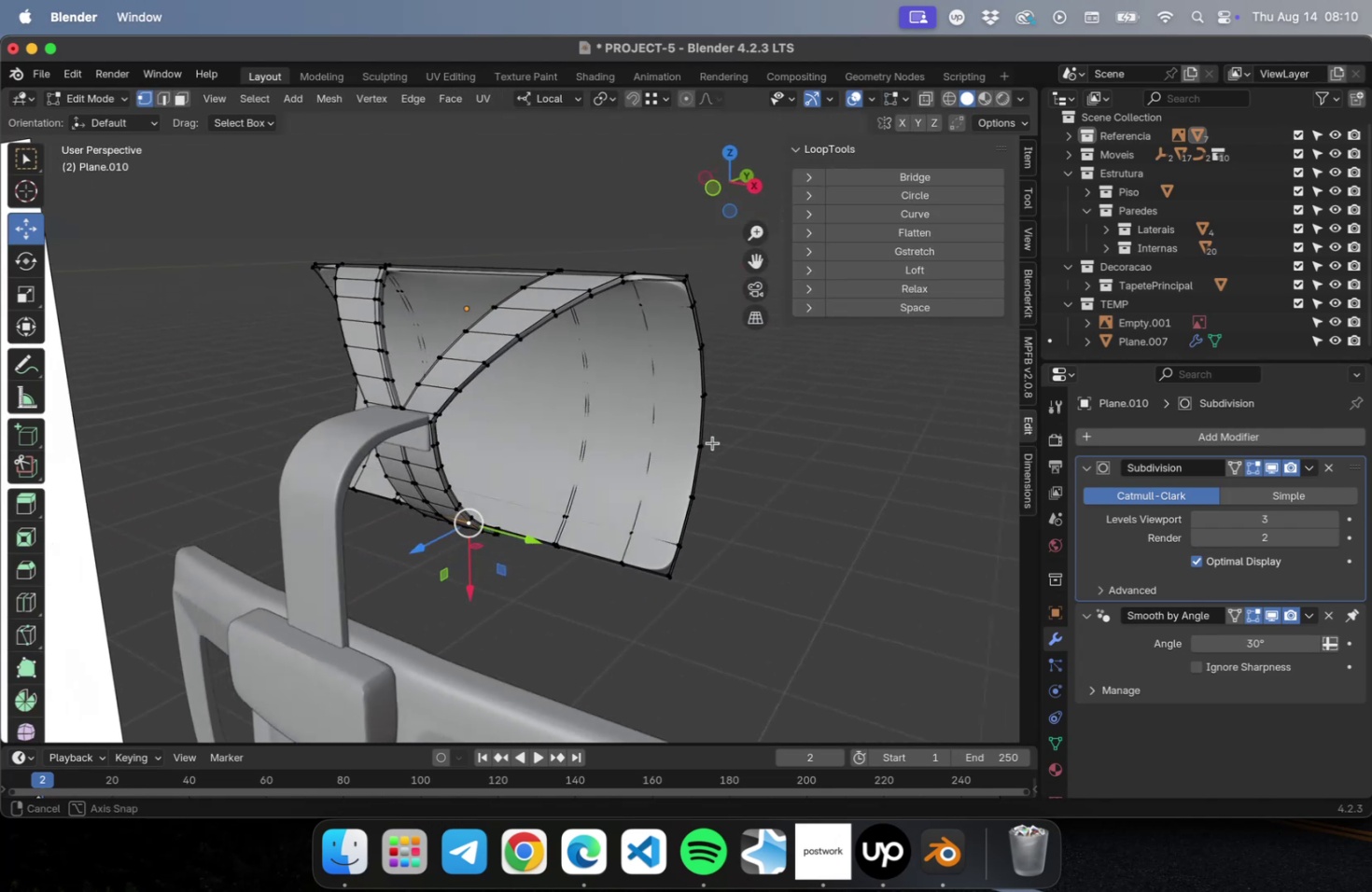 
scroll: coordinate [362, 435], scroll_direction: down, amount: 2.0
 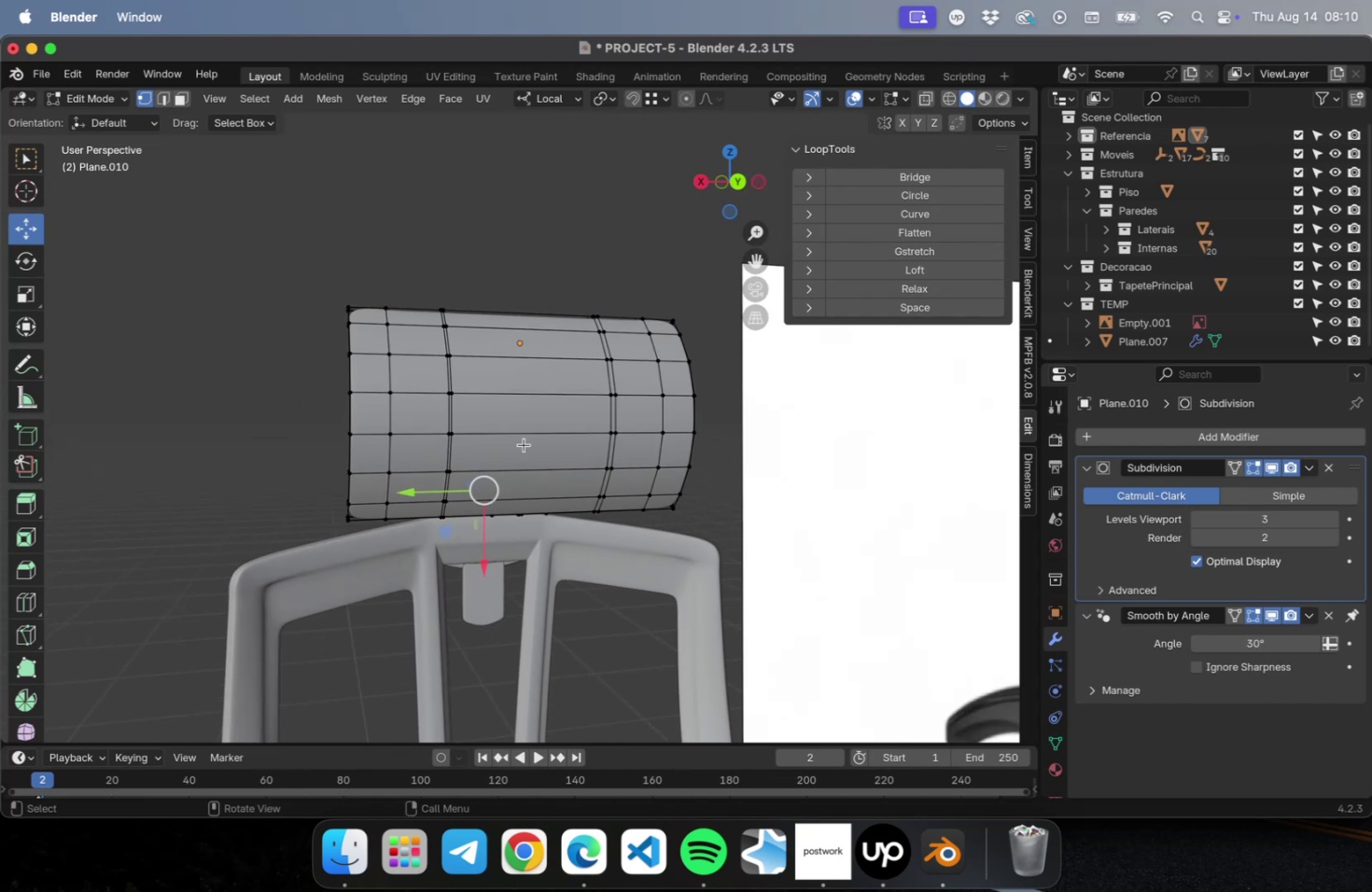 
hold_key(key=ShiftLeft, duration=3.86)
 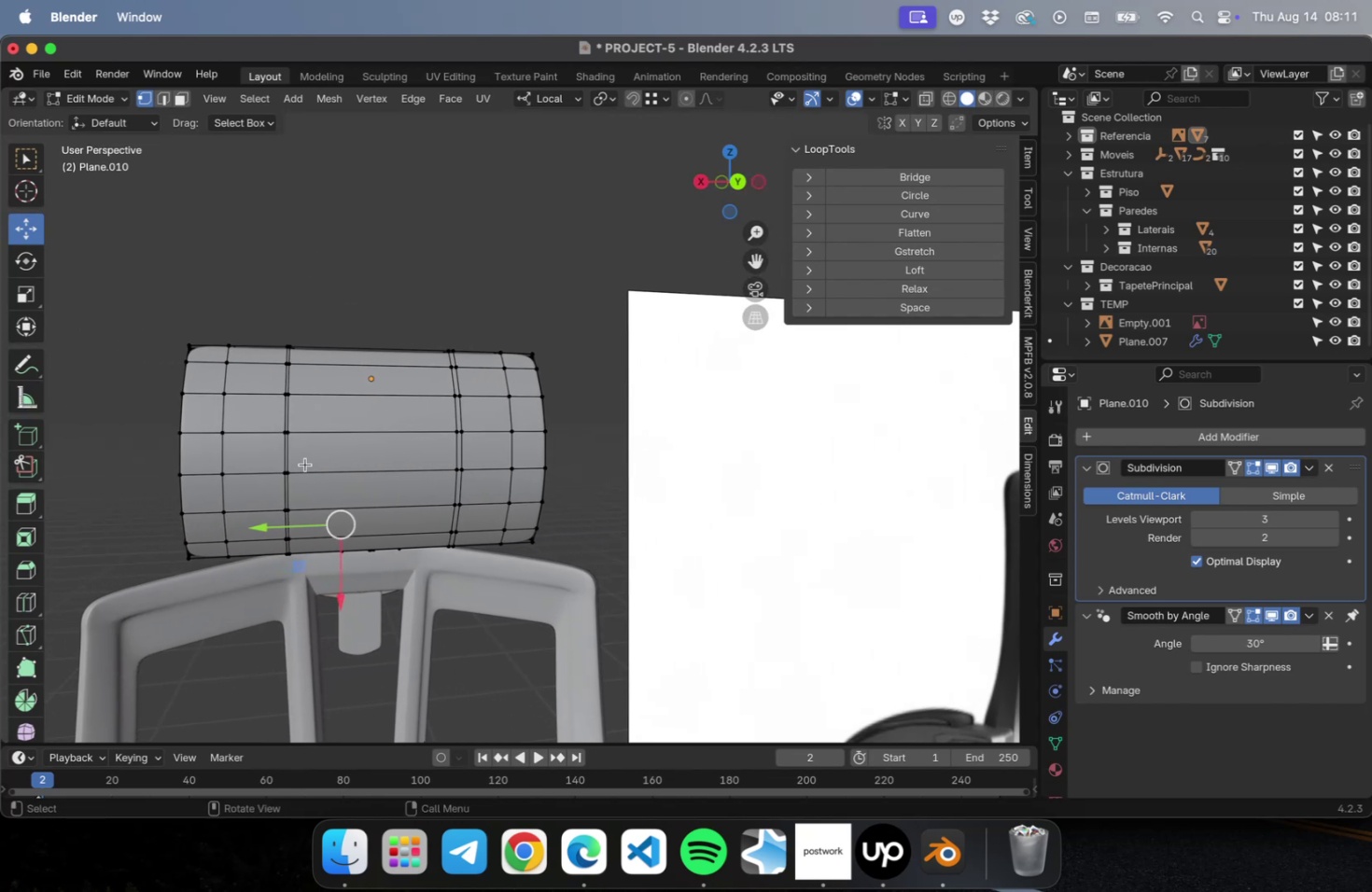 
key(Meta+R)
 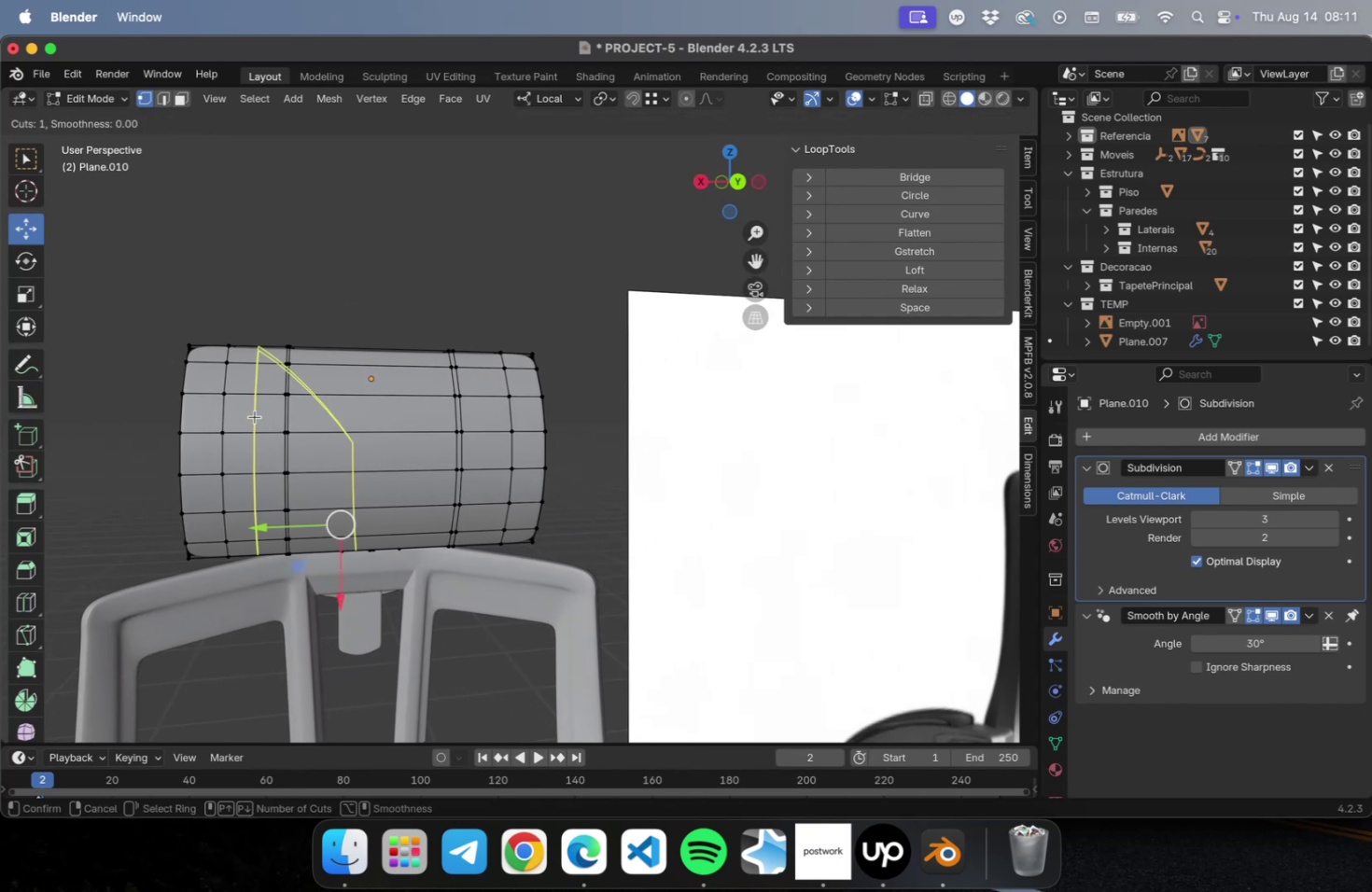 
left_click([255, 416])
 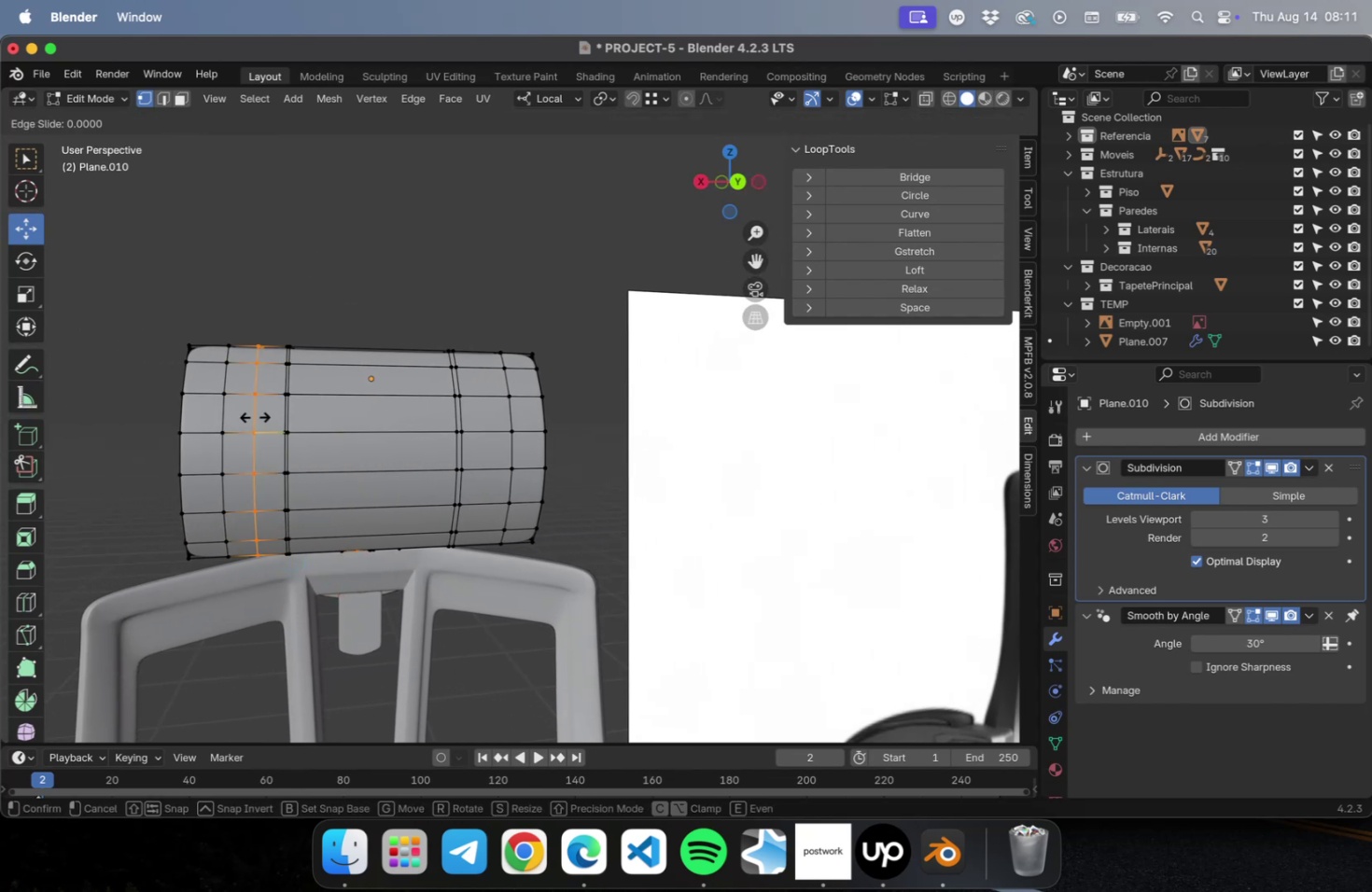 
key(Escape)
 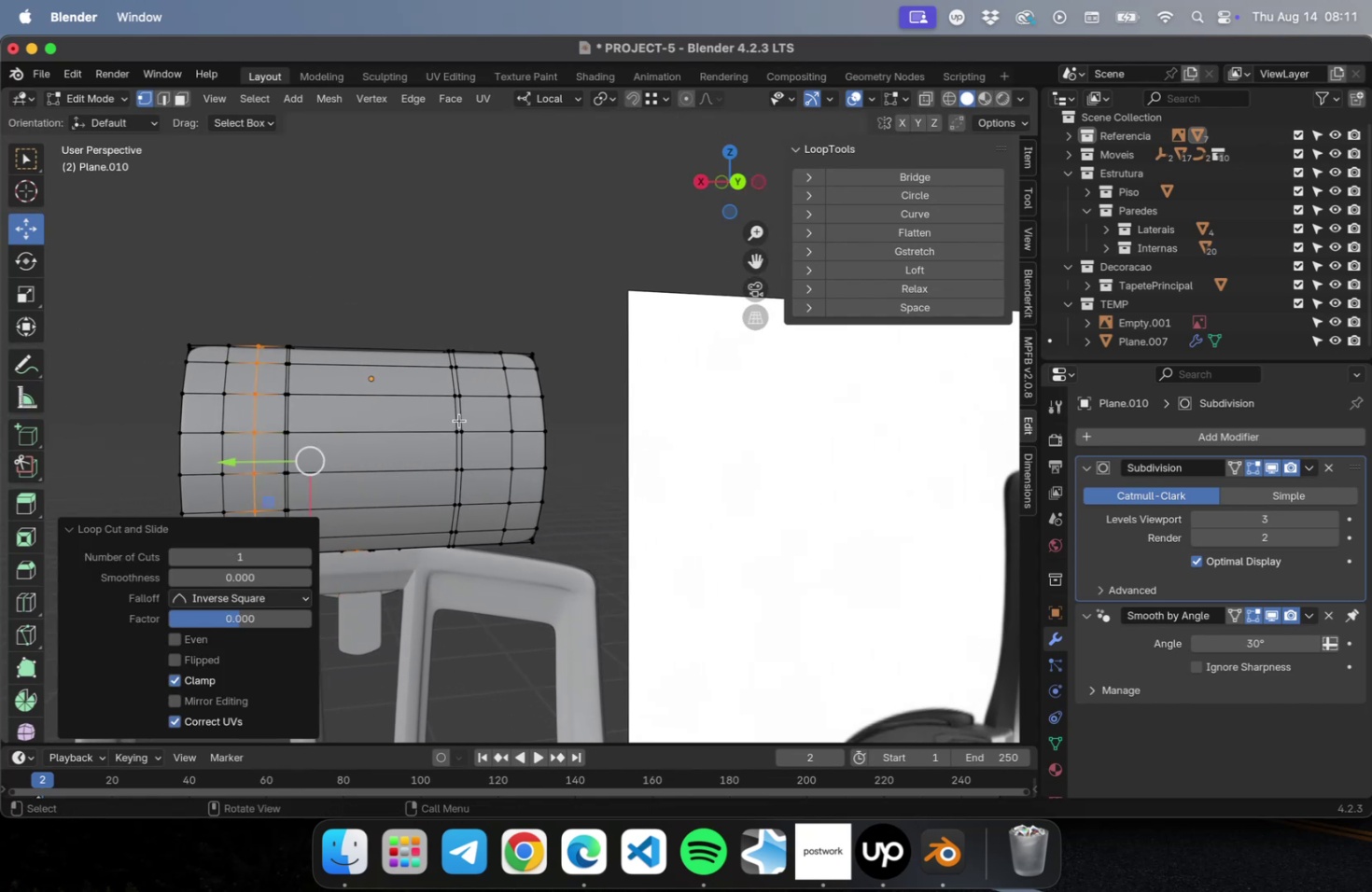 
key(Meta+CommandLeft)
 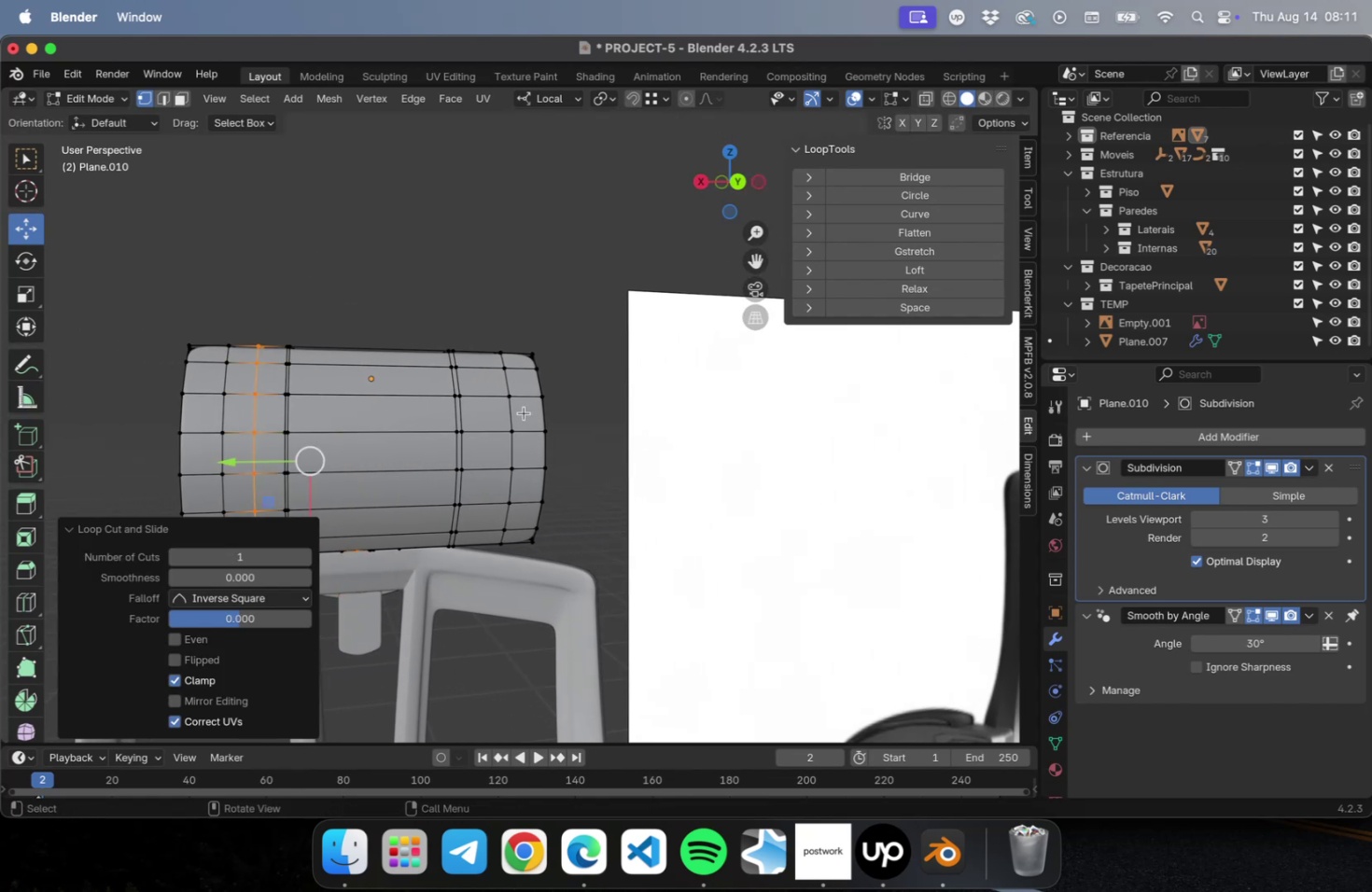 
key(Meta+R)
 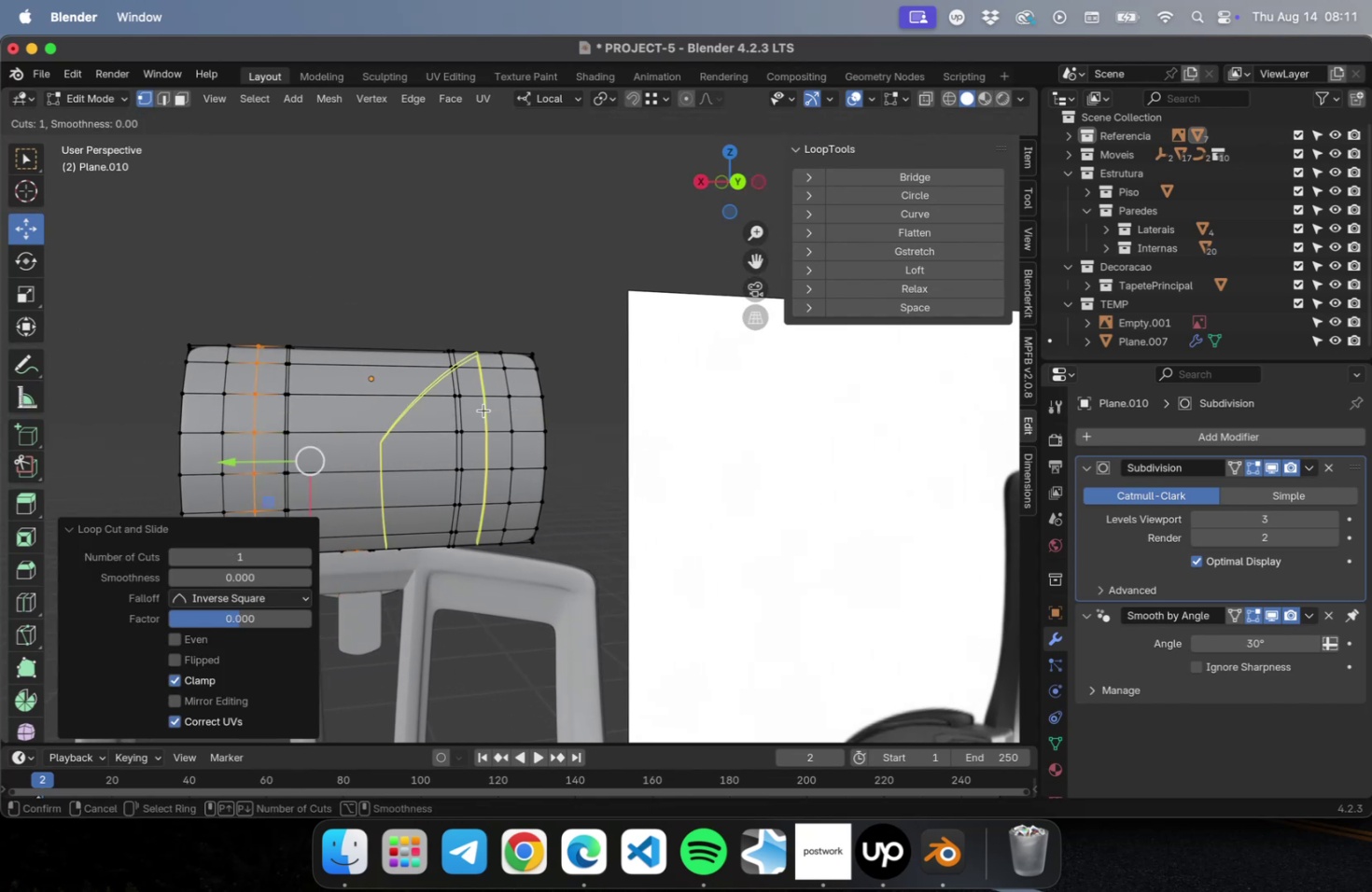 
left_click([483, 410])
 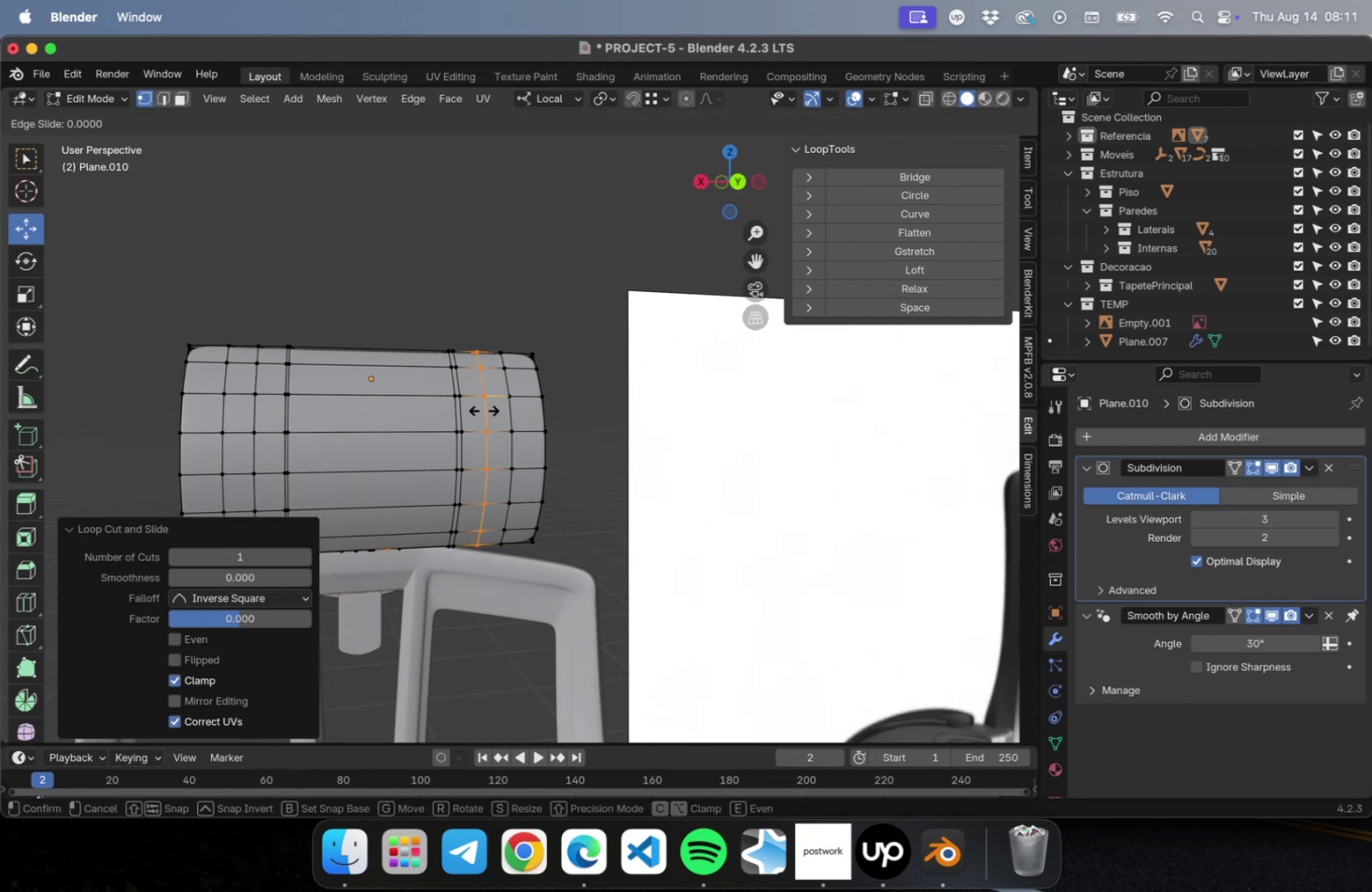 
key(Escape)
 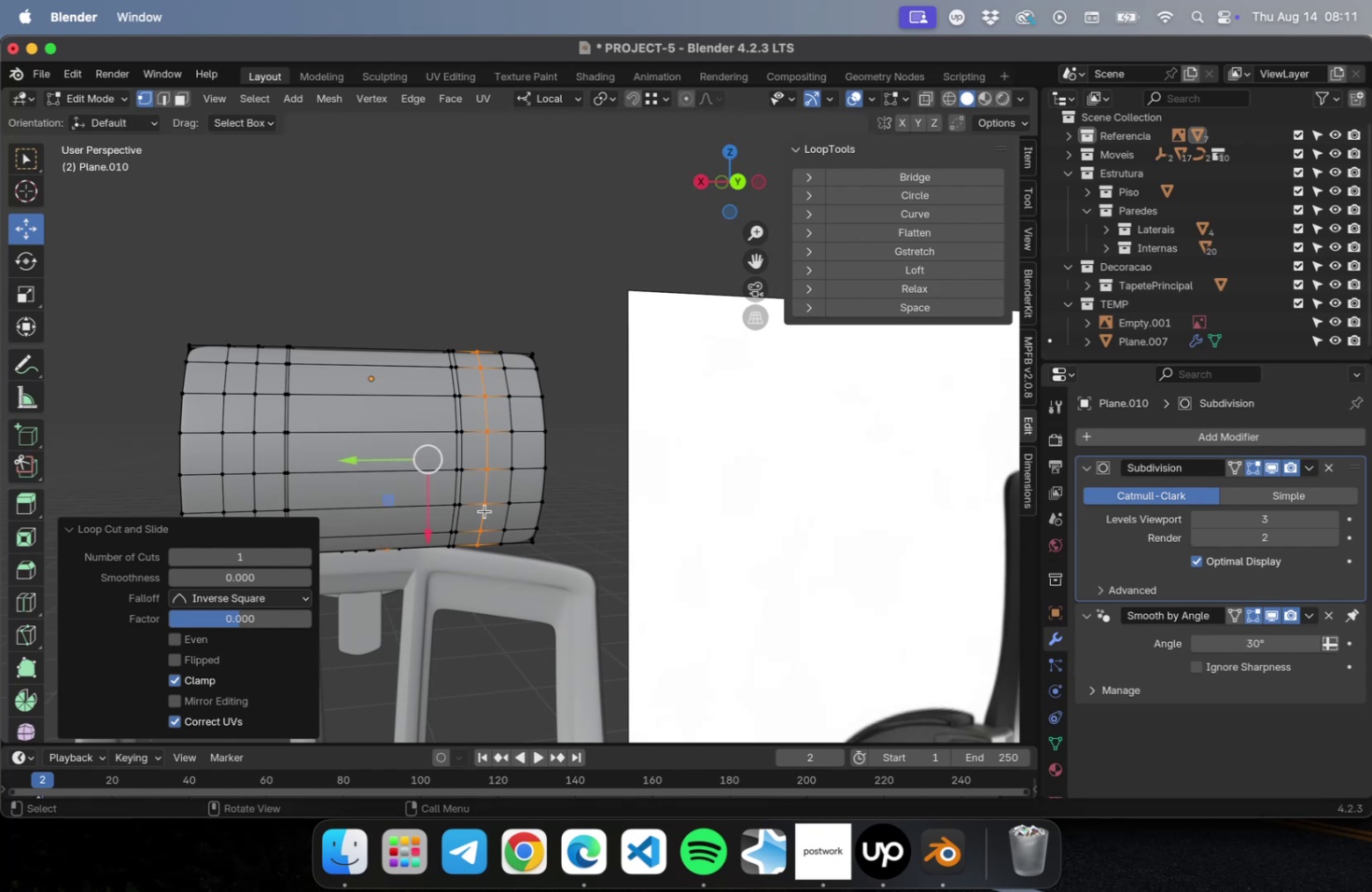 
hold_key(key=ShiftLeft, duration=0.68)
 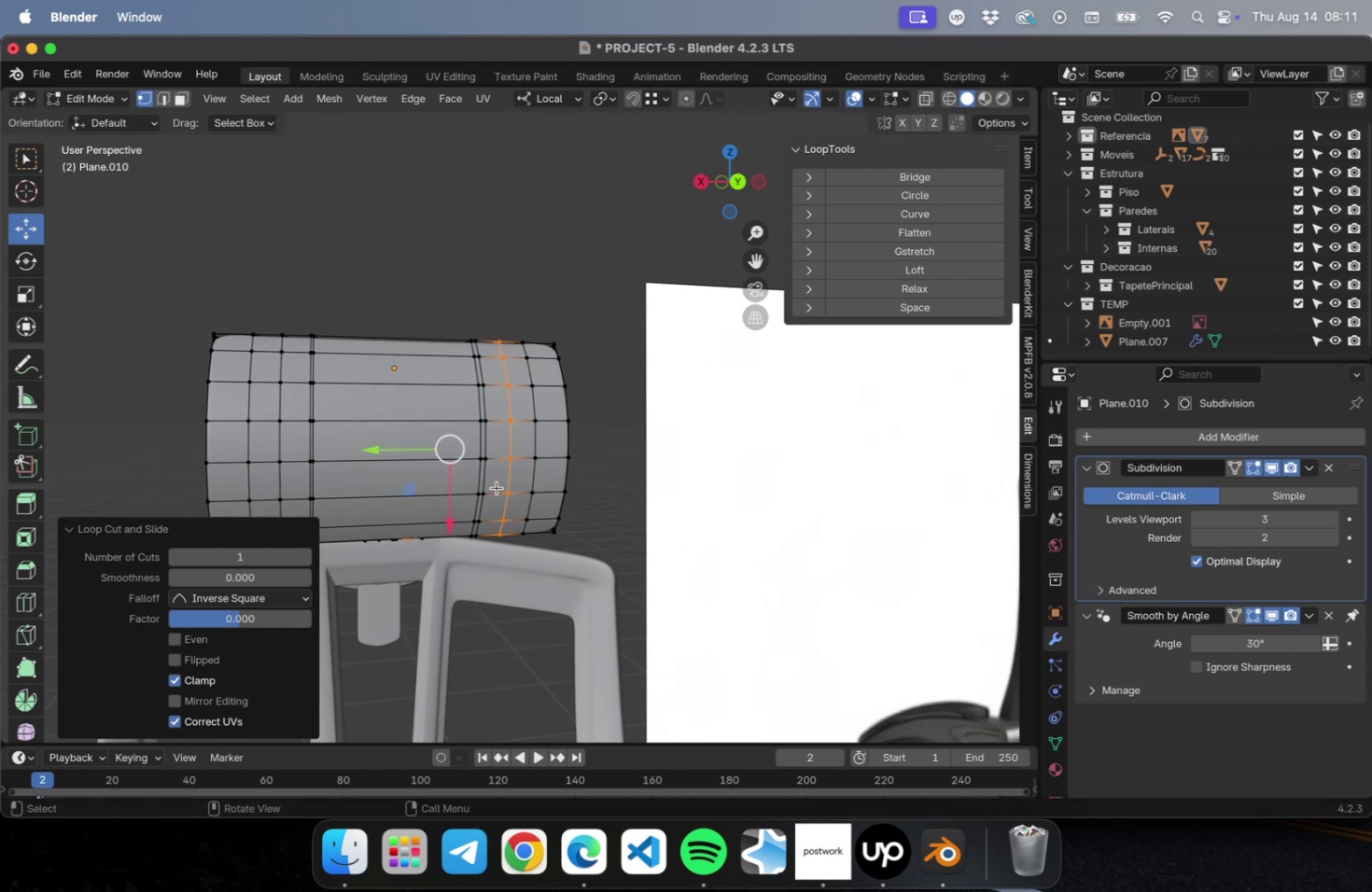 
key(3)
 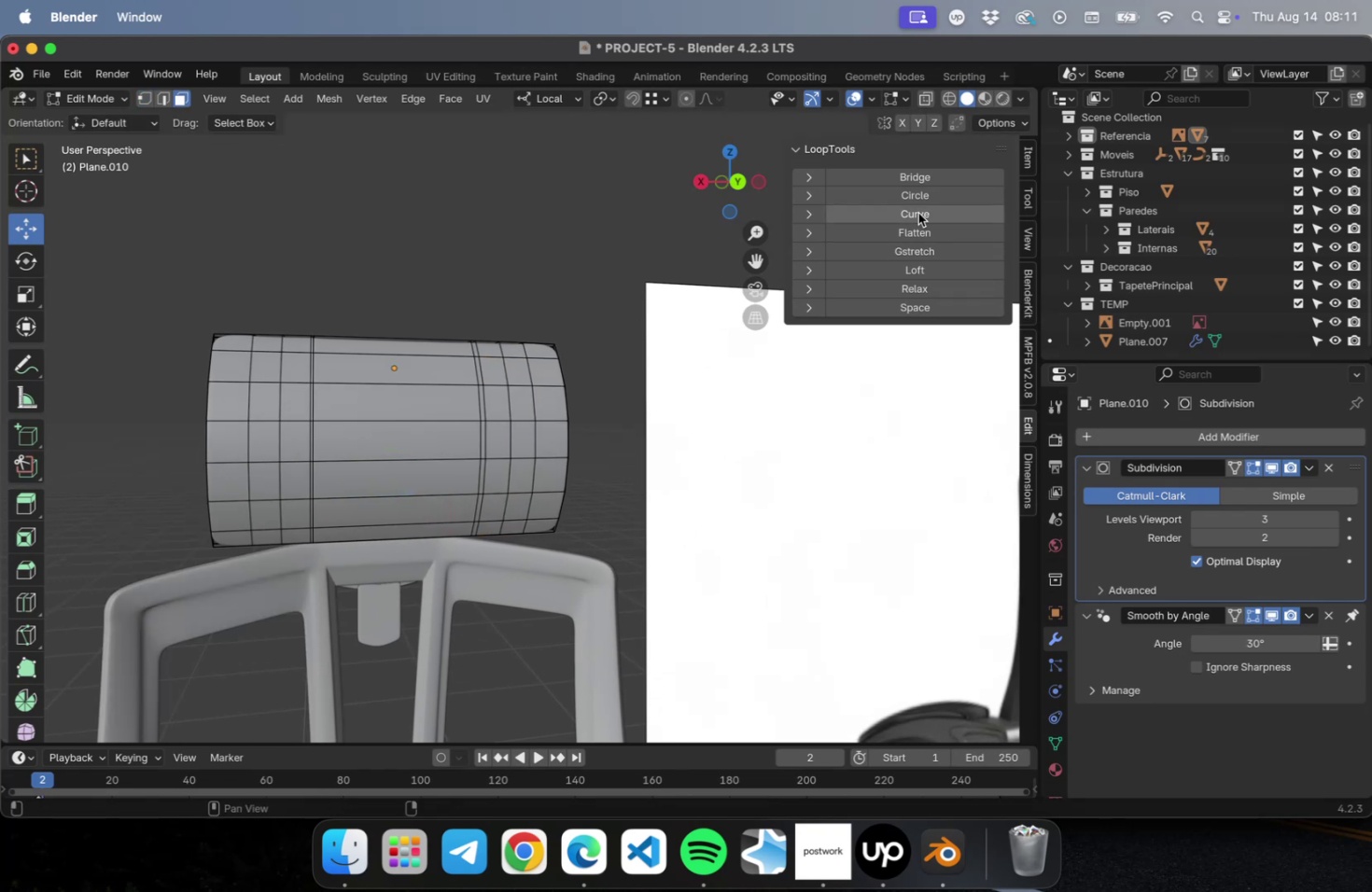 
key(Numpad3)
 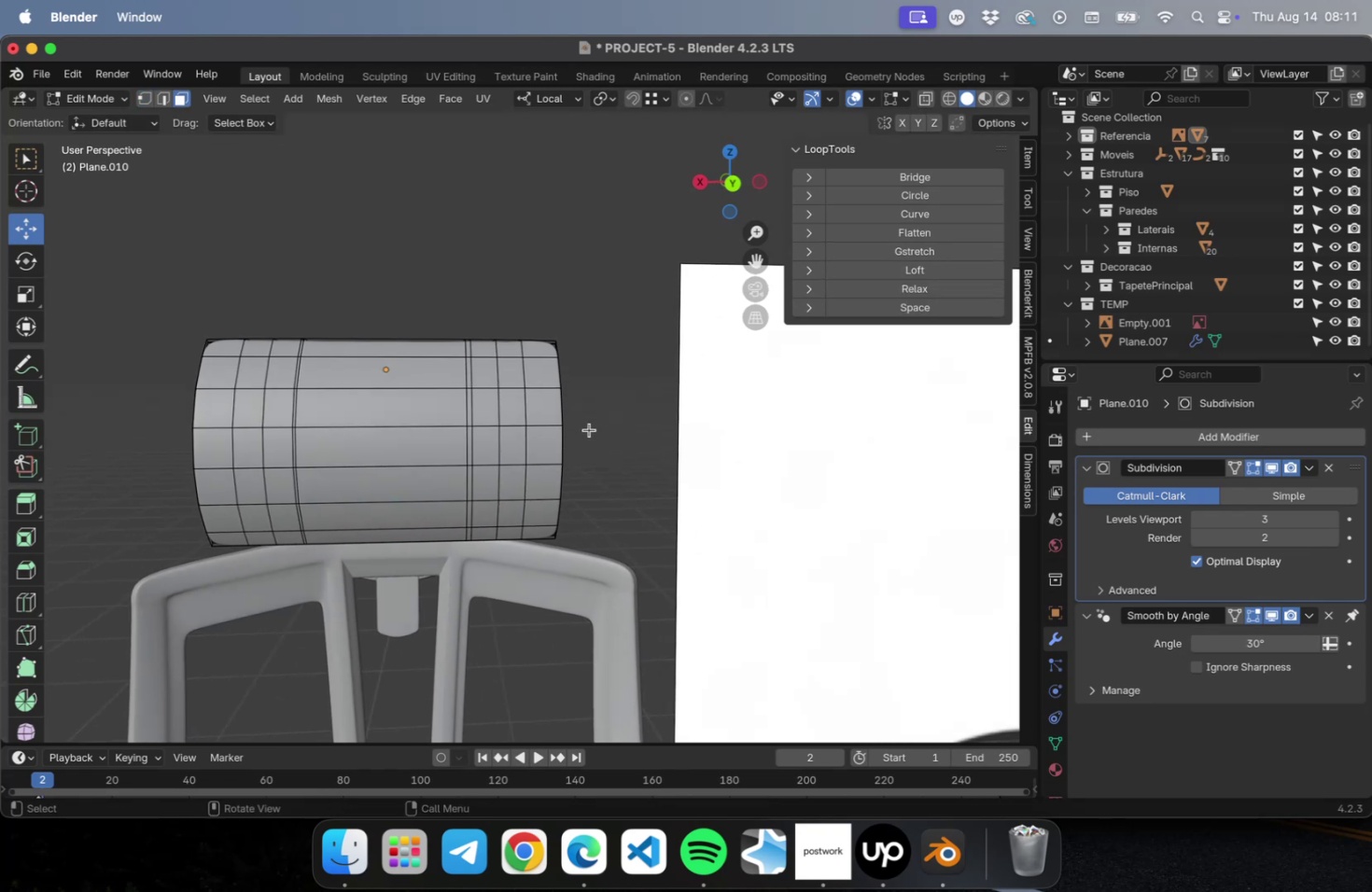 
key(Numpad3)
 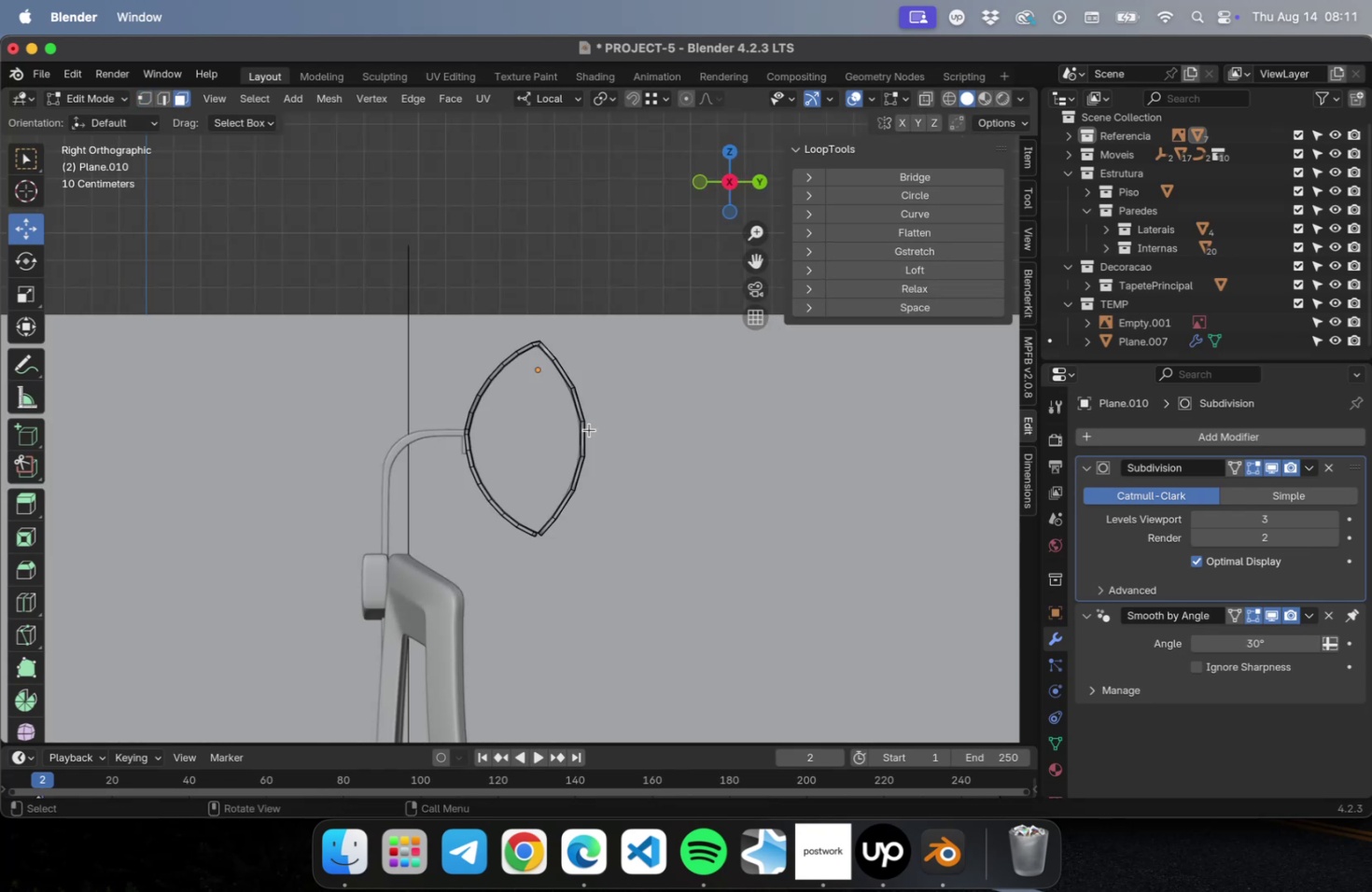 
key(Numpad1)
 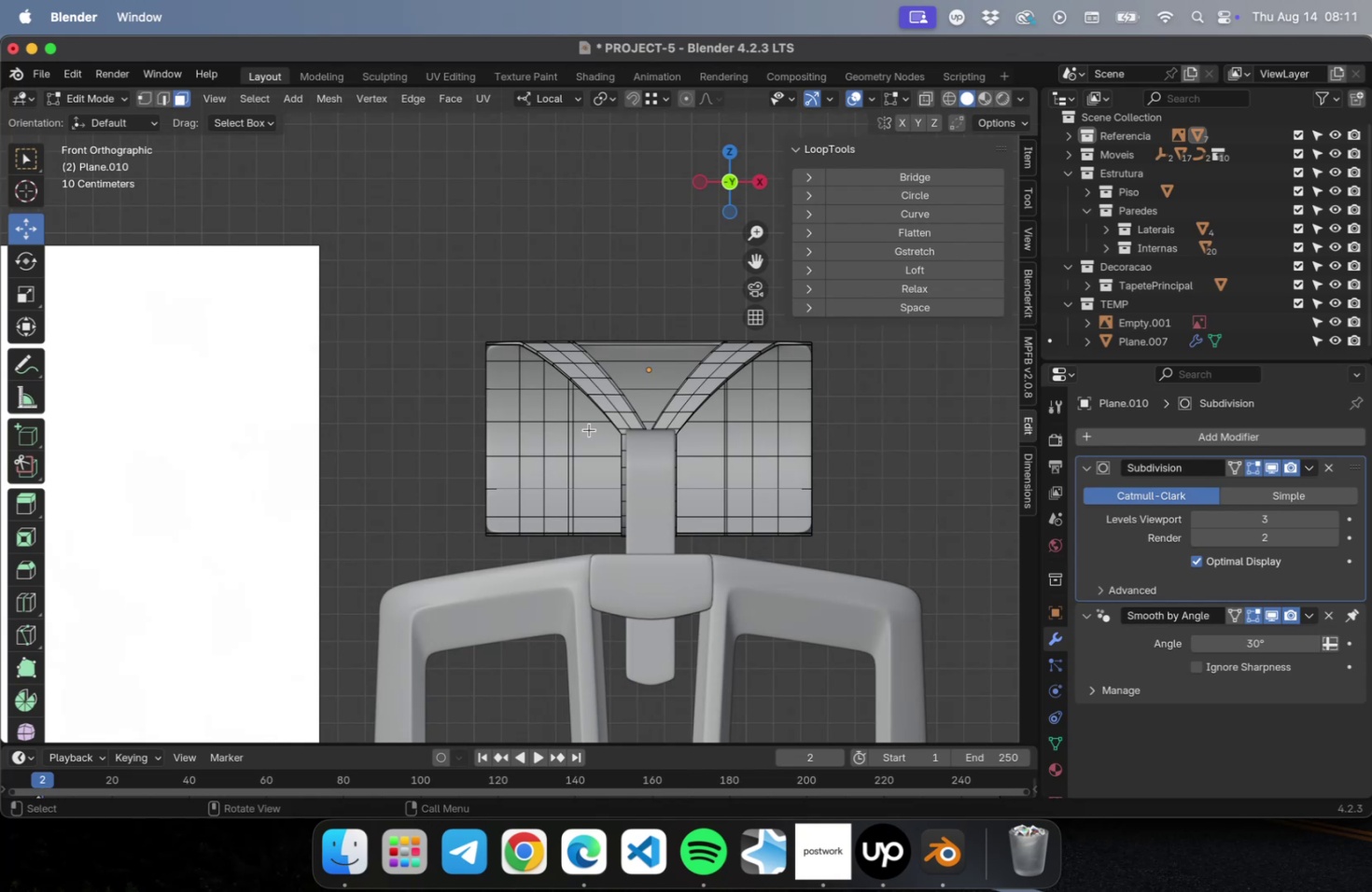 
key(Numpad2)
 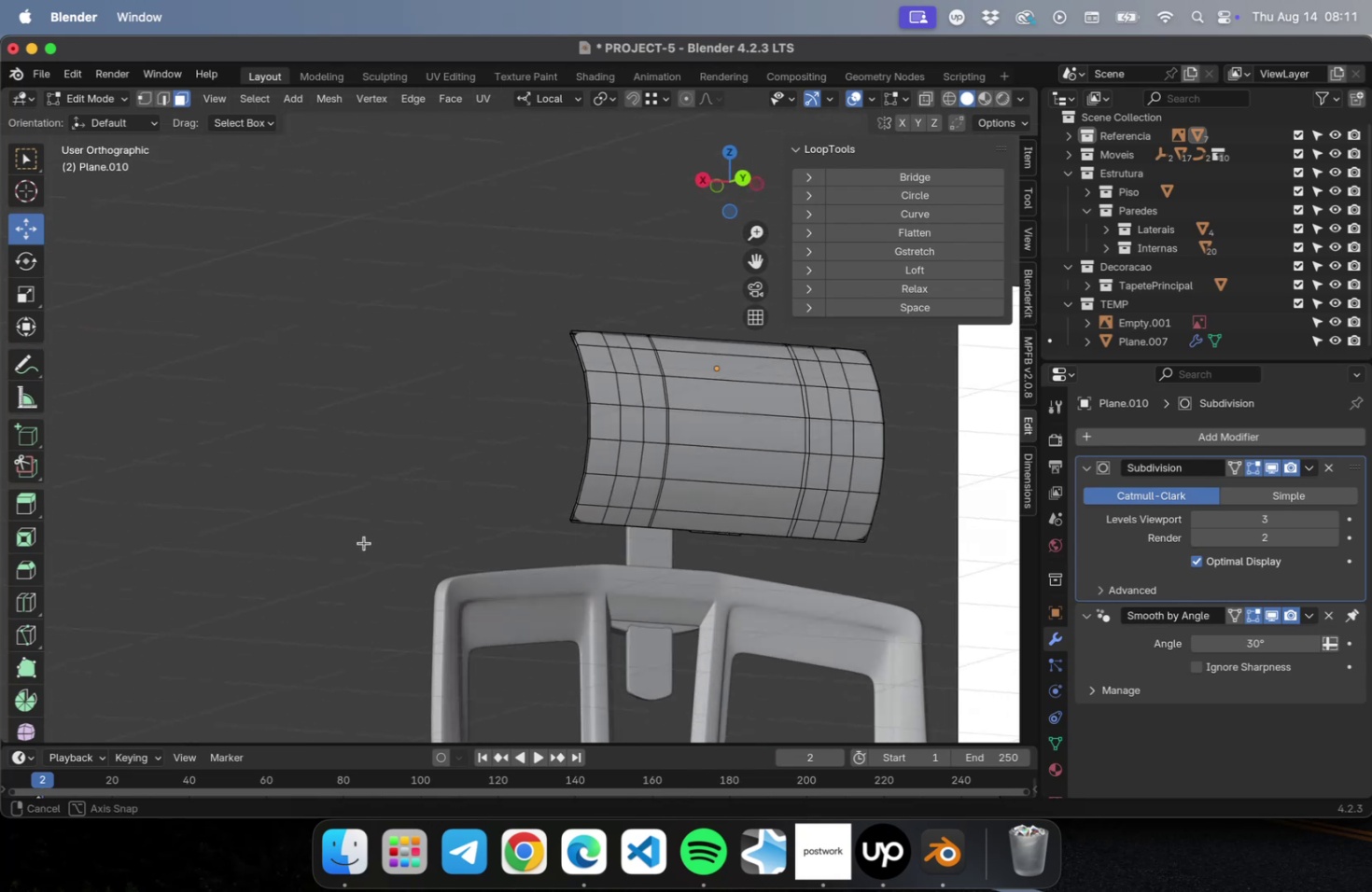 
hold_key(key=ShiftLeft, duration=0.39)
 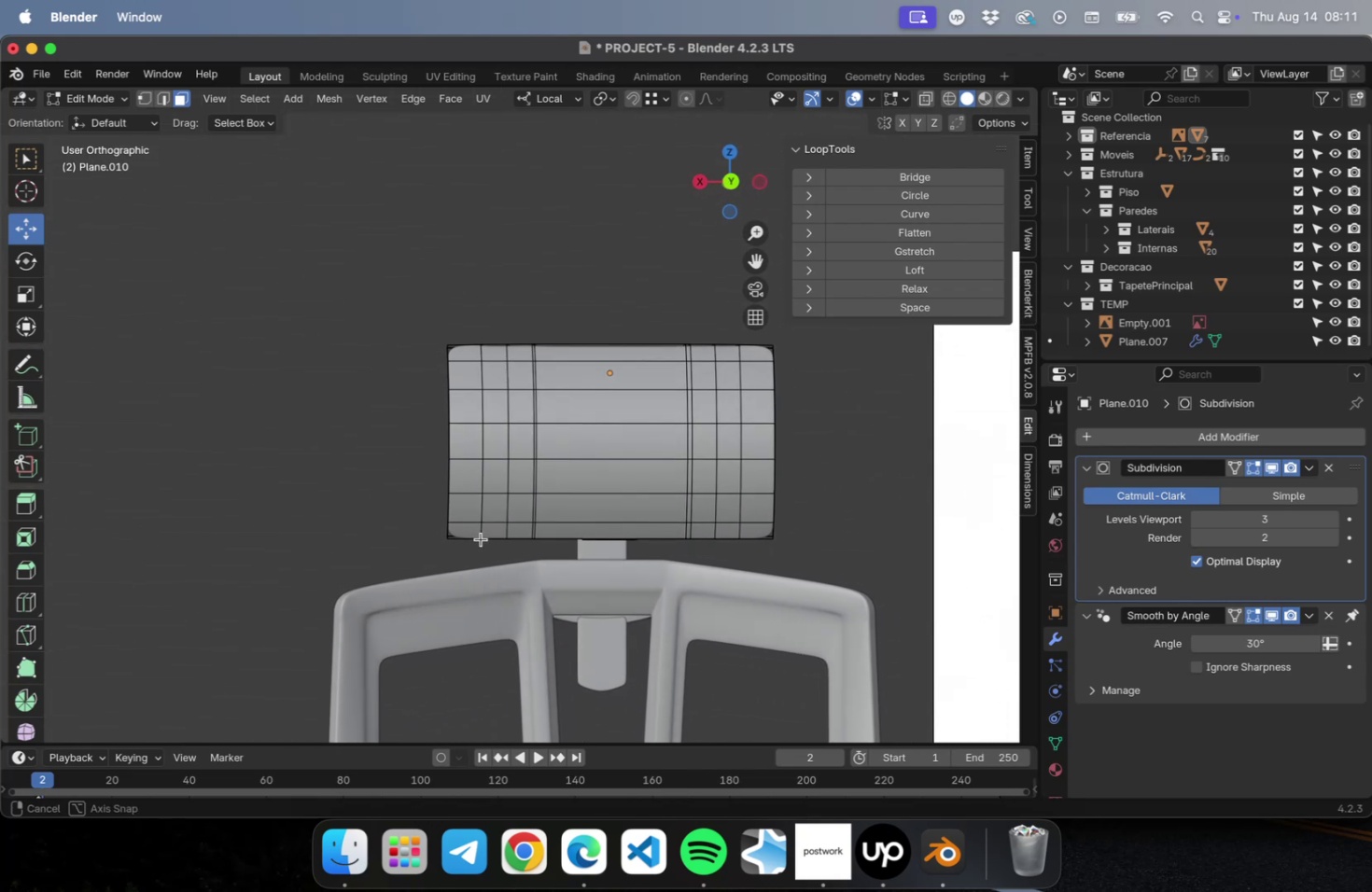 
hold_key(key=ShiftLeft, duration=0.38)
 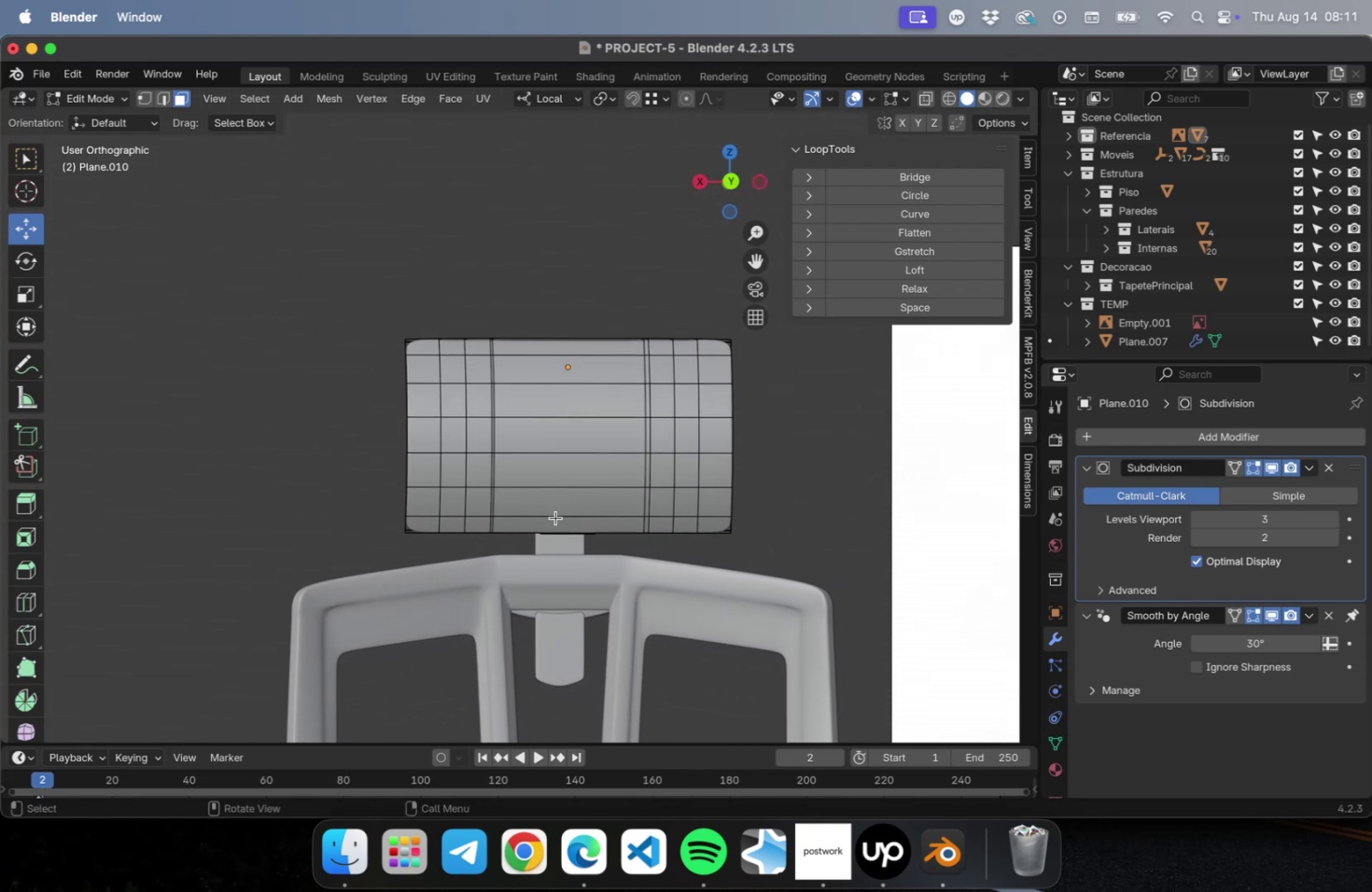 
scroll: coordinate [555, 517], scroll_direction: up, amount: 3.0
 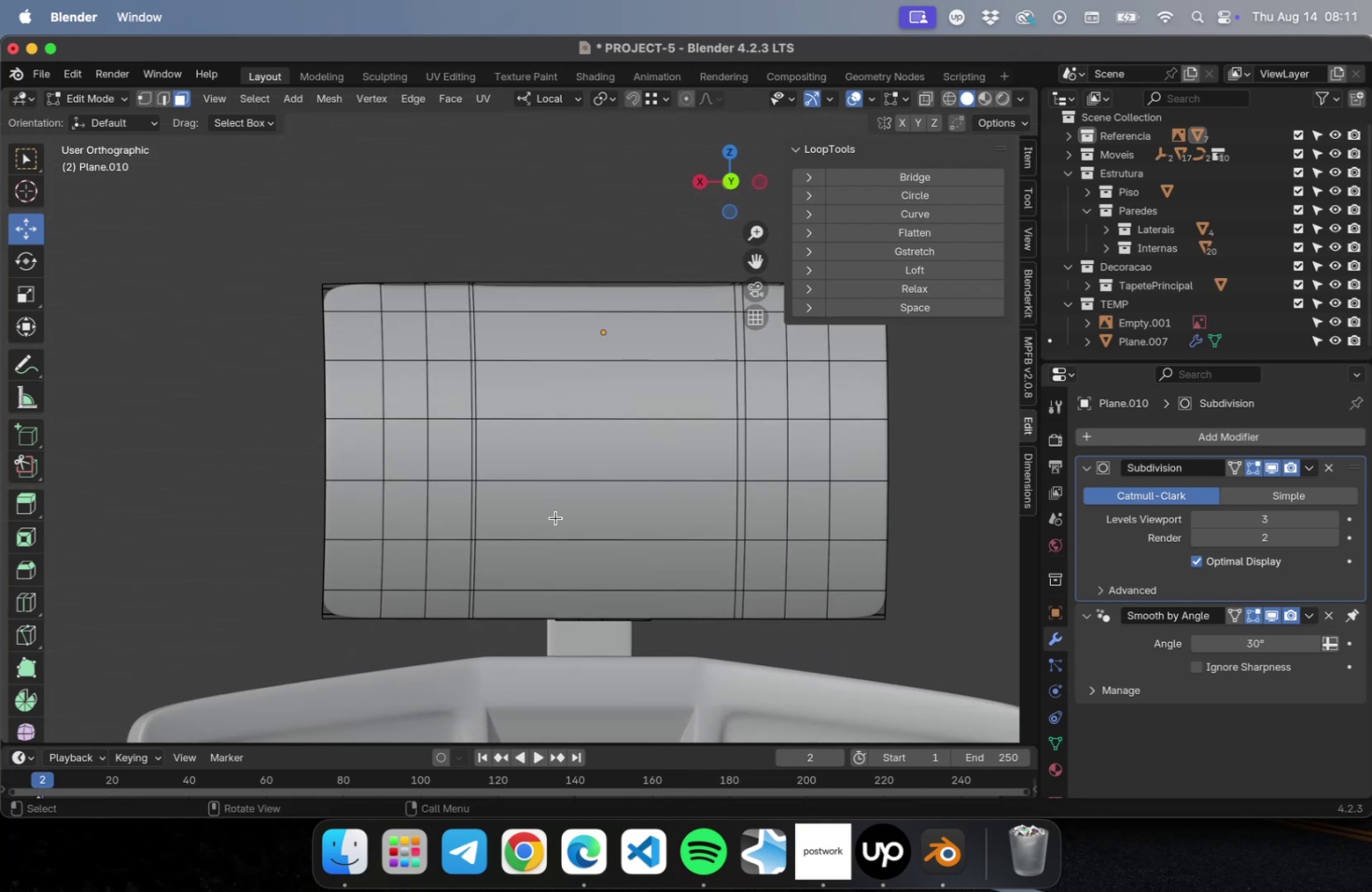 
hold_key(key=ShiftLeft, duration=0.52)
 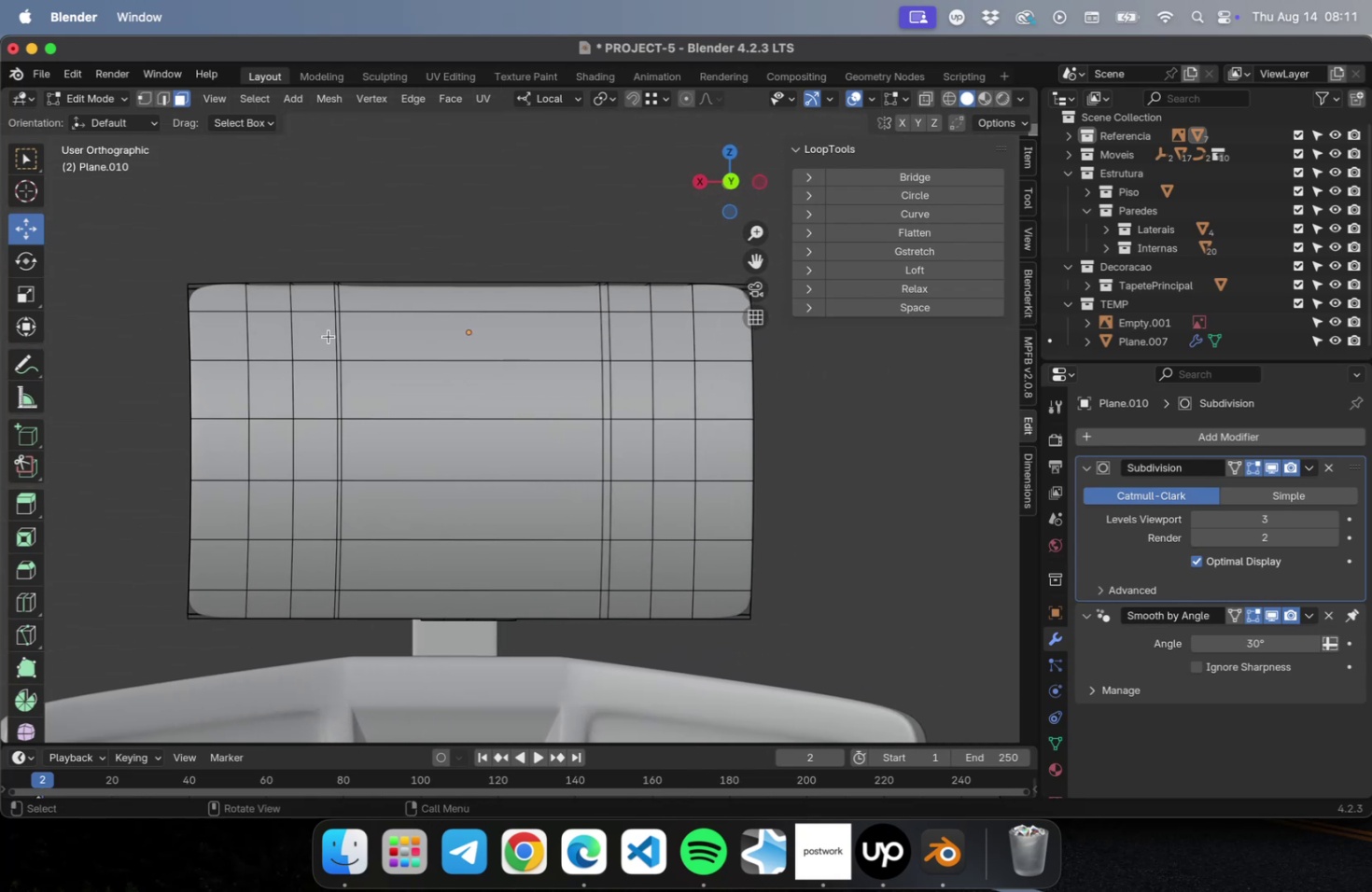 
type(ww)
 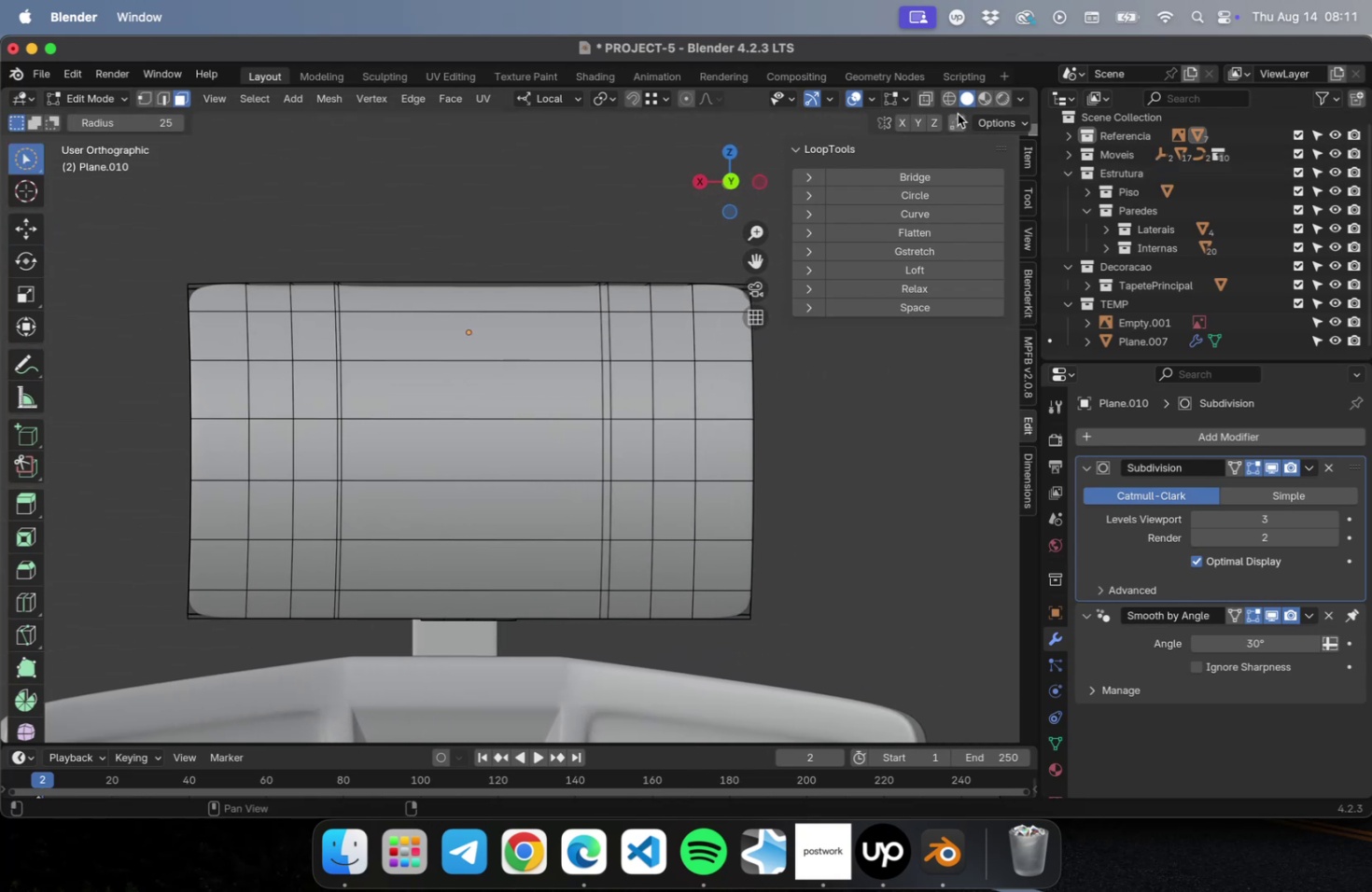 
left_click([948, 100])
 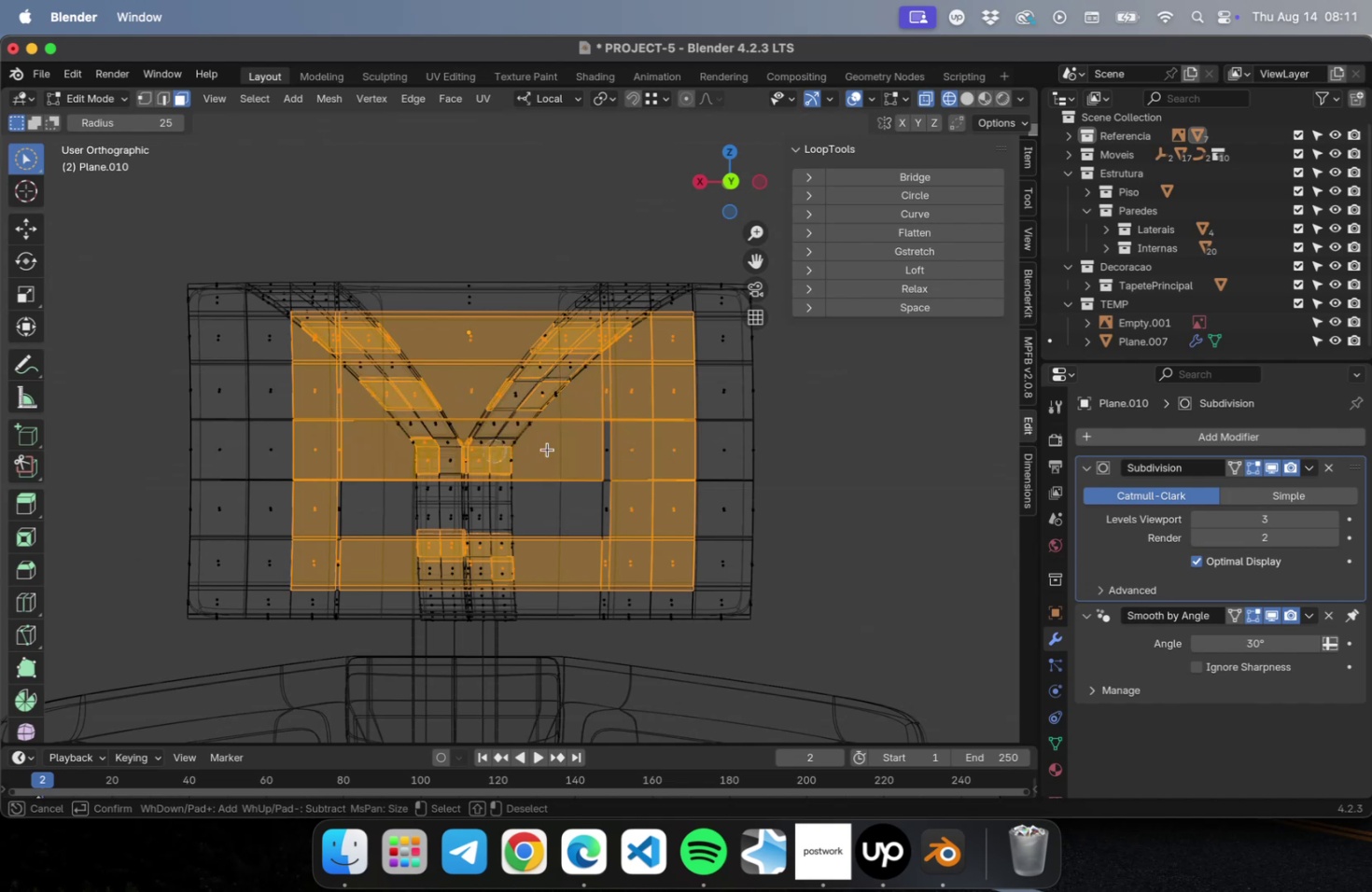 
wait(17.73)
 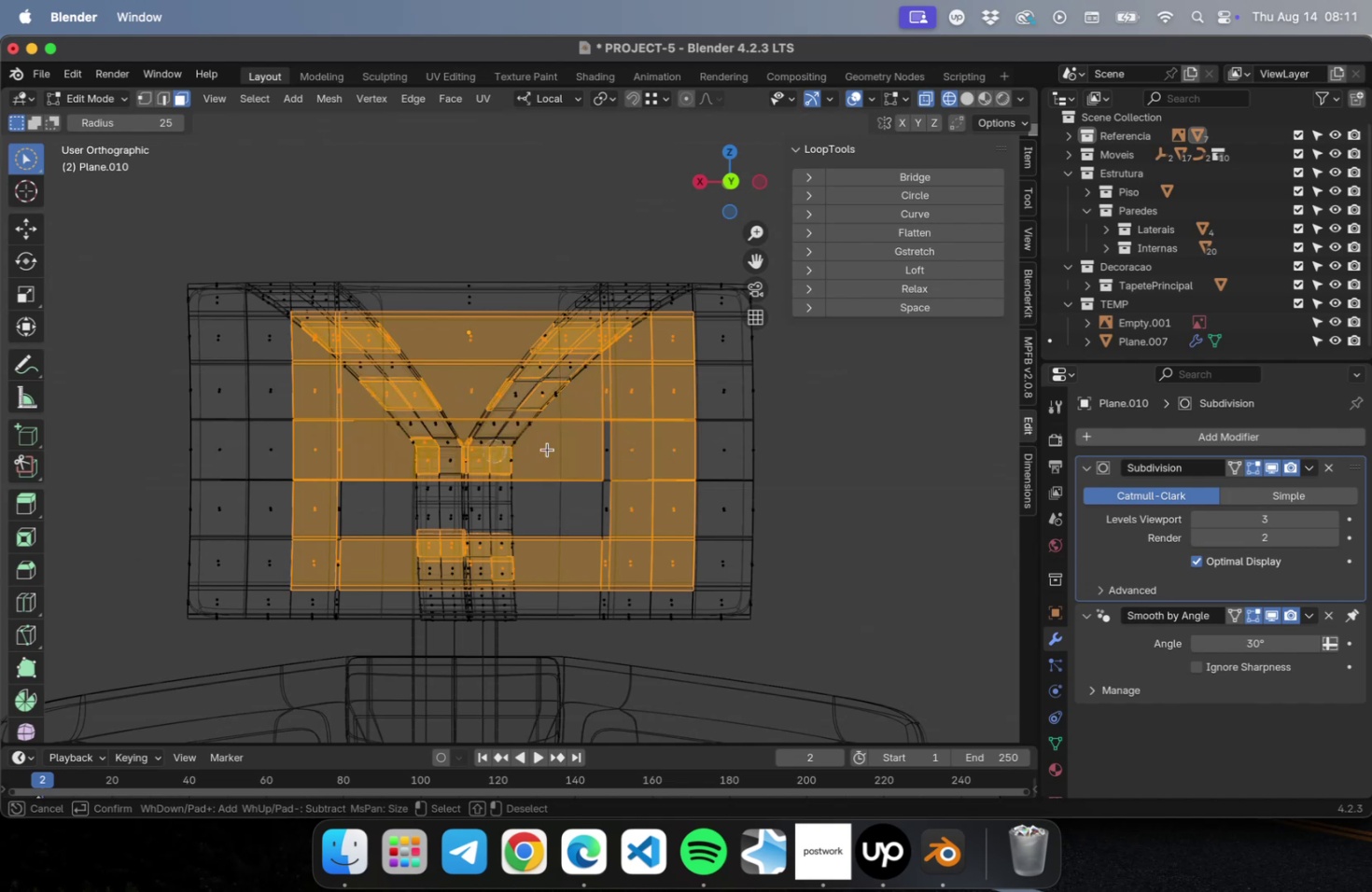 
hold_key(key=CommandLeft, duration=3.66)
 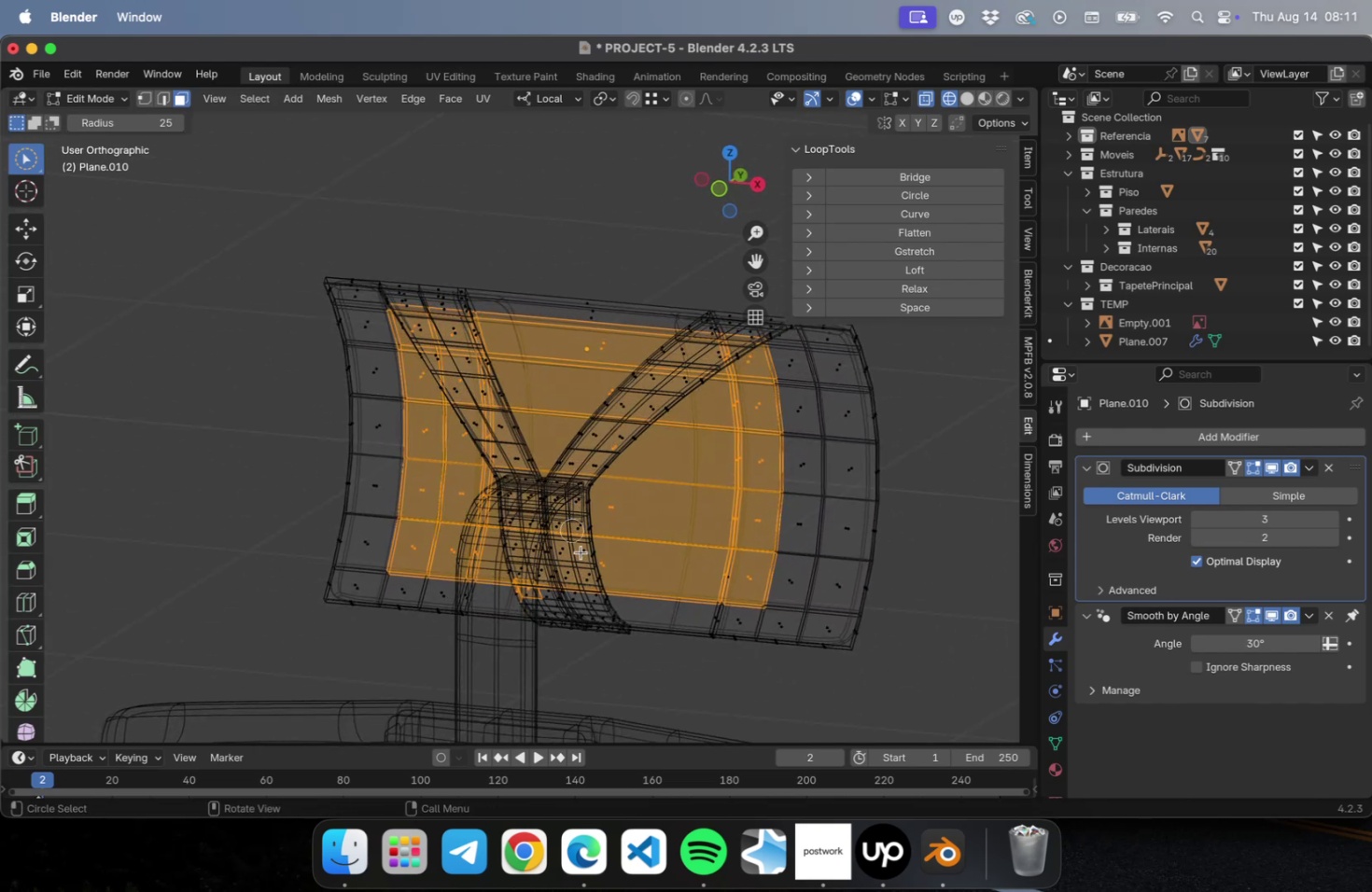 
hold_key(key=CommandLeft, duration=0.54)
 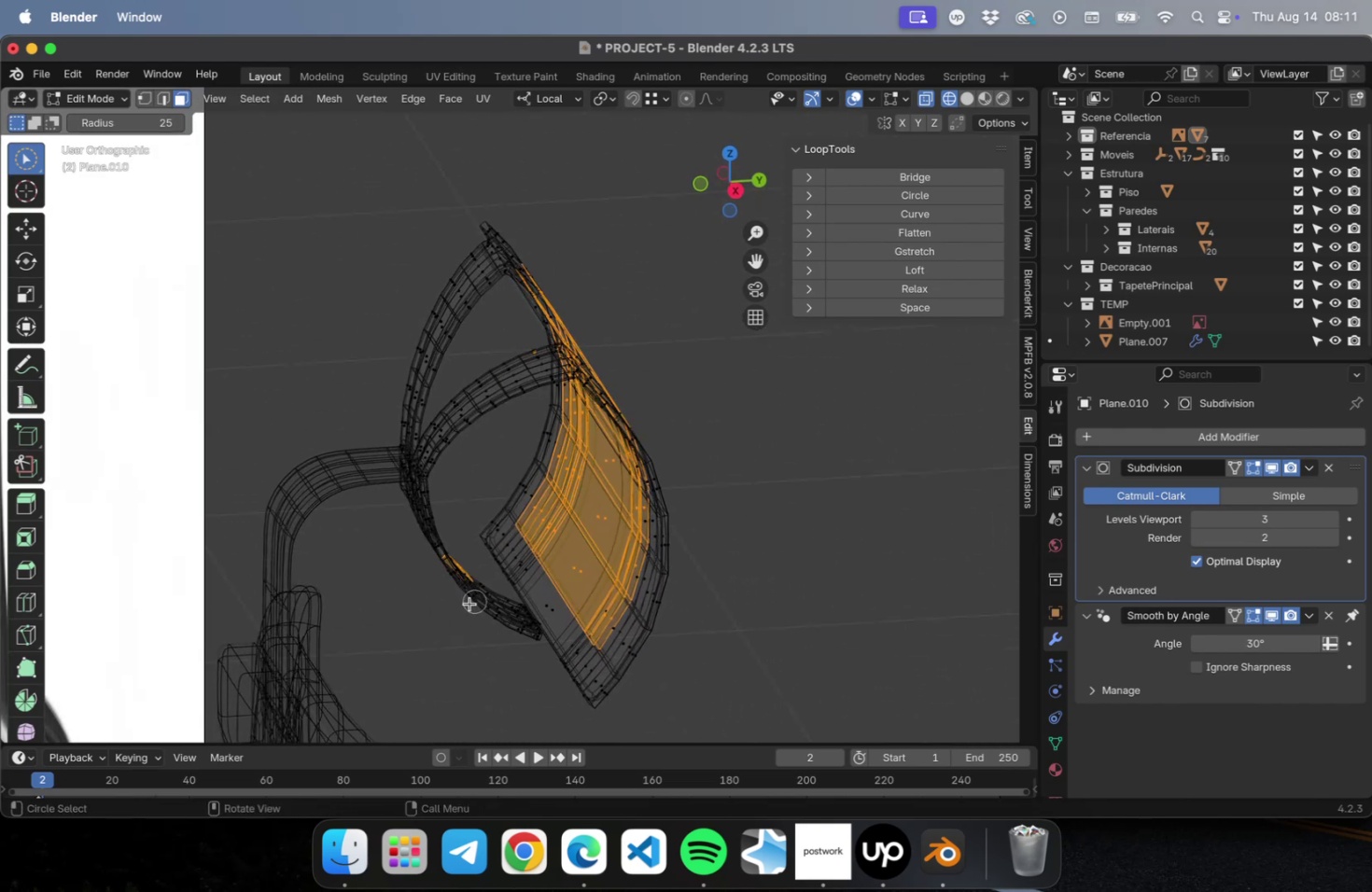 
hold_key(key=CommandLeft, duration=1.27)
 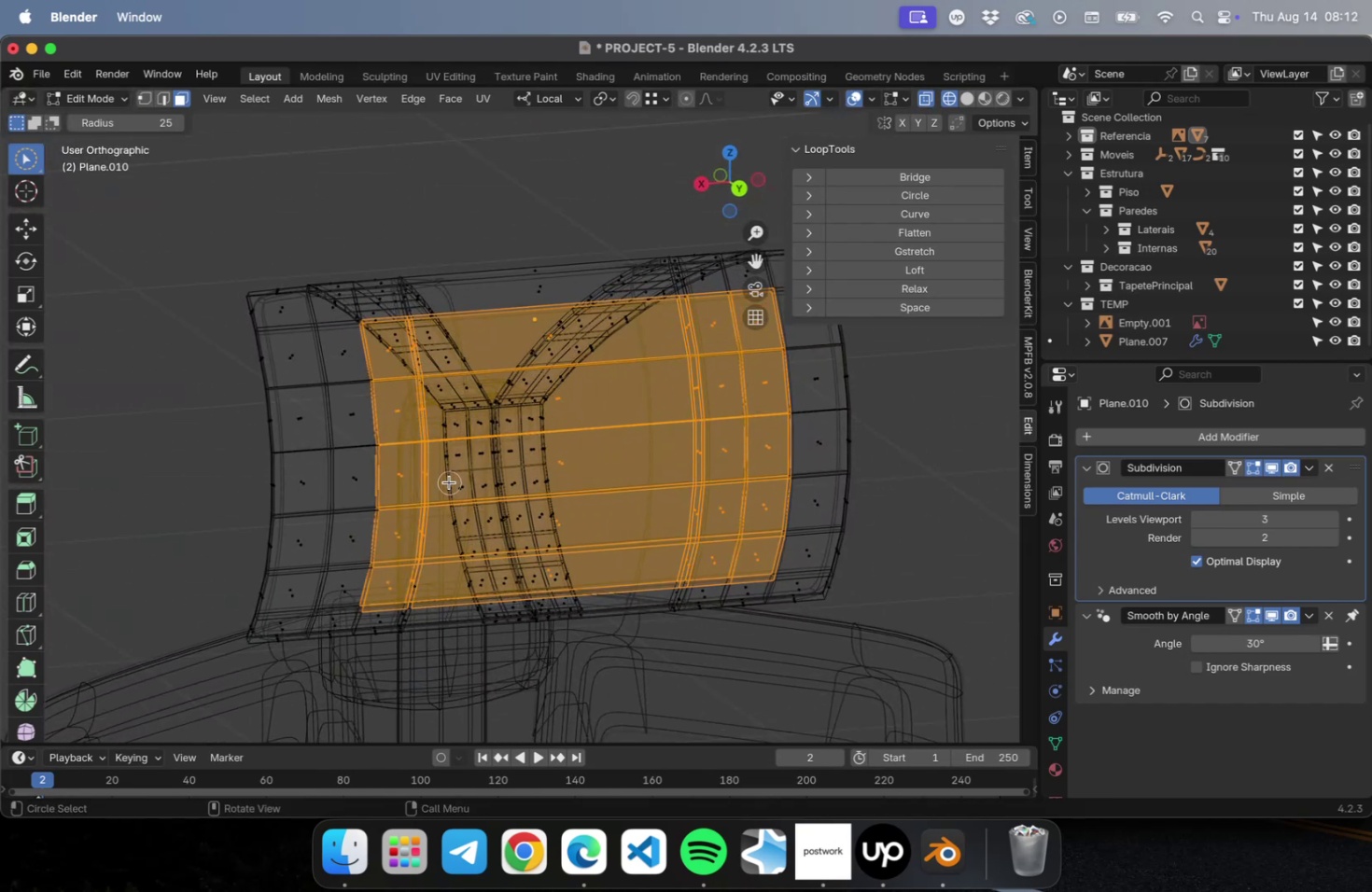 
wait(13.5)
 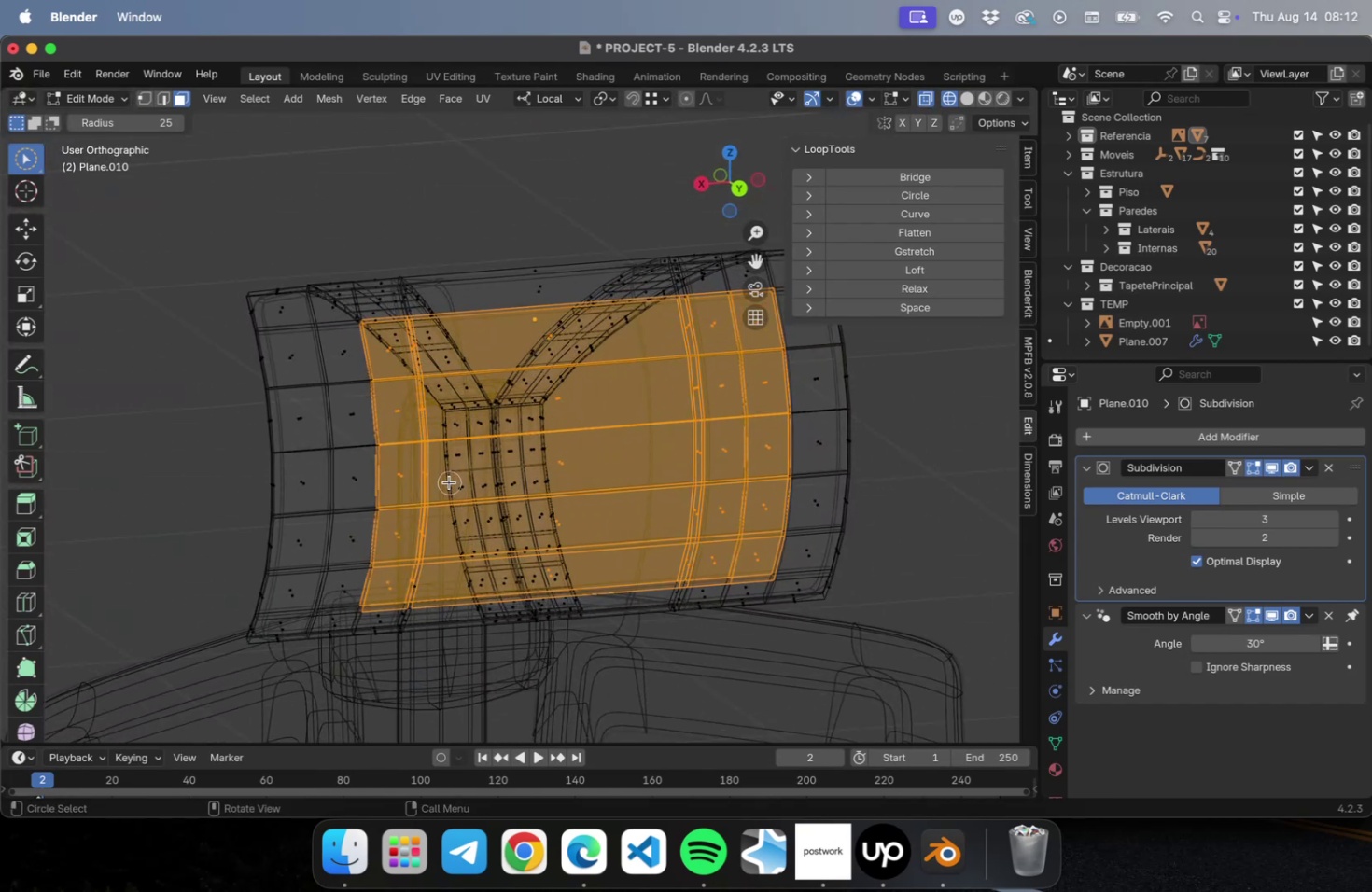 
right_click([451, 479])
 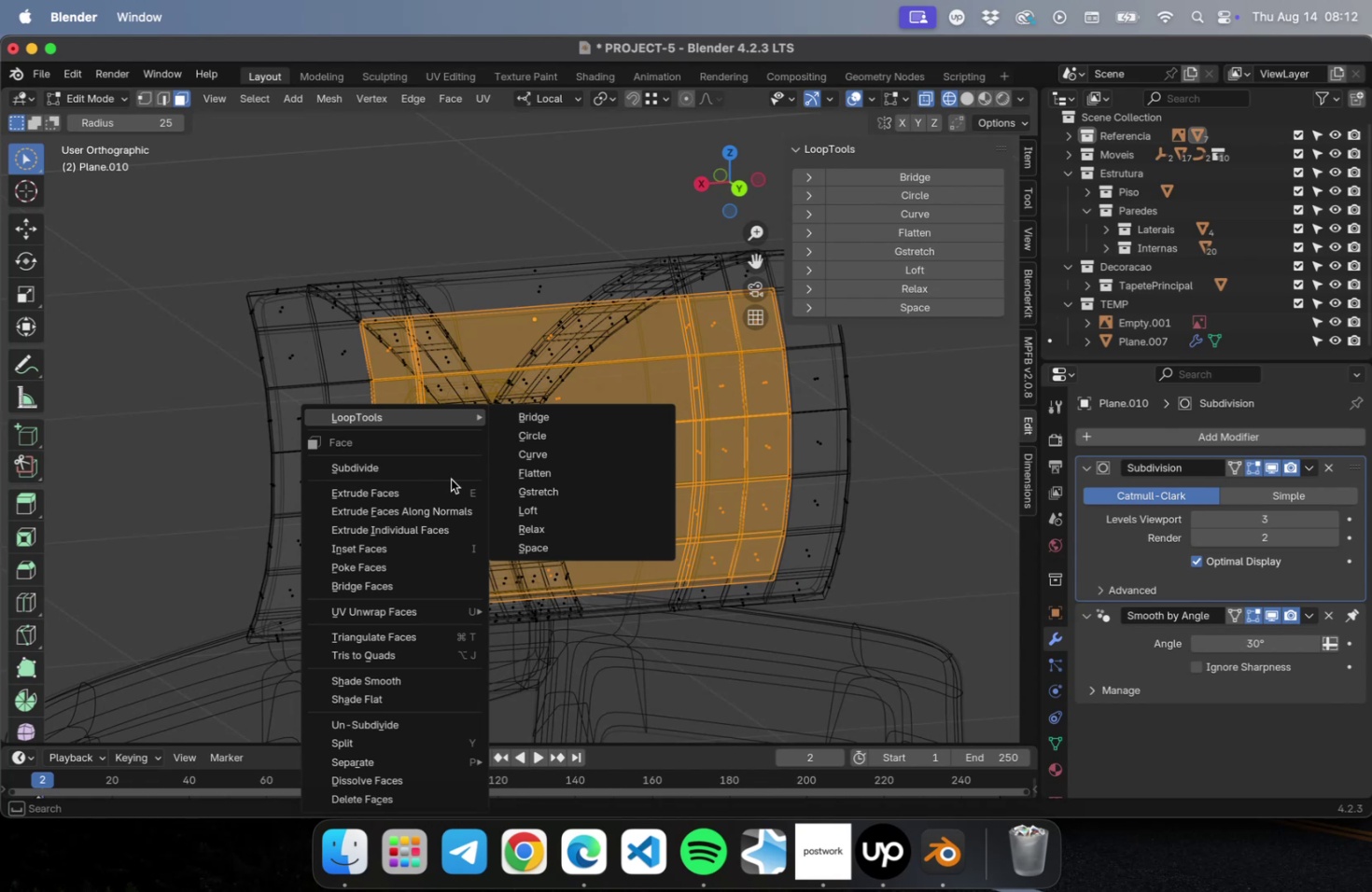 
wait(5.3)
 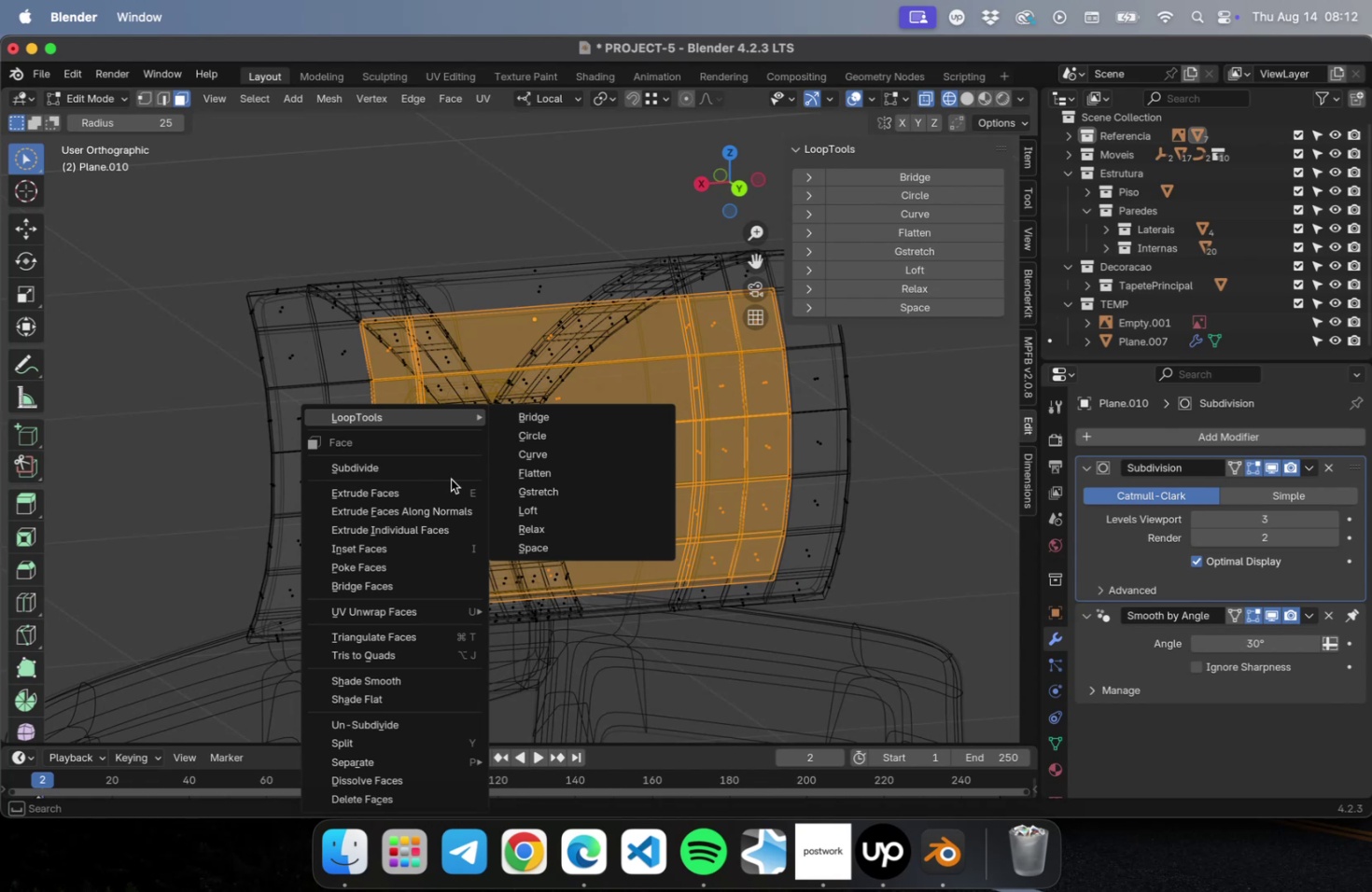 
mouse_move([385, 763])
 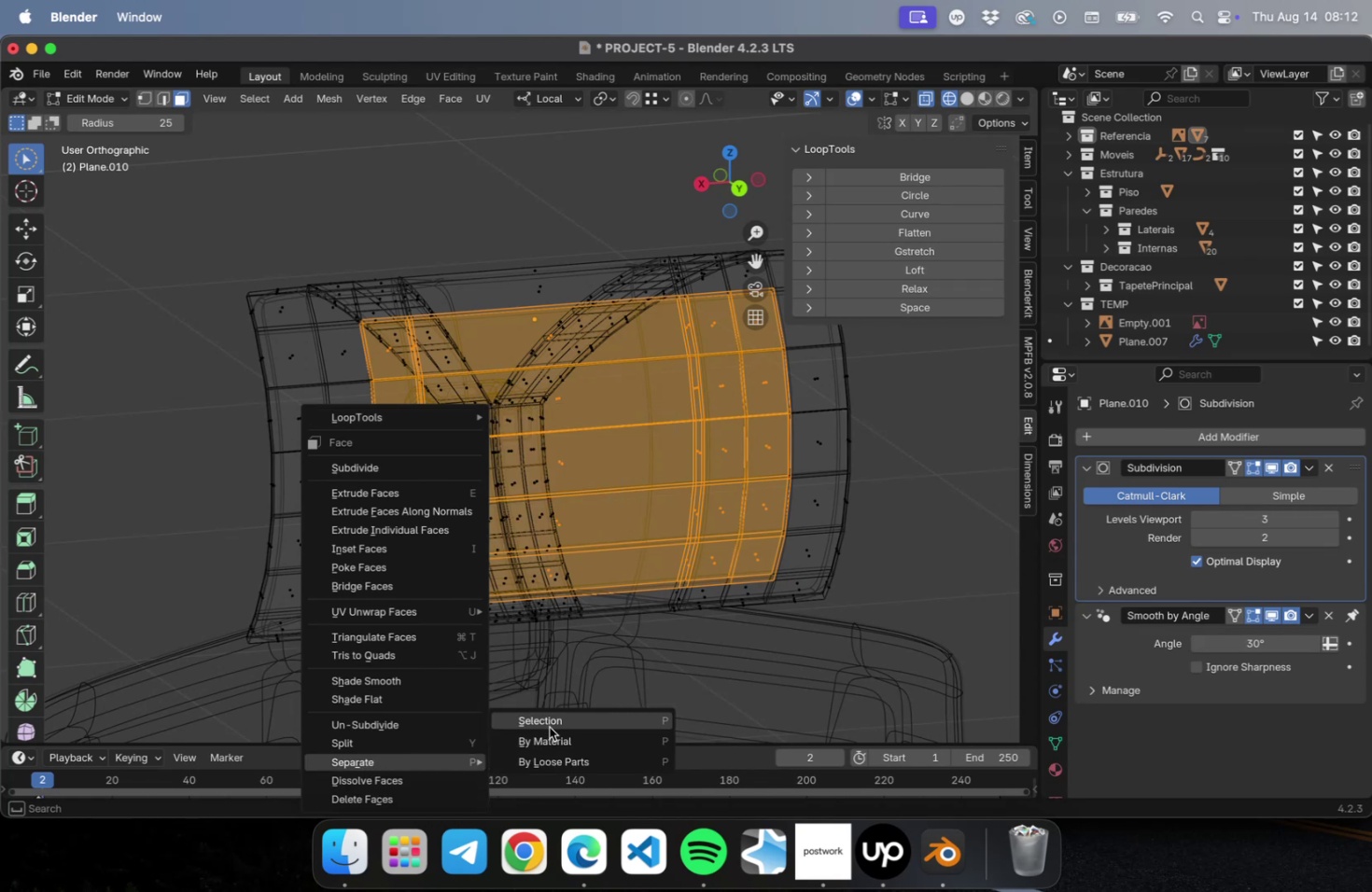 
left_click([549, 725])
 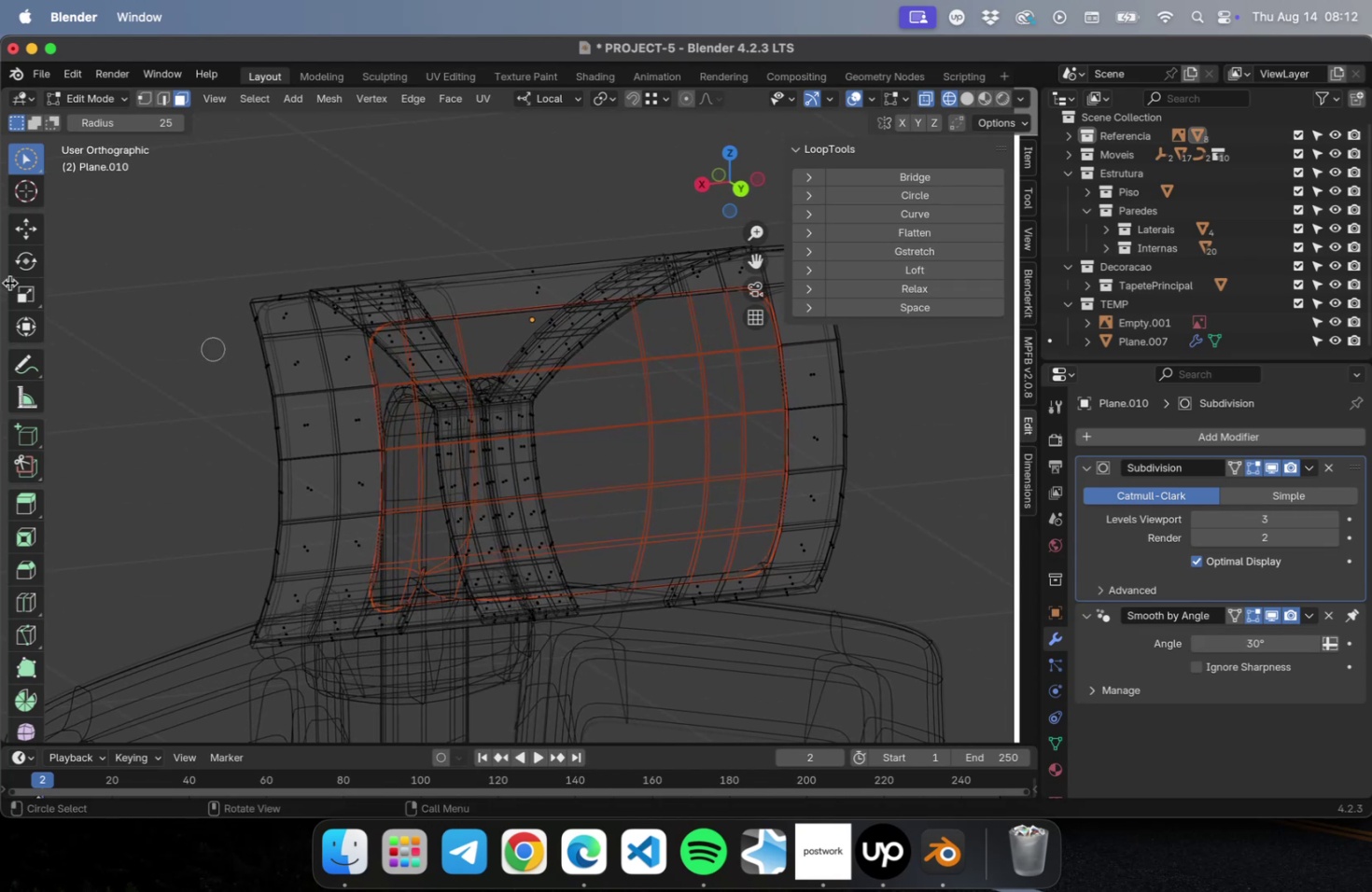 
left_click([28, 230])
 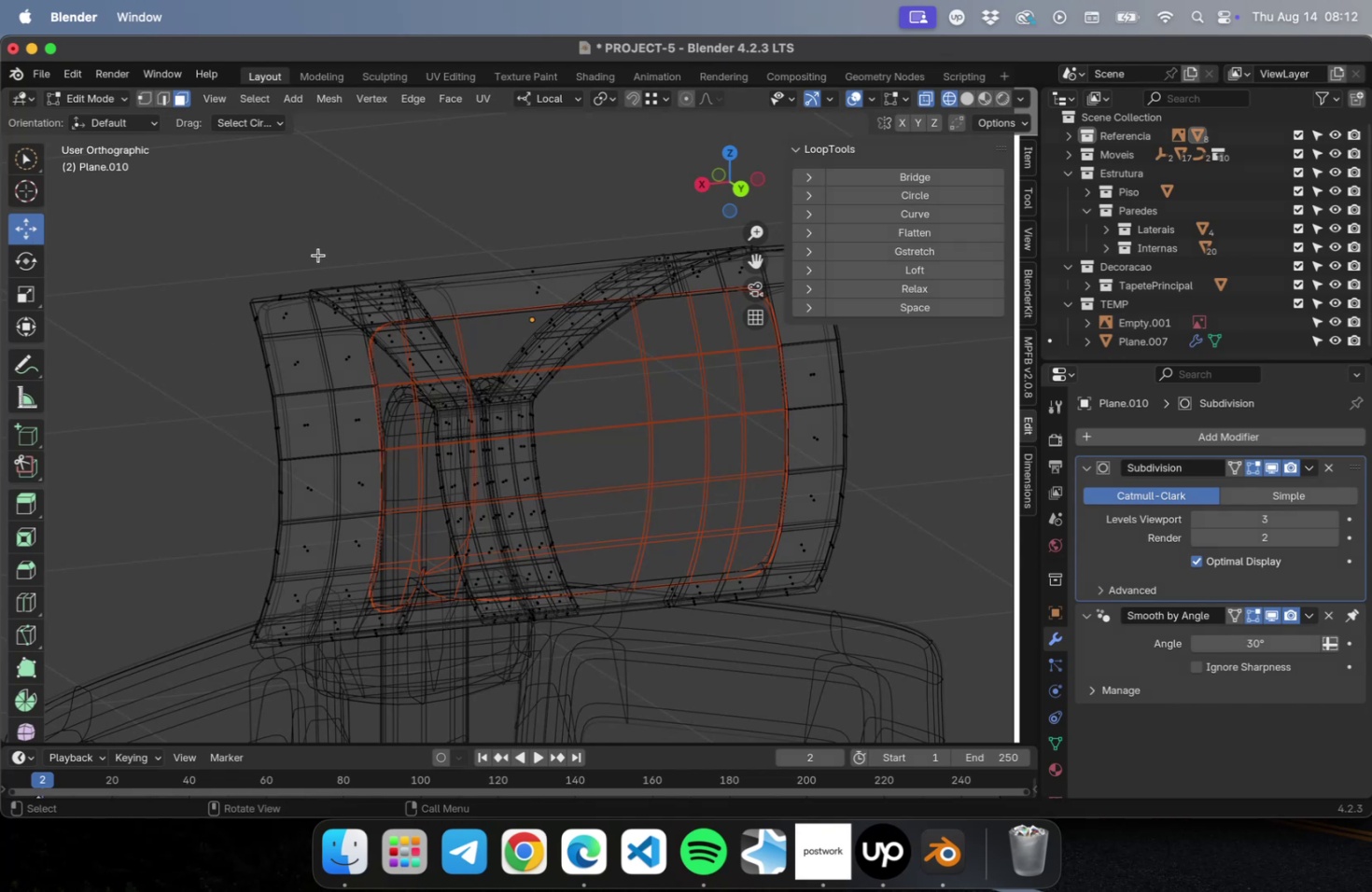 
key(Tab)
 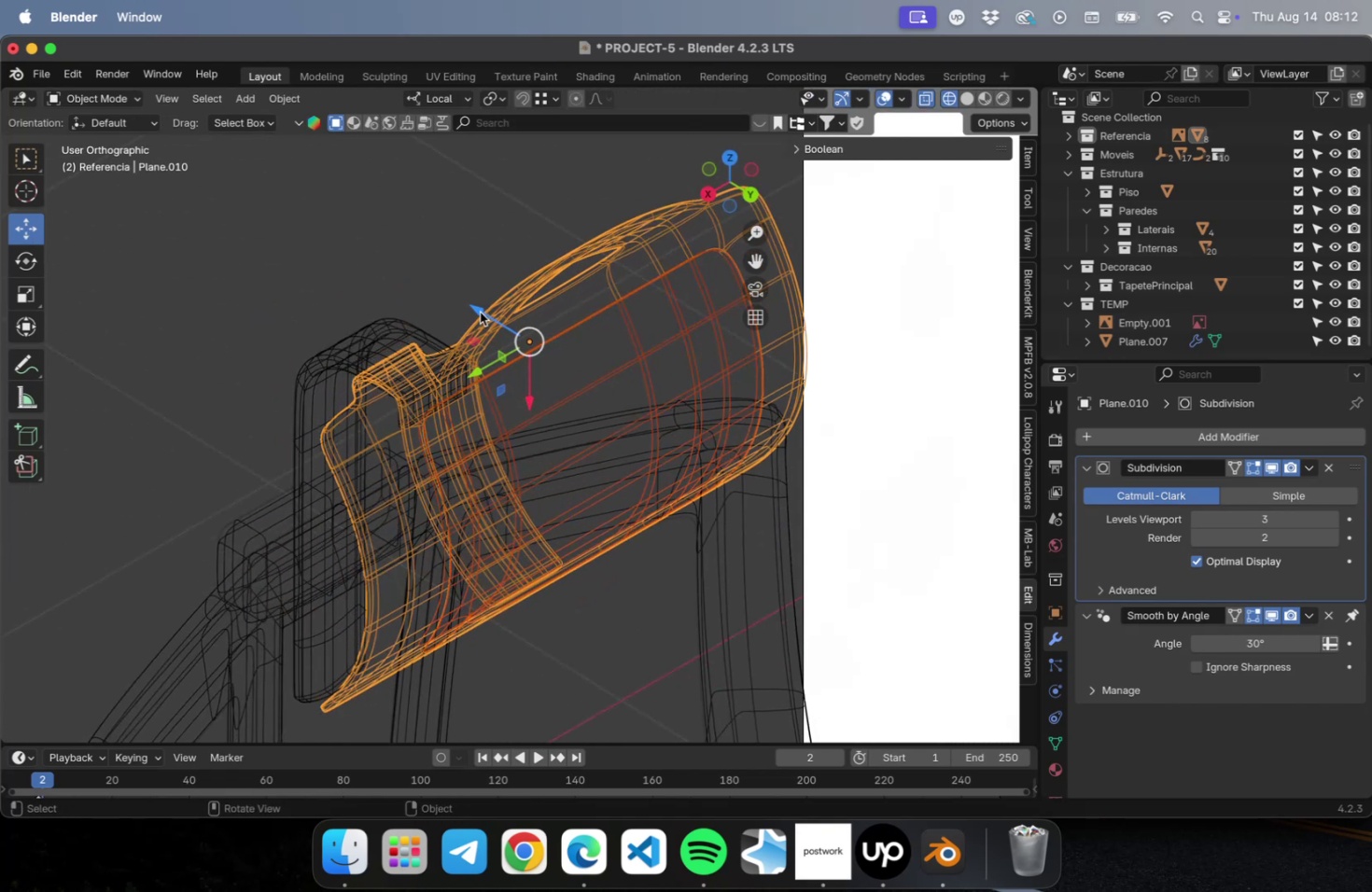 
key(Meta+Z)
 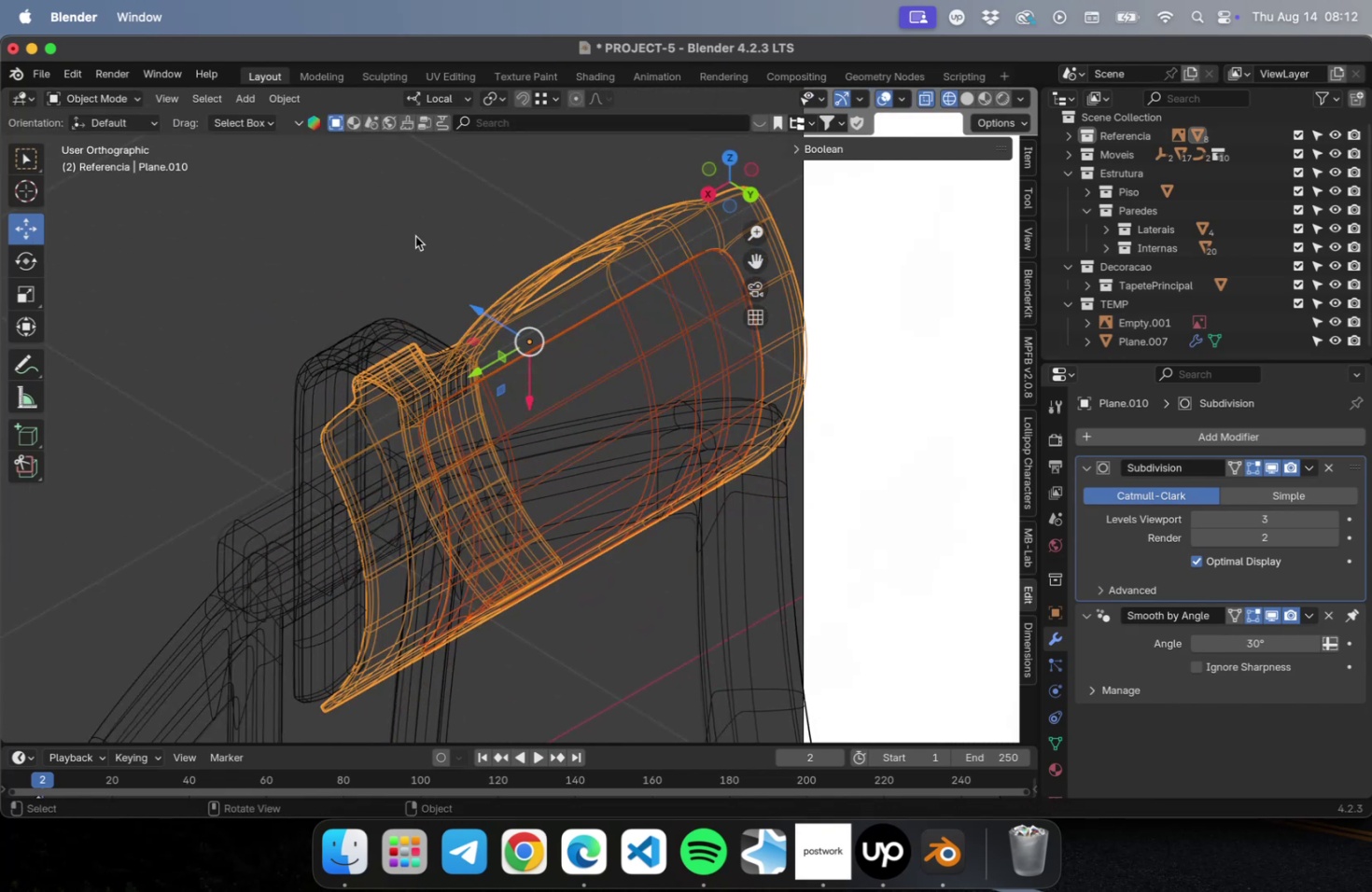 
left_click([404, 225])
 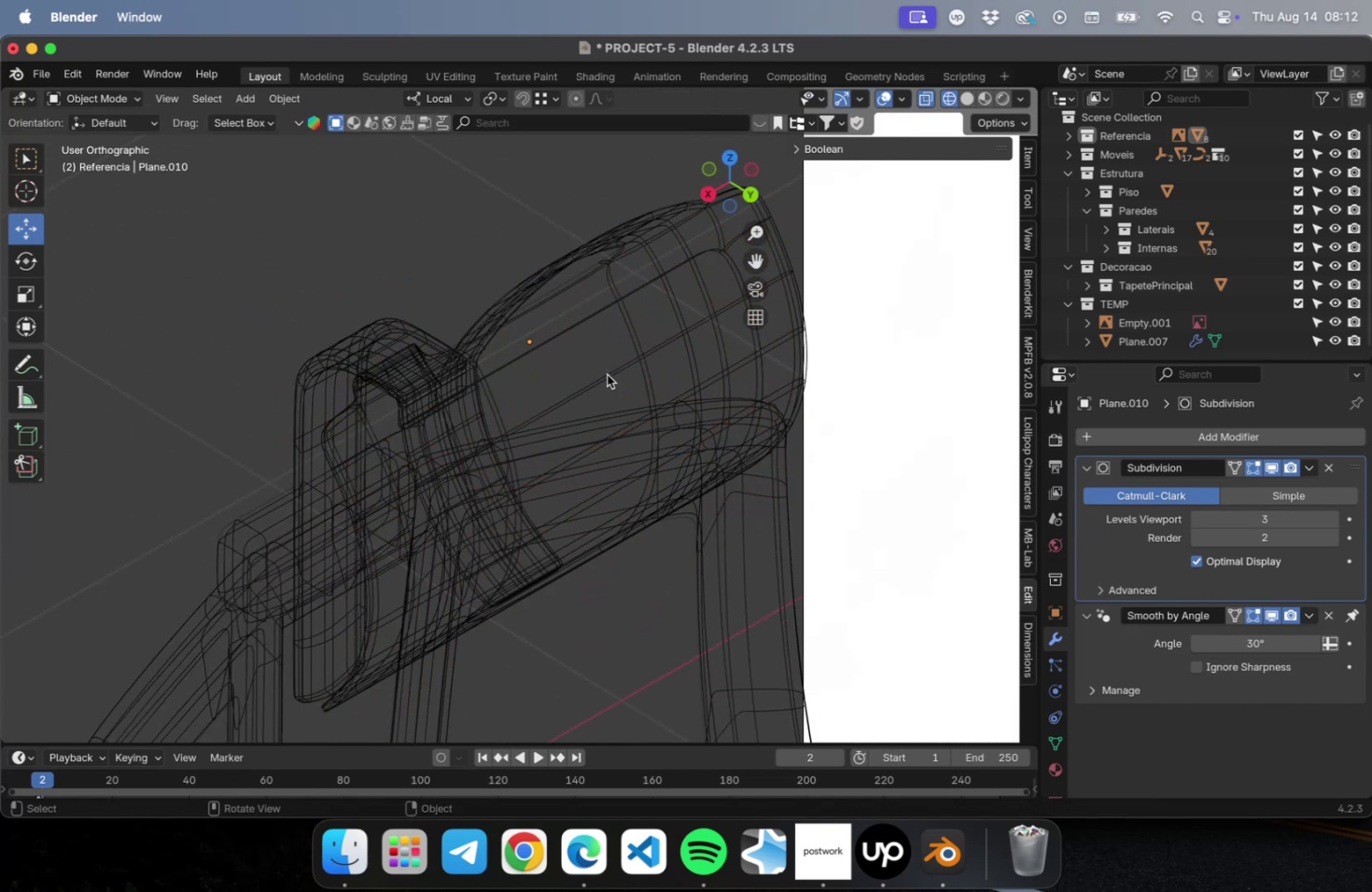 
left_click([605, 380])
 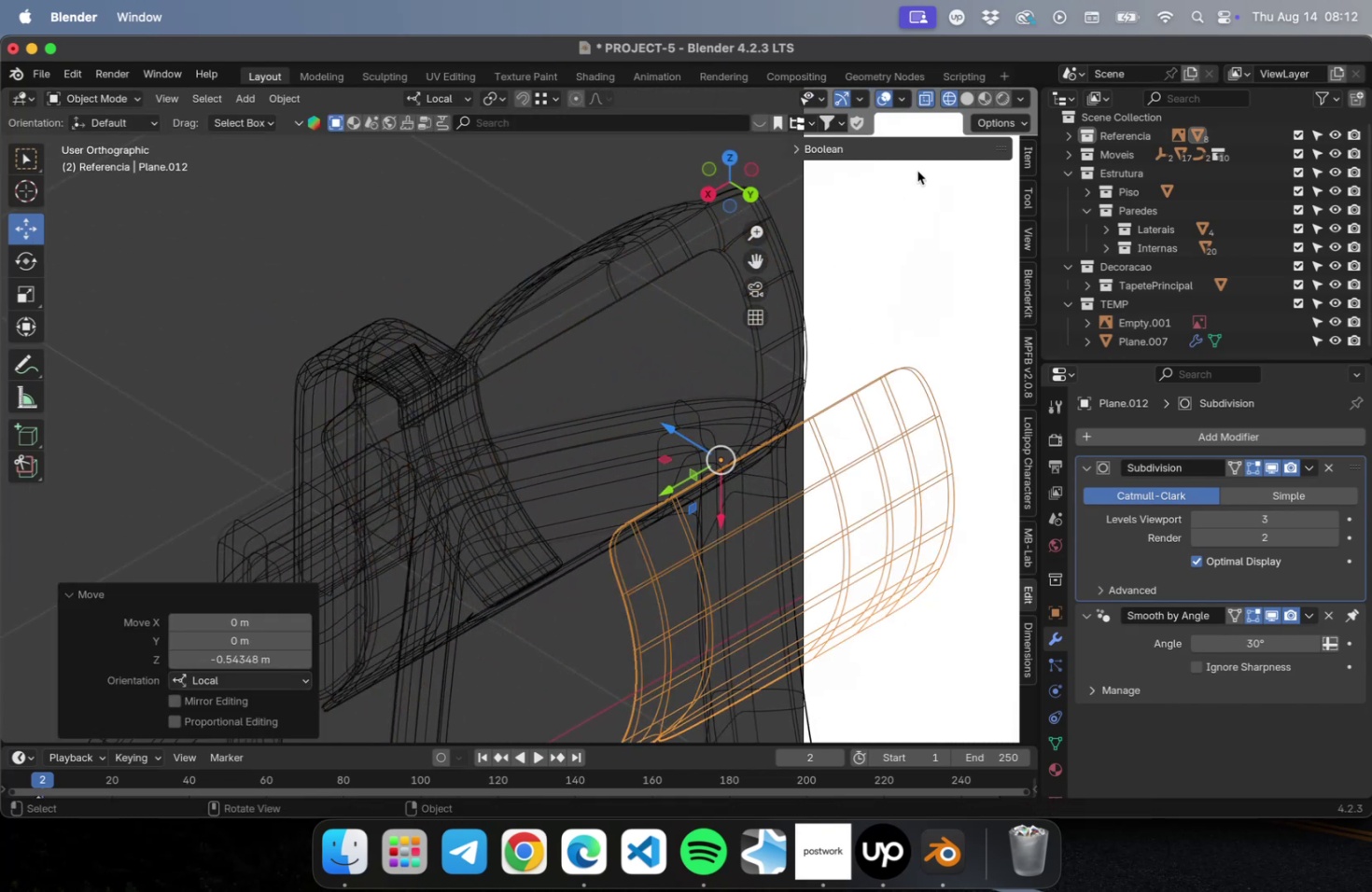 
left_click([964, 100])
 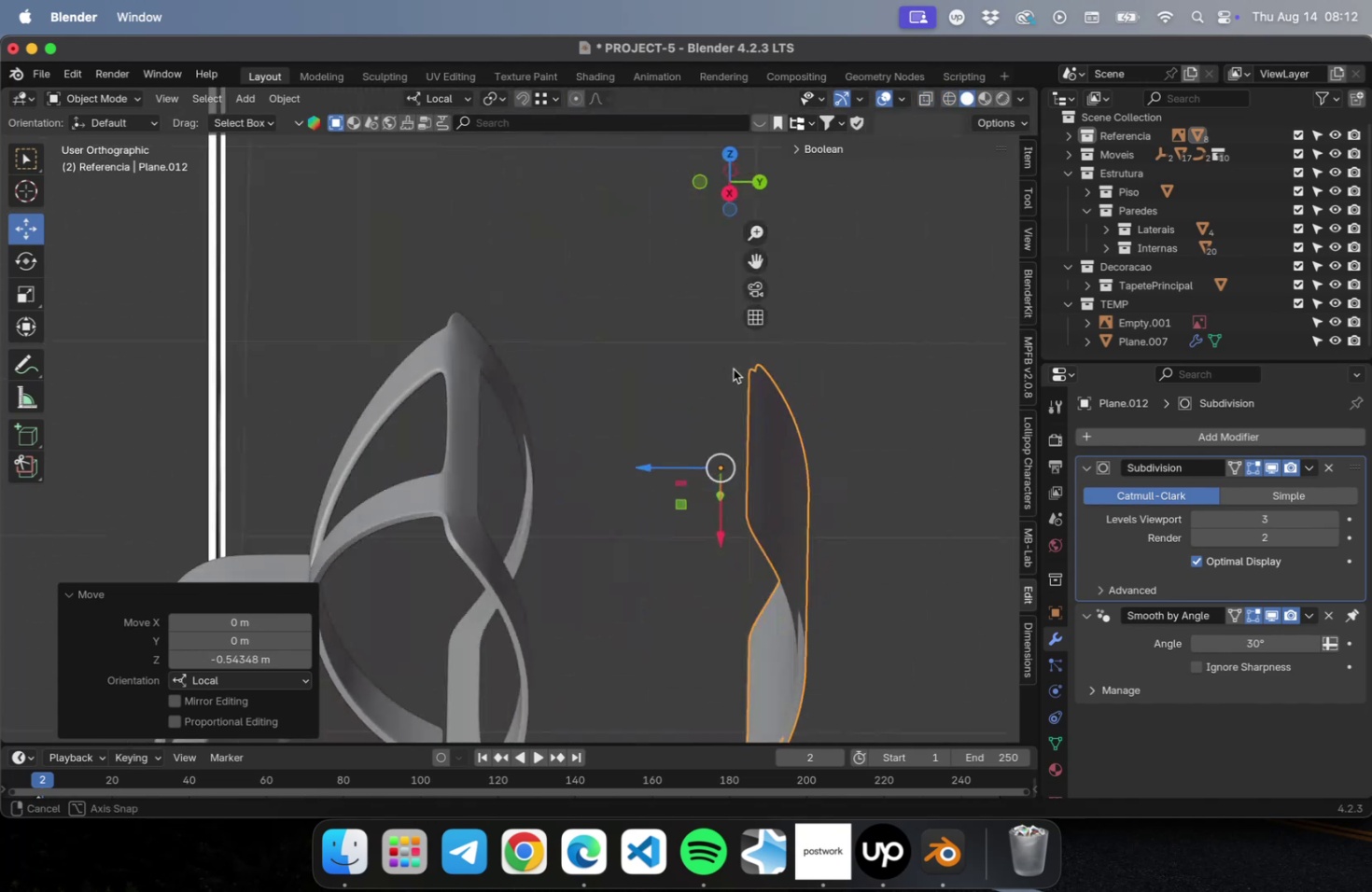 
hold_key(key=ShiftLeft, duration=0.32)
 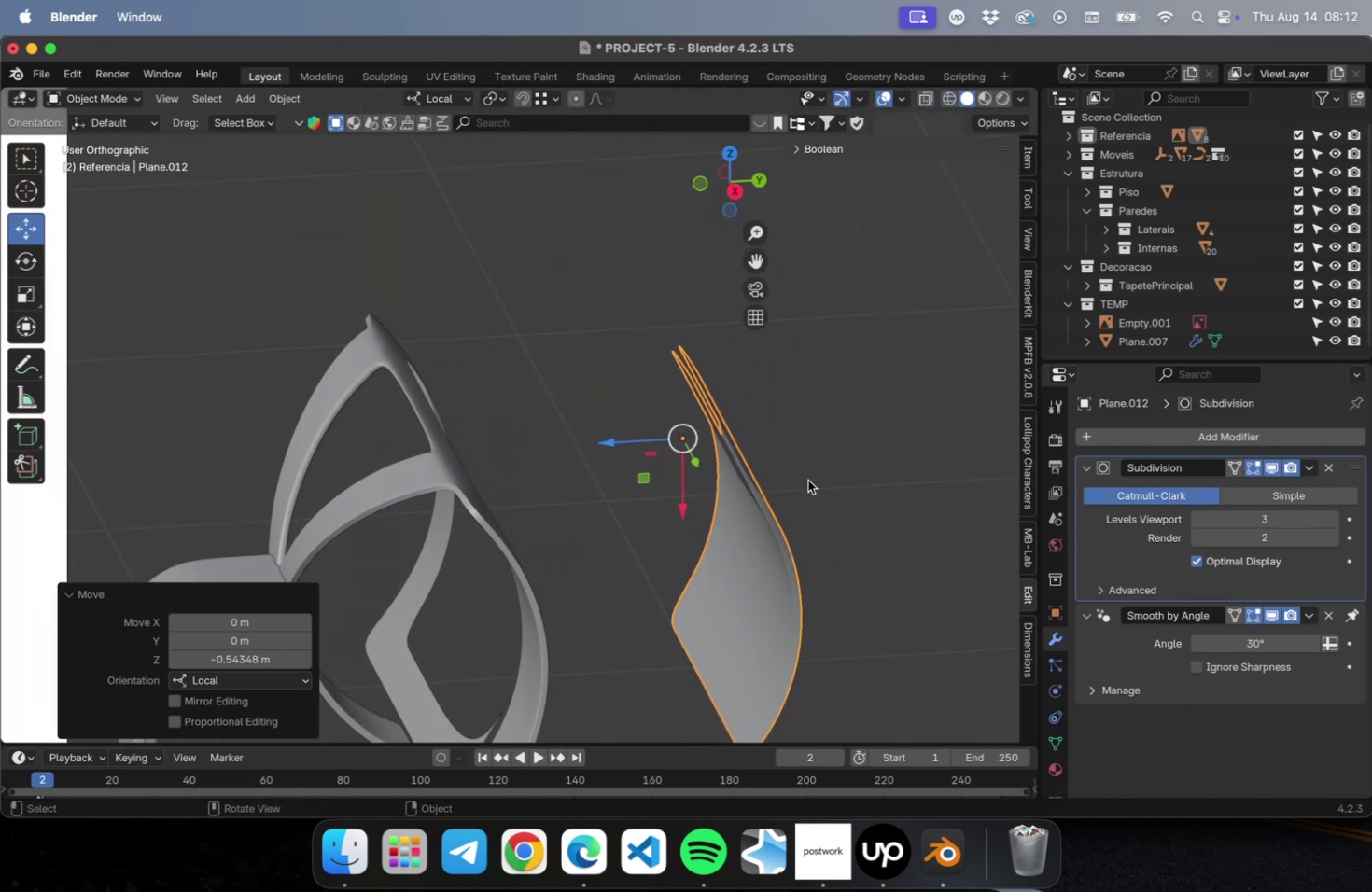 
key(Tab)
 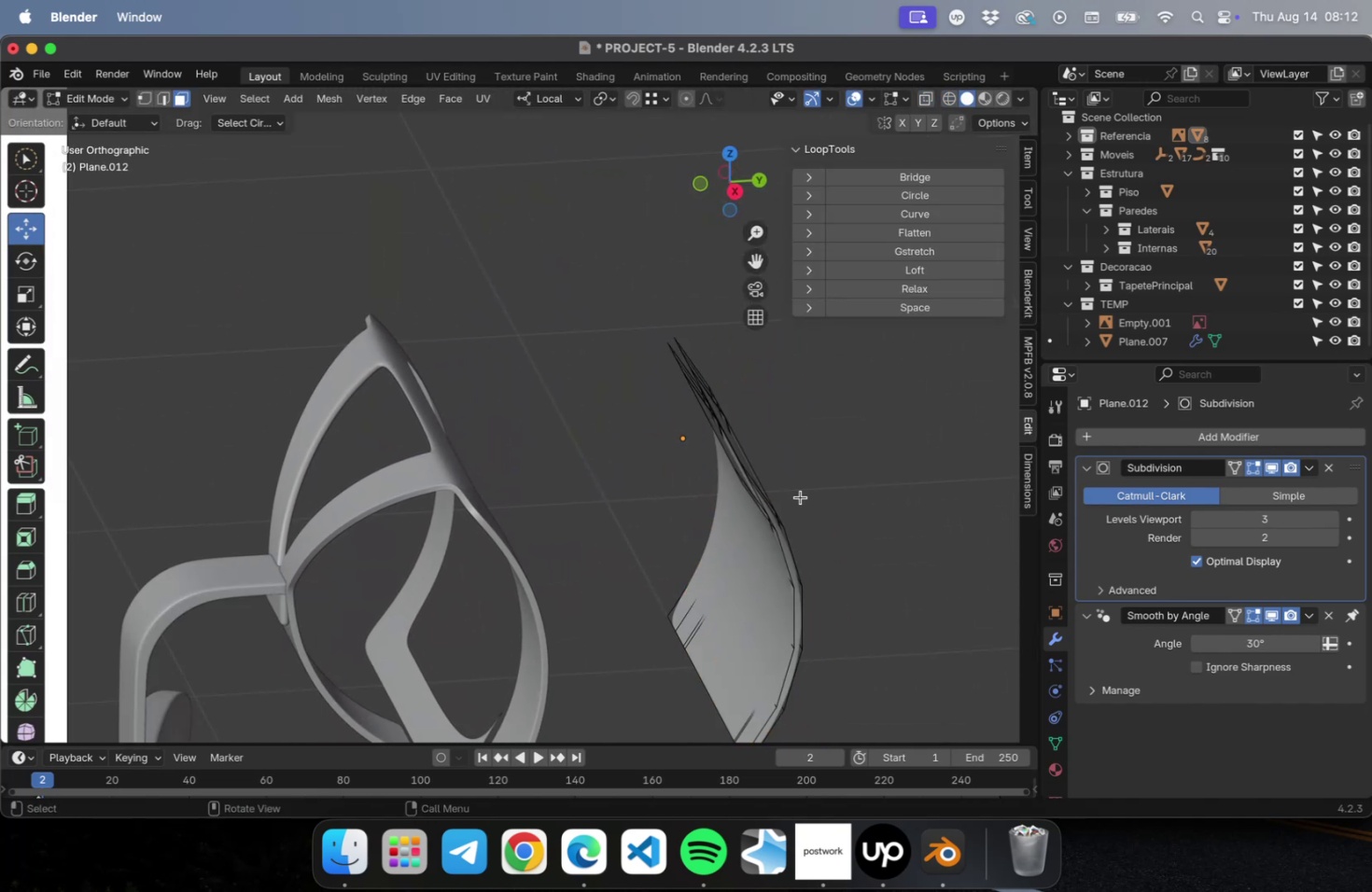 
key(2)
 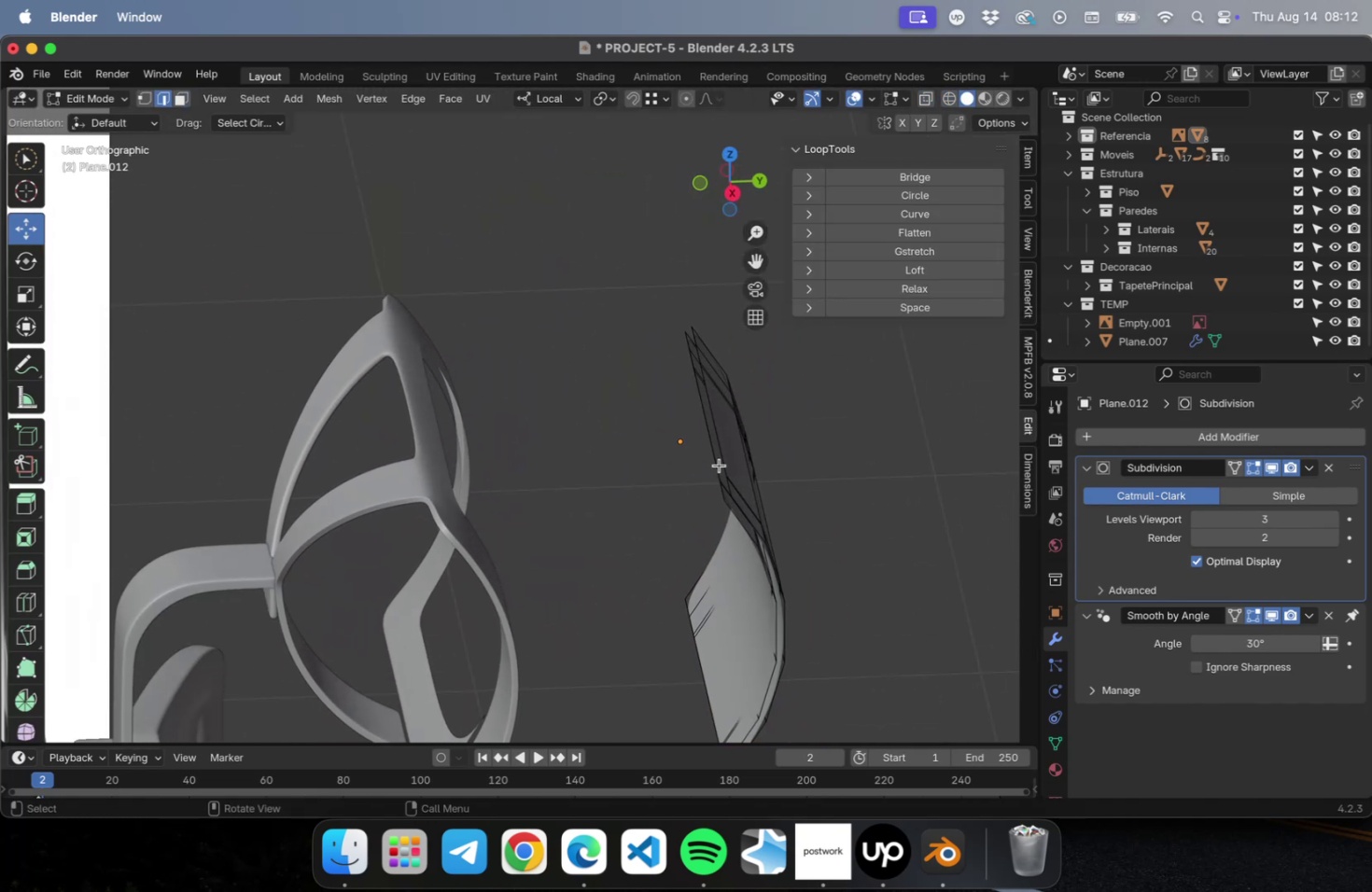 
left_click([721, 459])
 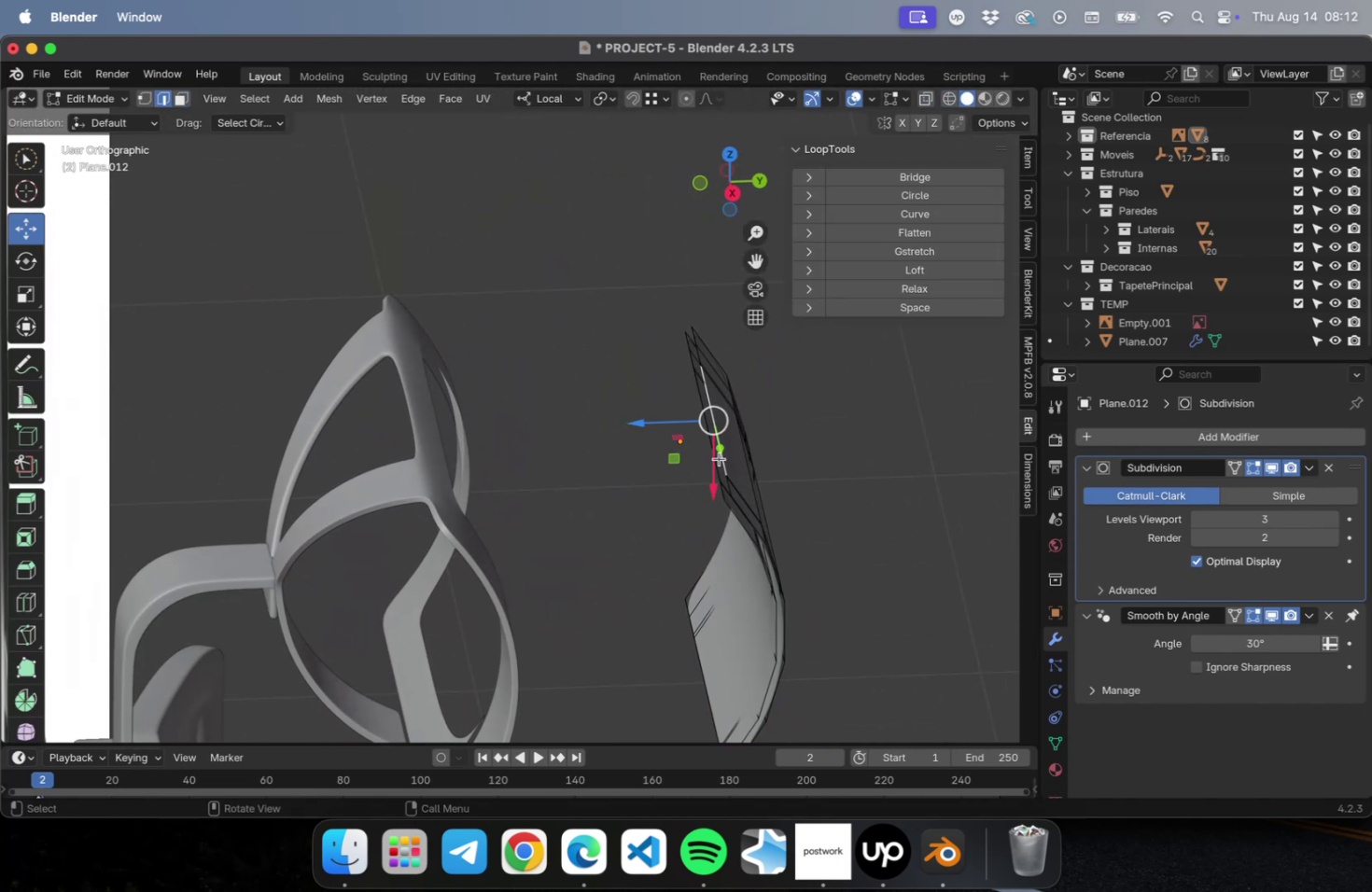 
hold_key(key=ShiftLeft, duration=1.2)
left_click([708, 451])
 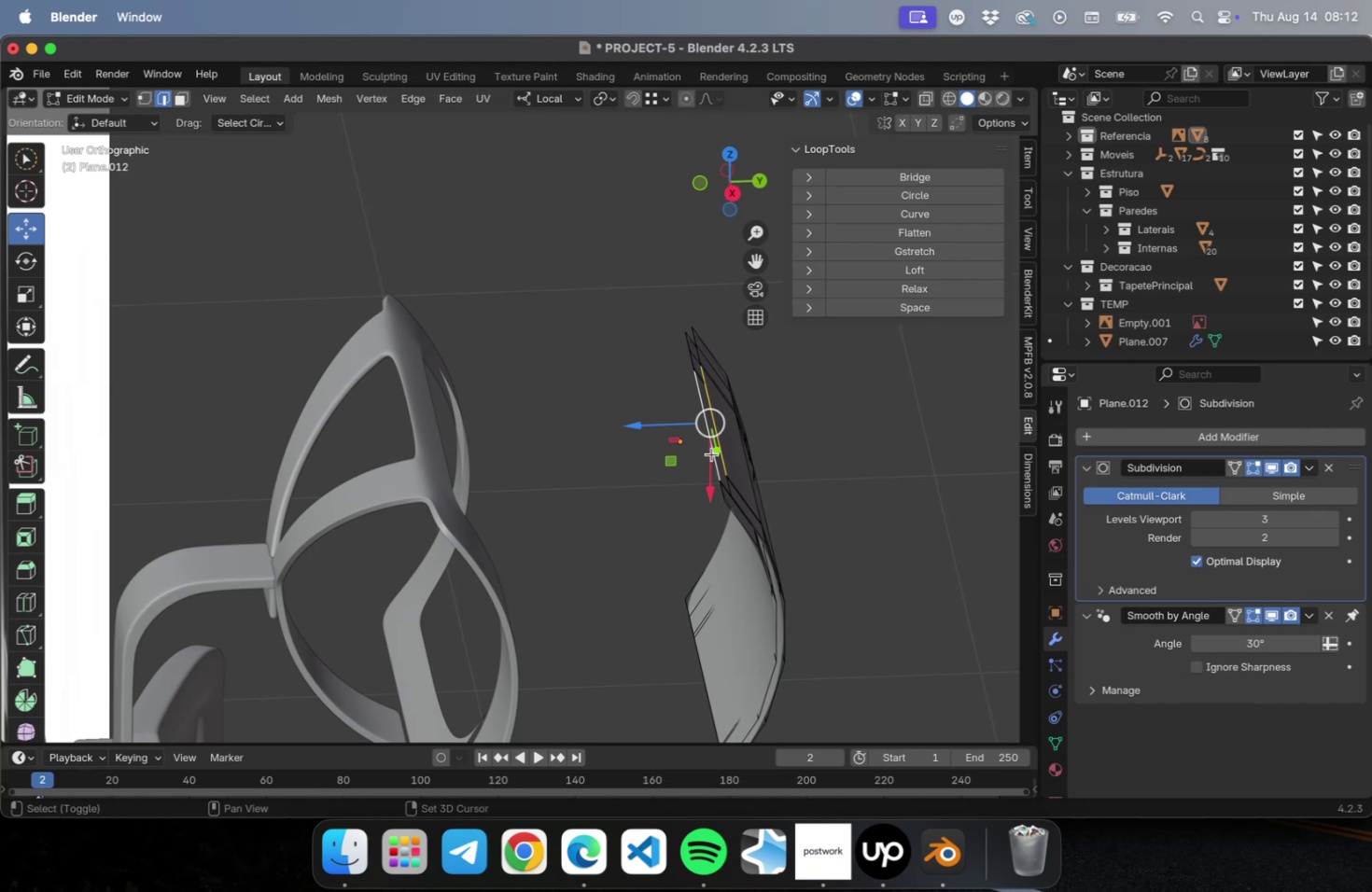 
hold_key(key=ShiftLeft, duration=0.44)
 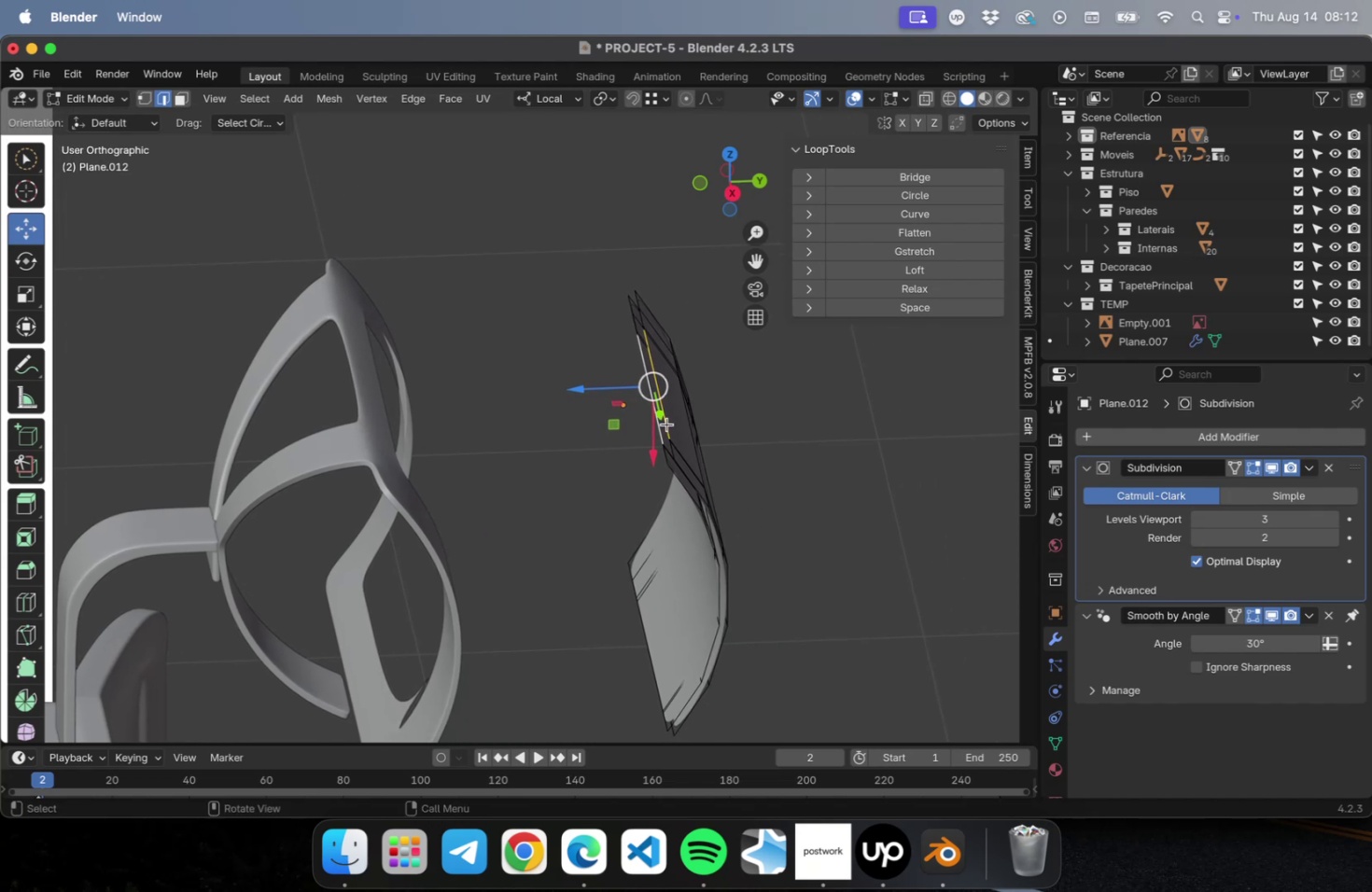 
right_click([666, 423])
 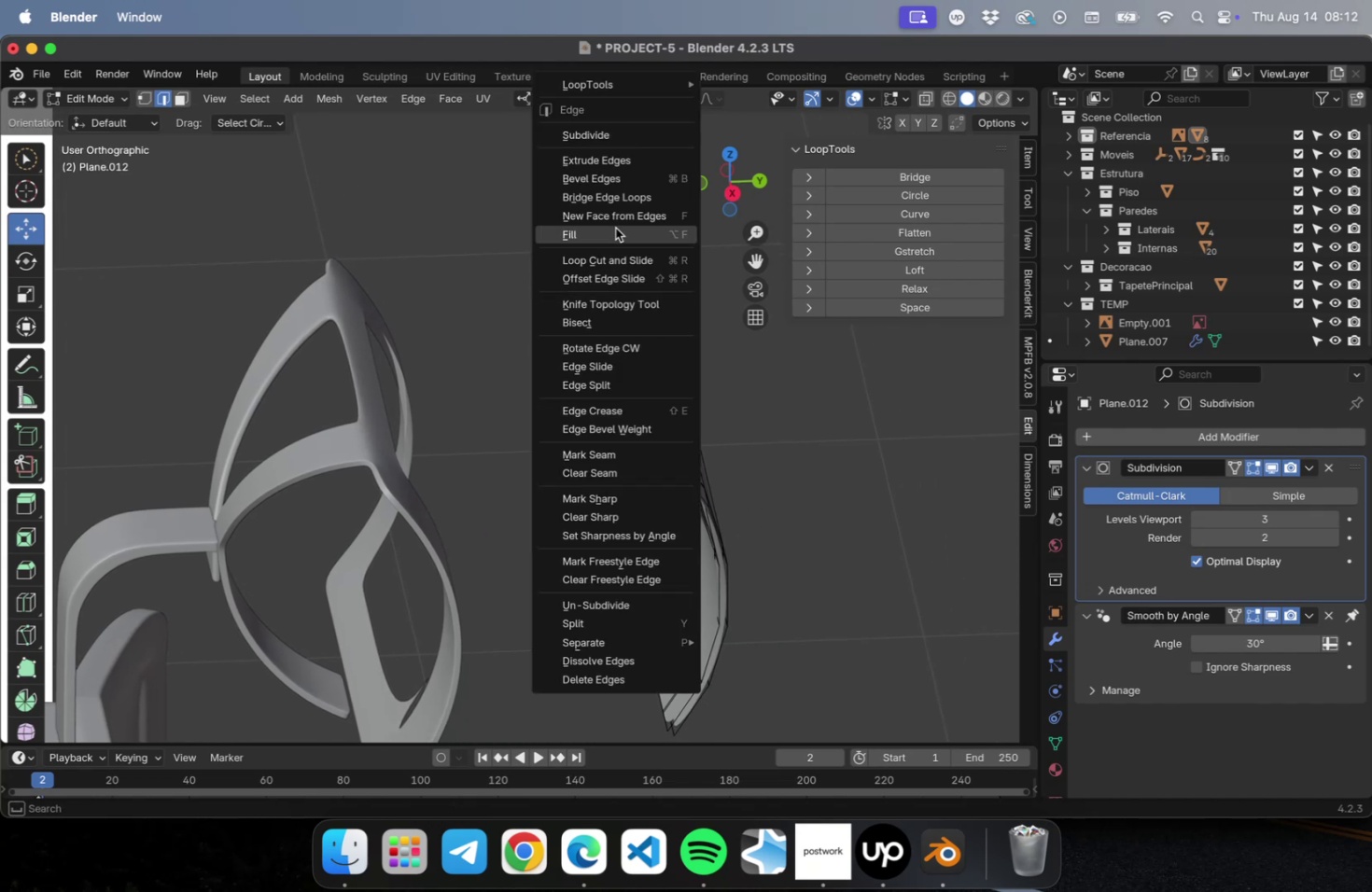 
left_click([609, 201])
 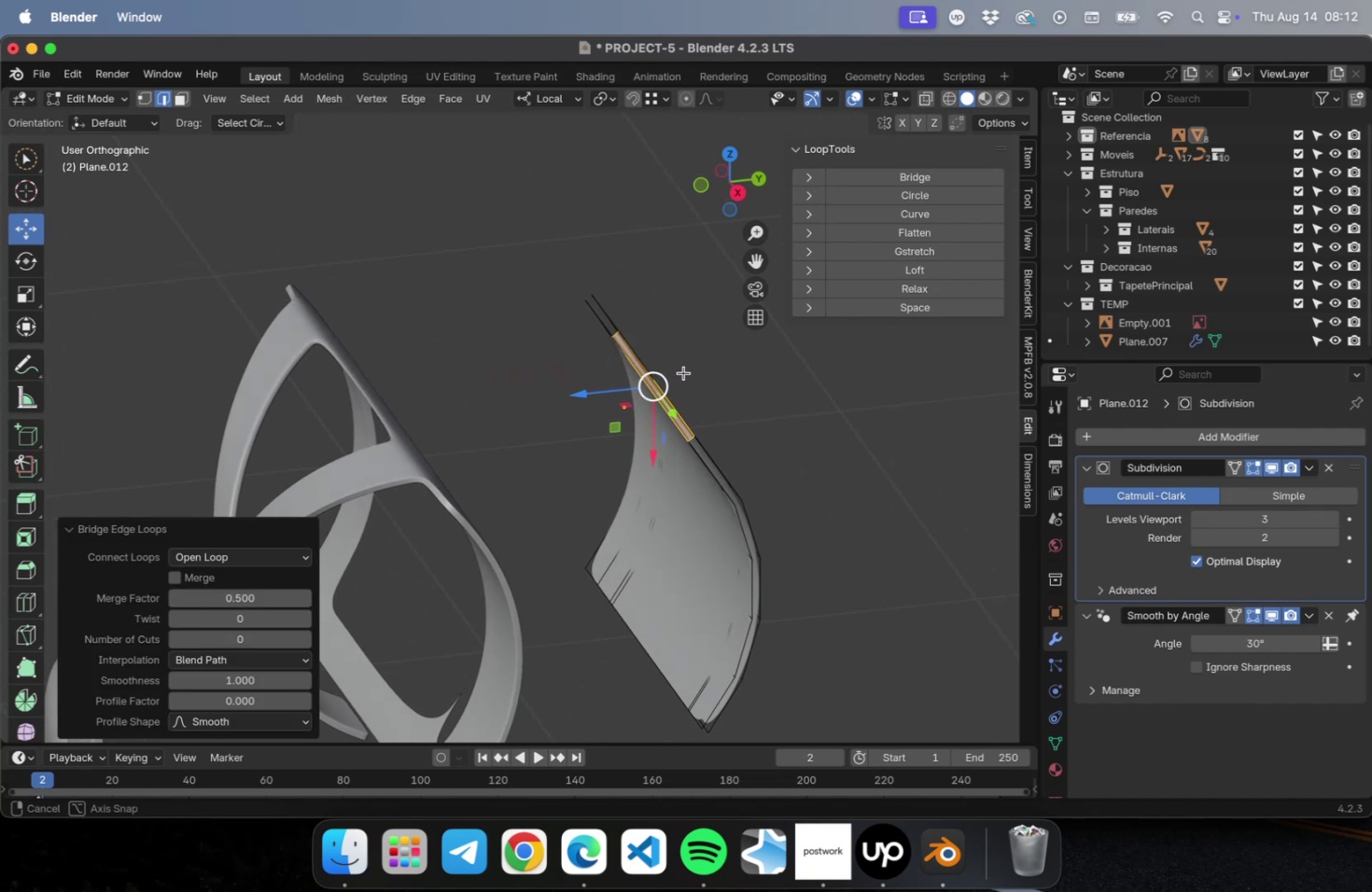 
key(Meta+CommandLeft)
 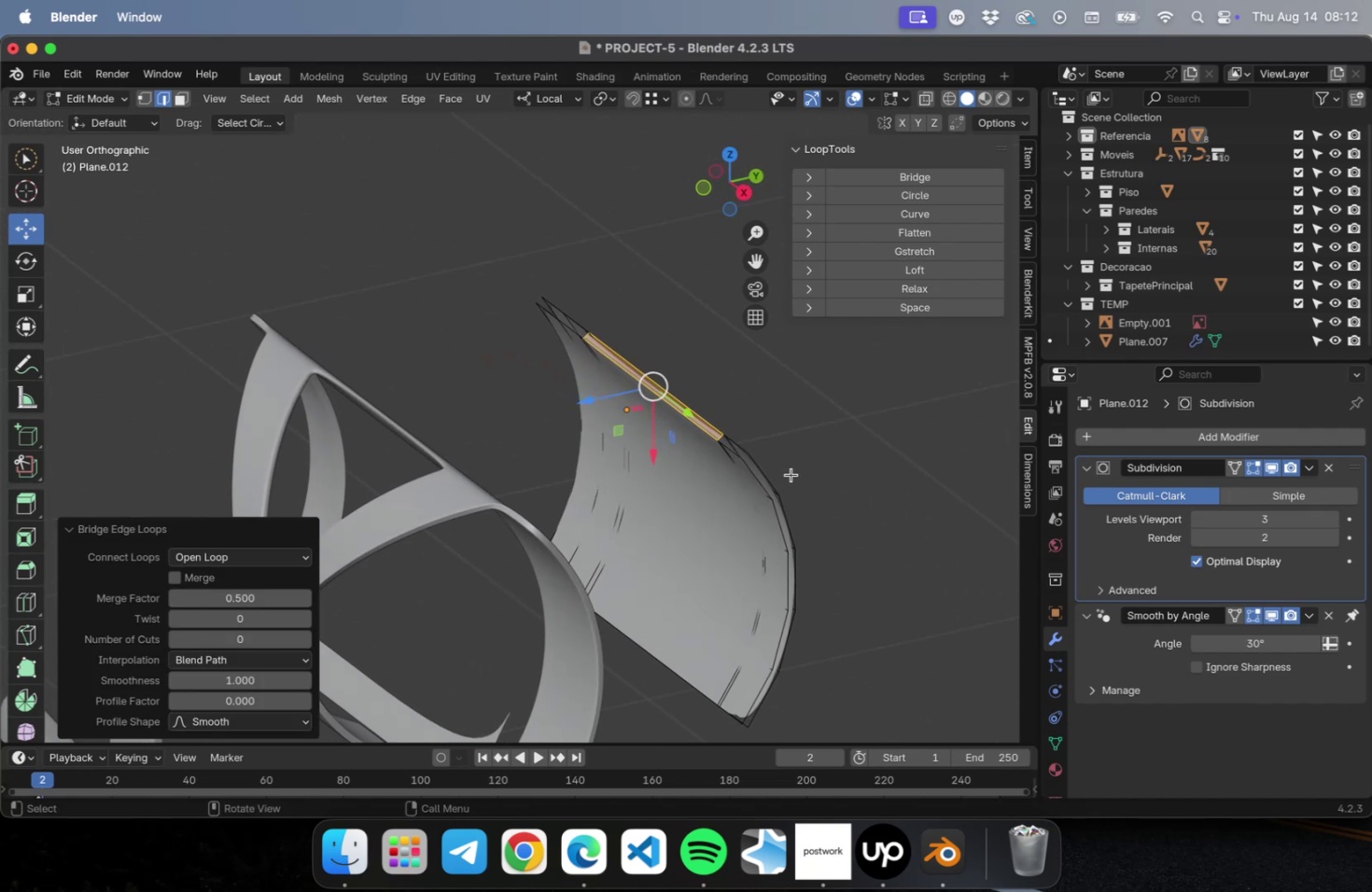 
key(Meta+Z)
 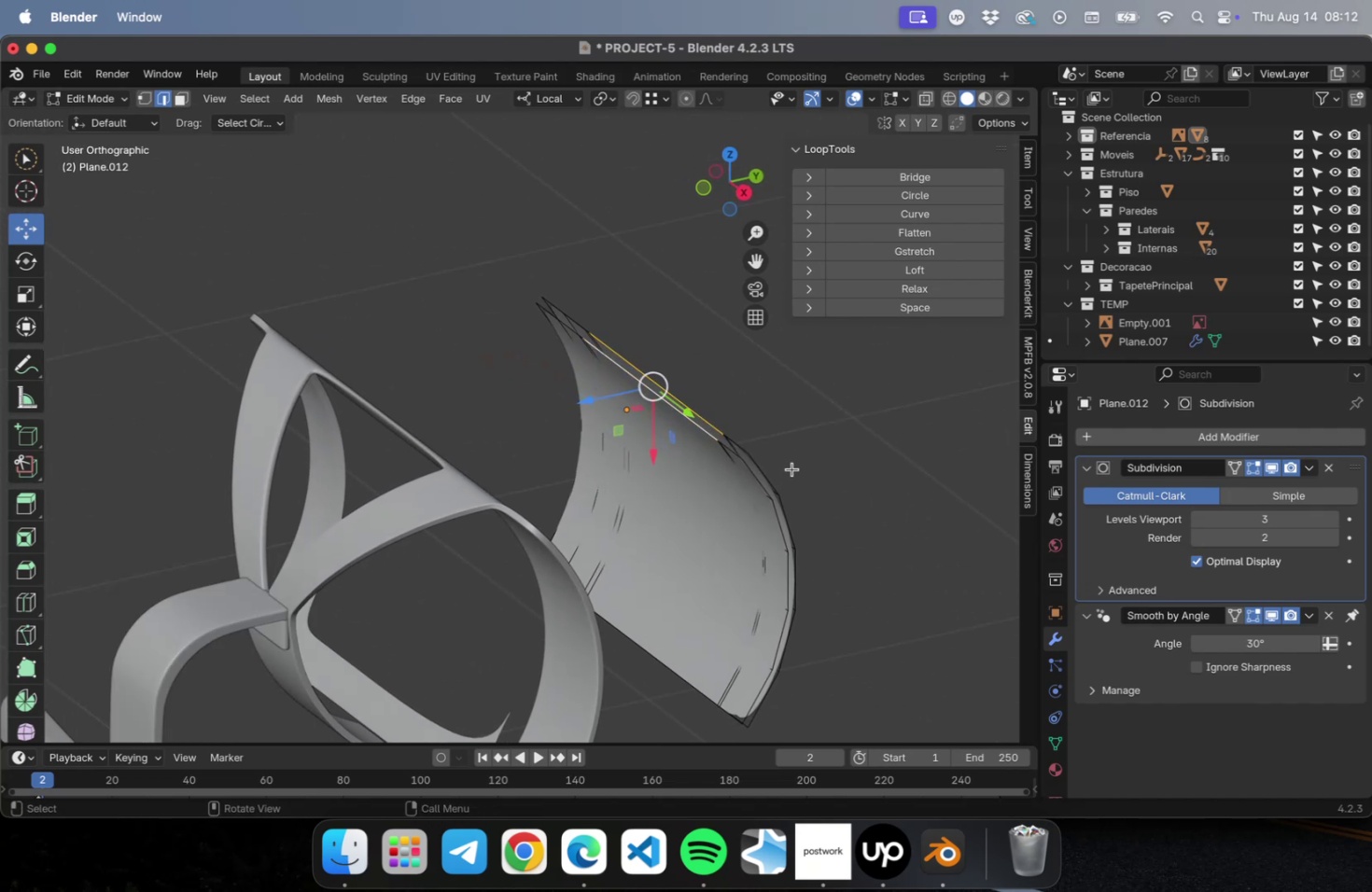 
hold_key(key=ShiftLeft, duration=0.34)
 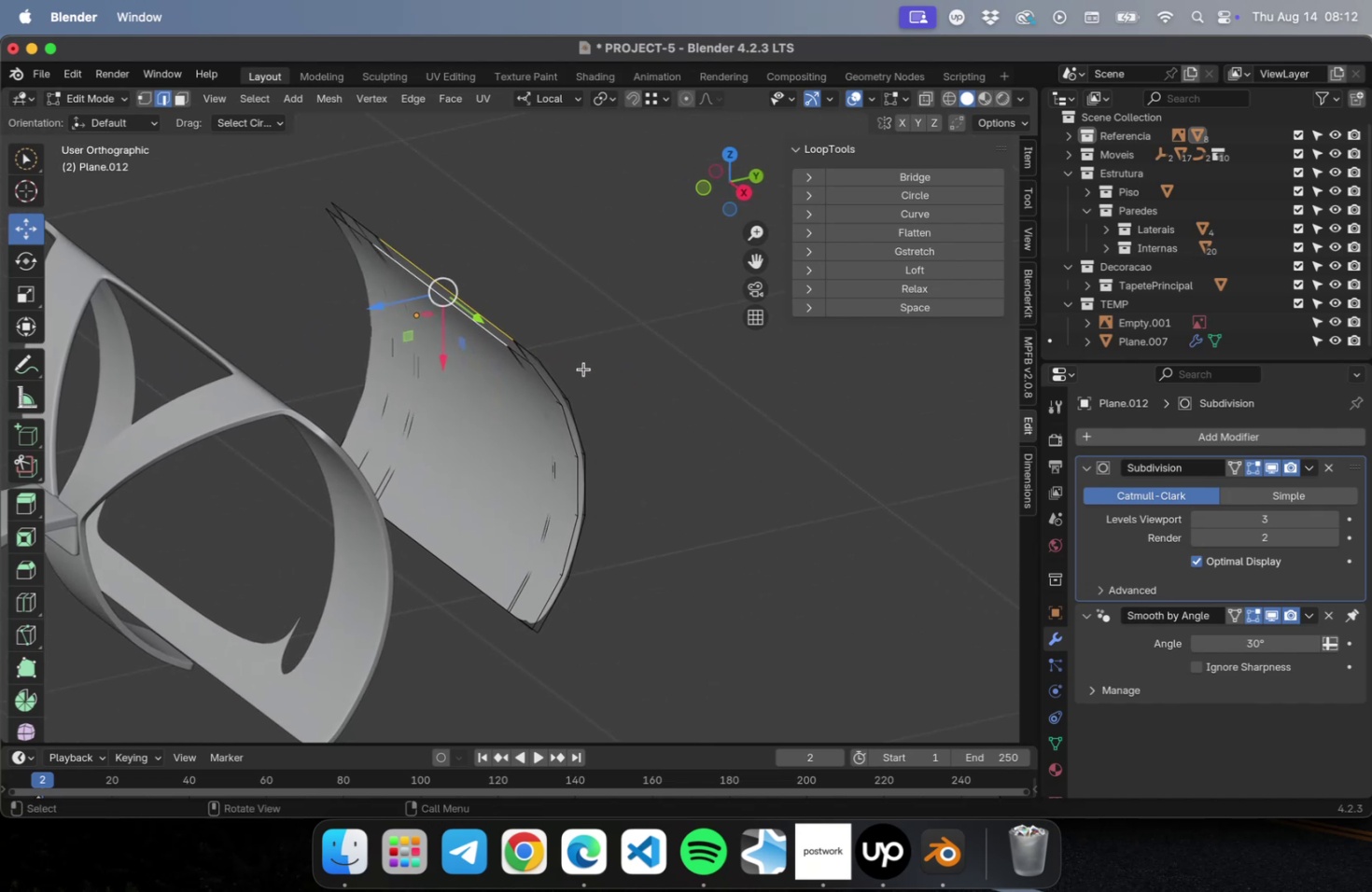 
scroll: coordinate [562, 324], scroll_direction: up, amount: 6.0
 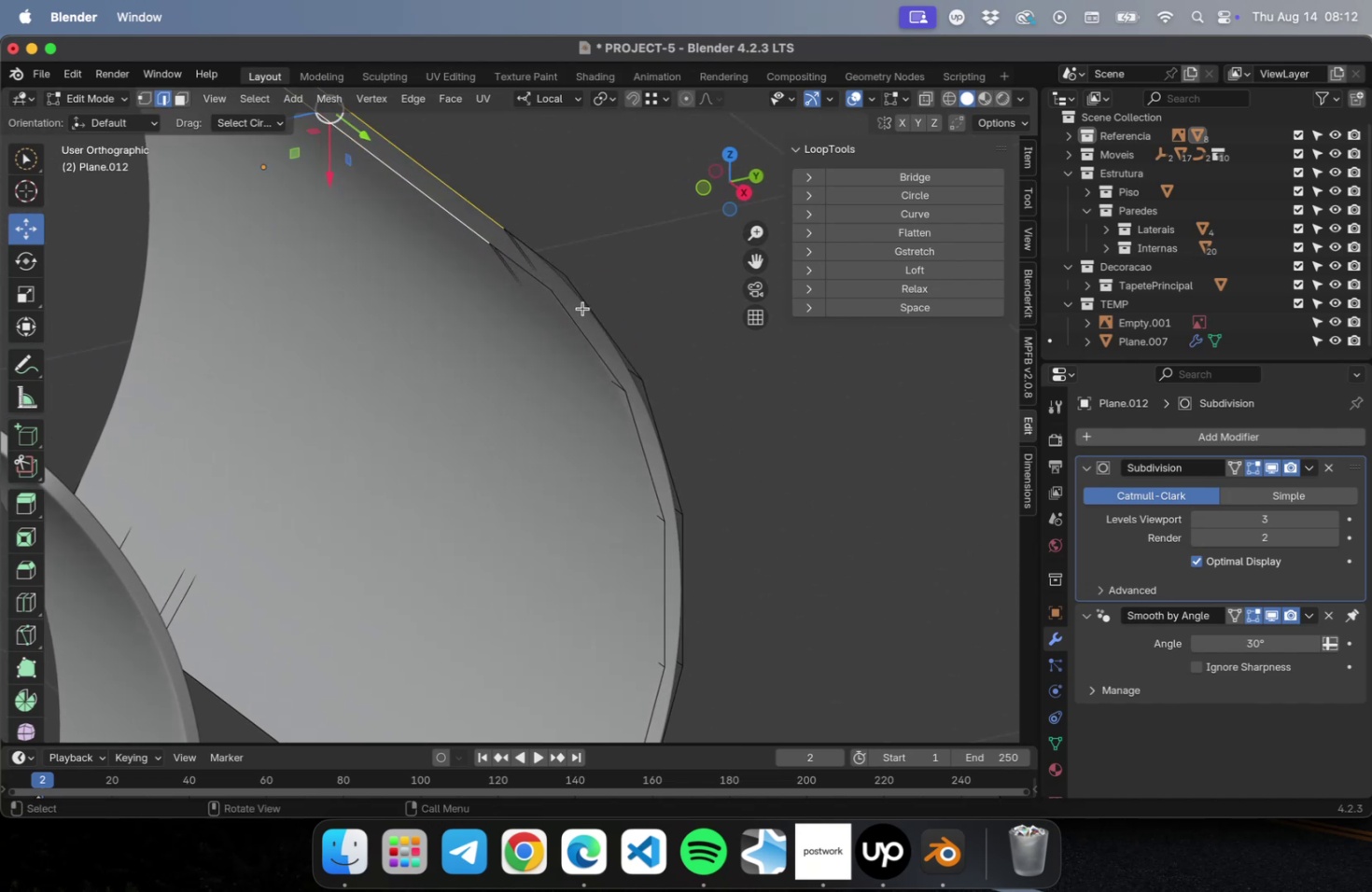 
hold_key(key=OptionLeft, duration=3.66)
left_click([608, 327])
 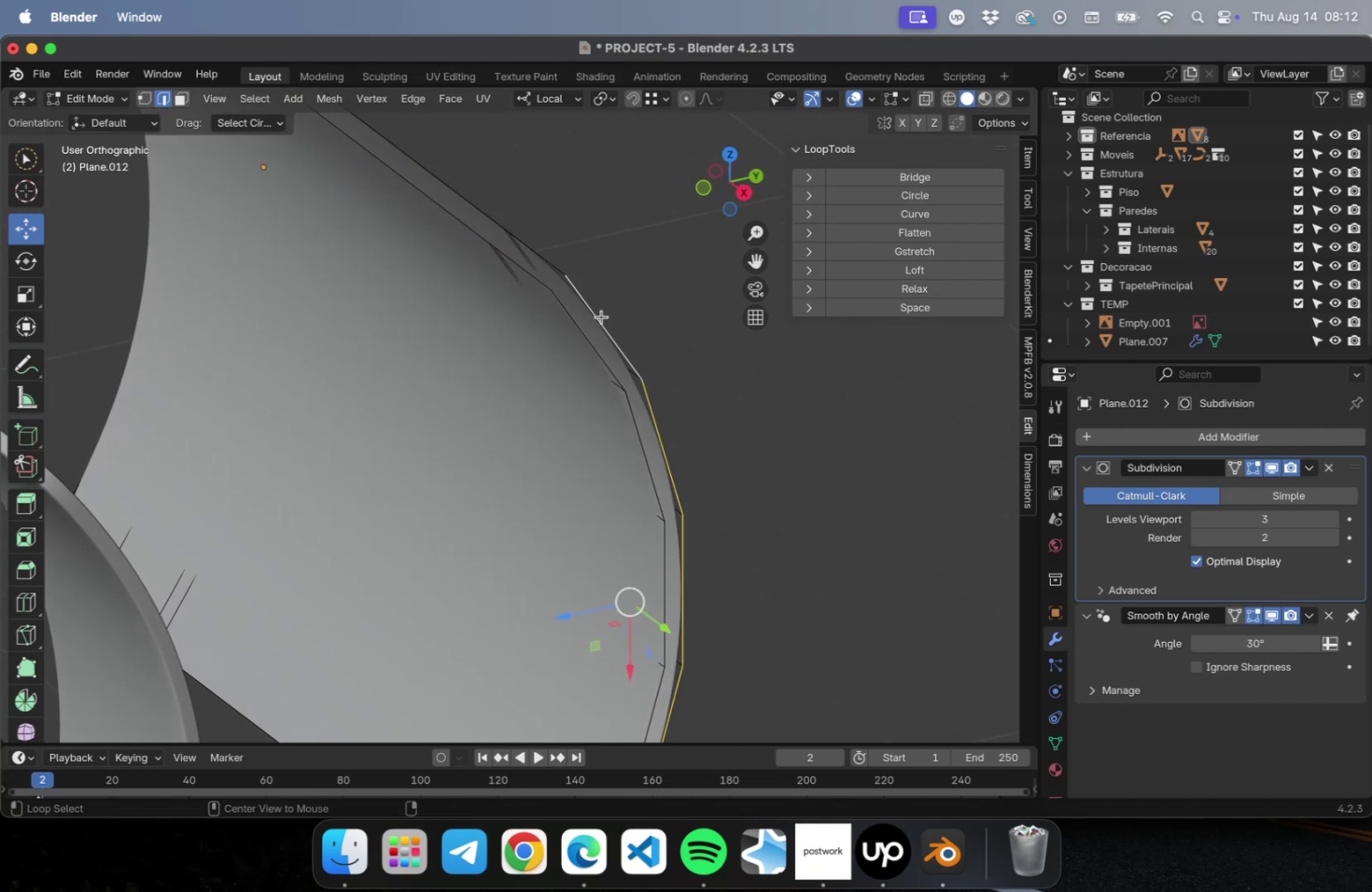 
hold_key(key=ShiftLeft, duration=2.16)
left_click([553, 264])
 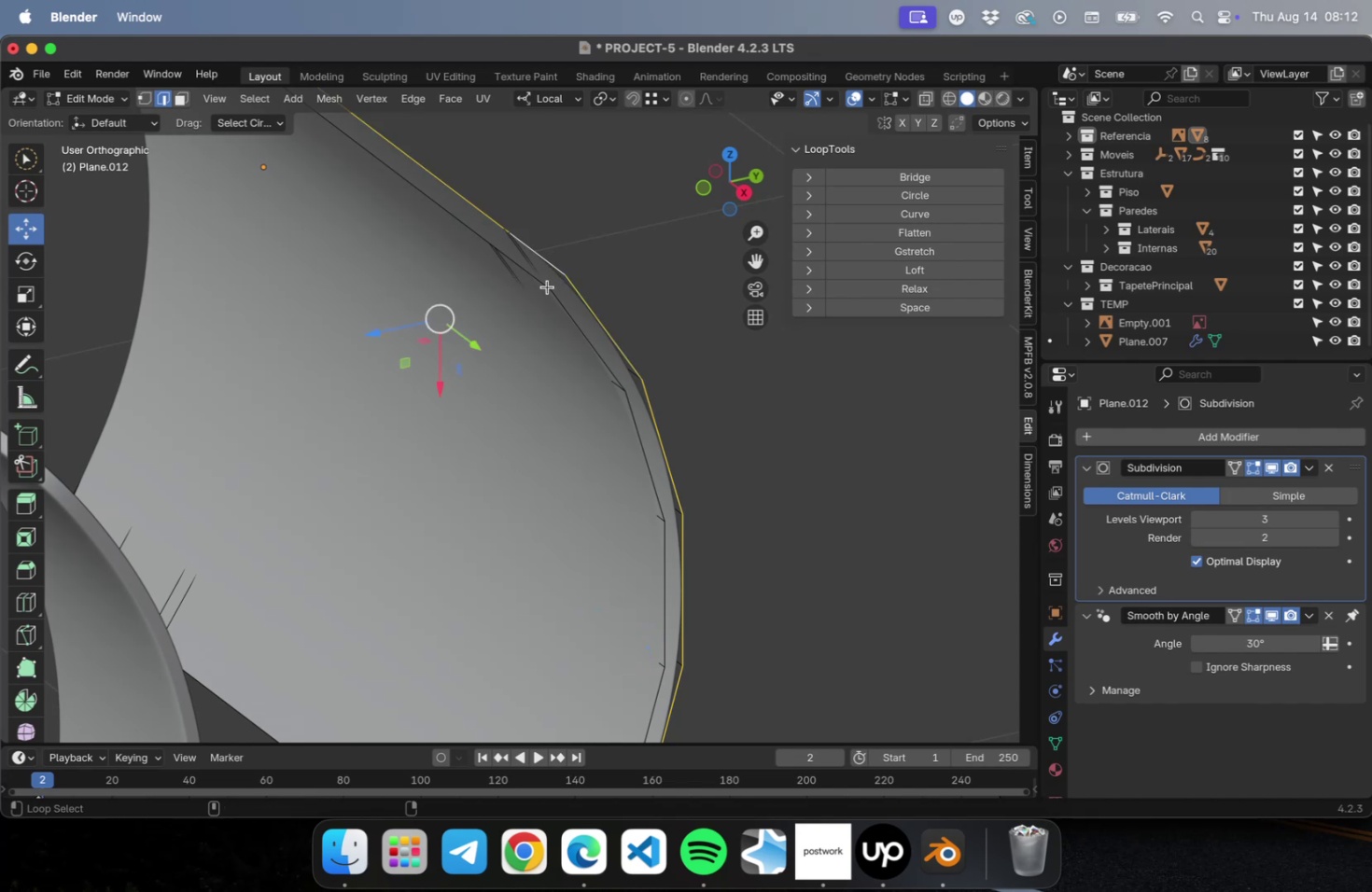 
left_click([542, 282])
 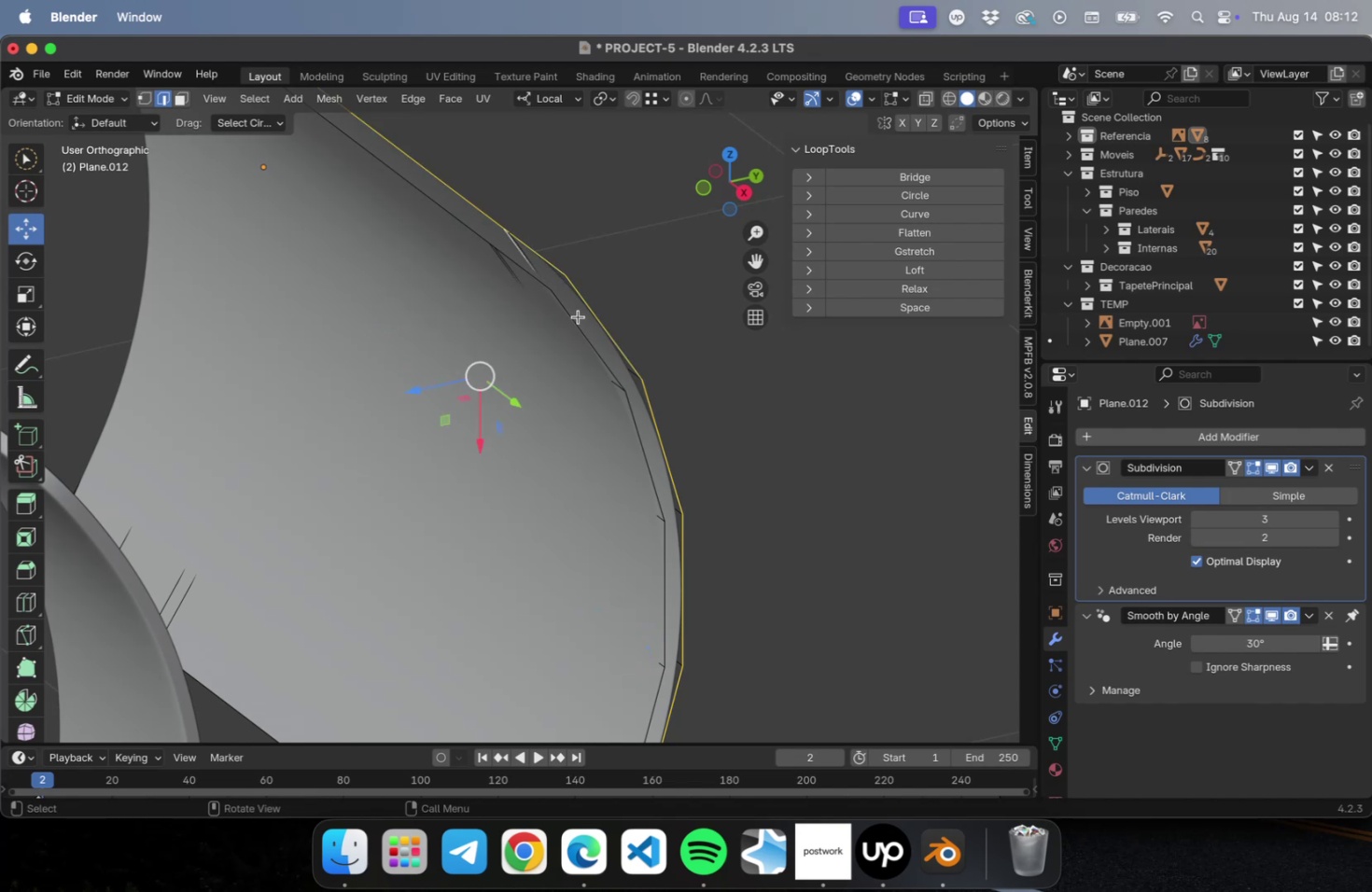 
key(Meta+Z)
 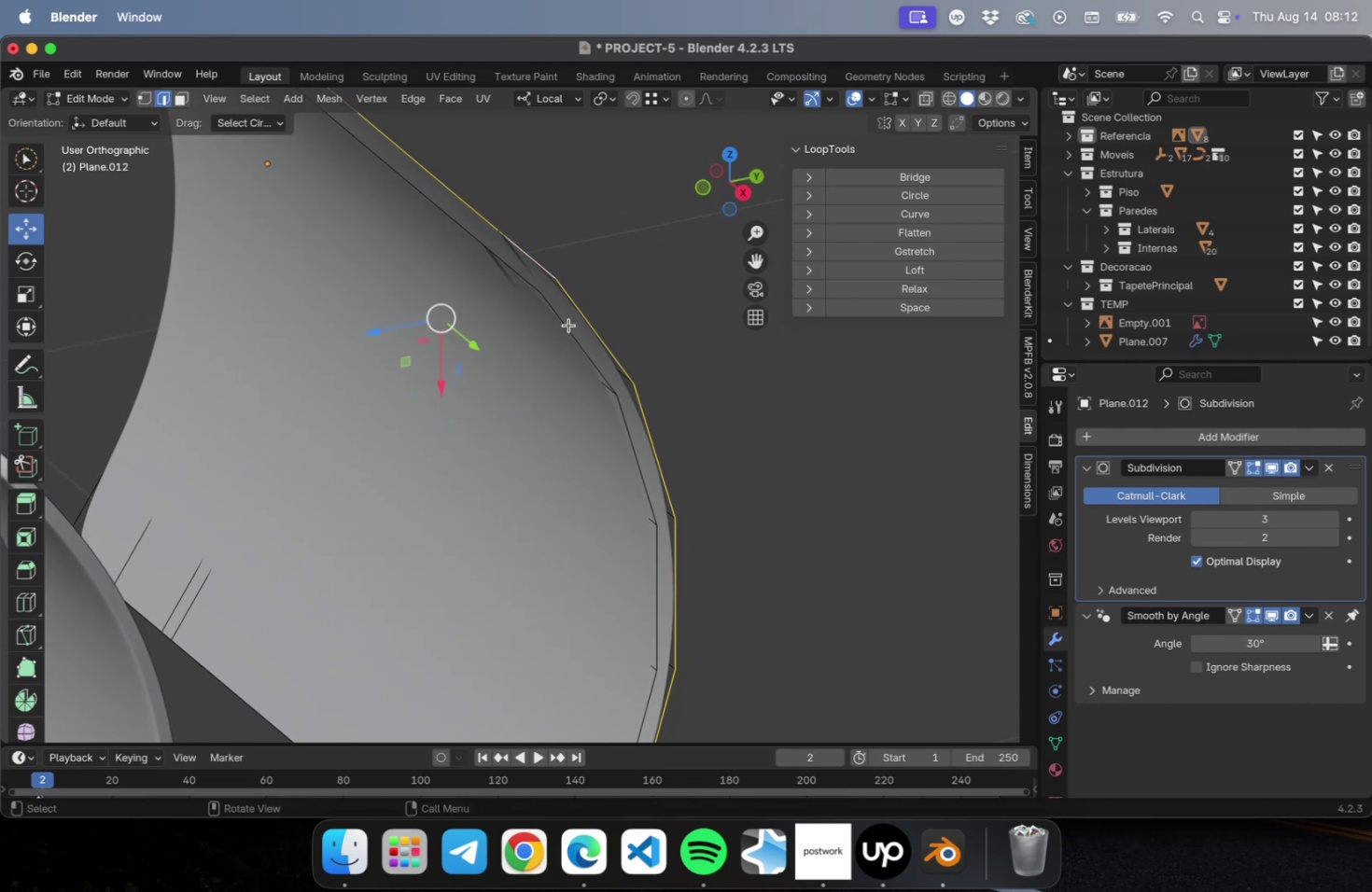 
hold_key(key=ShiftLeft, duration=1.0)
hold_key(key=OptionLeft, duration=1.0)
left_click([567, 327])
 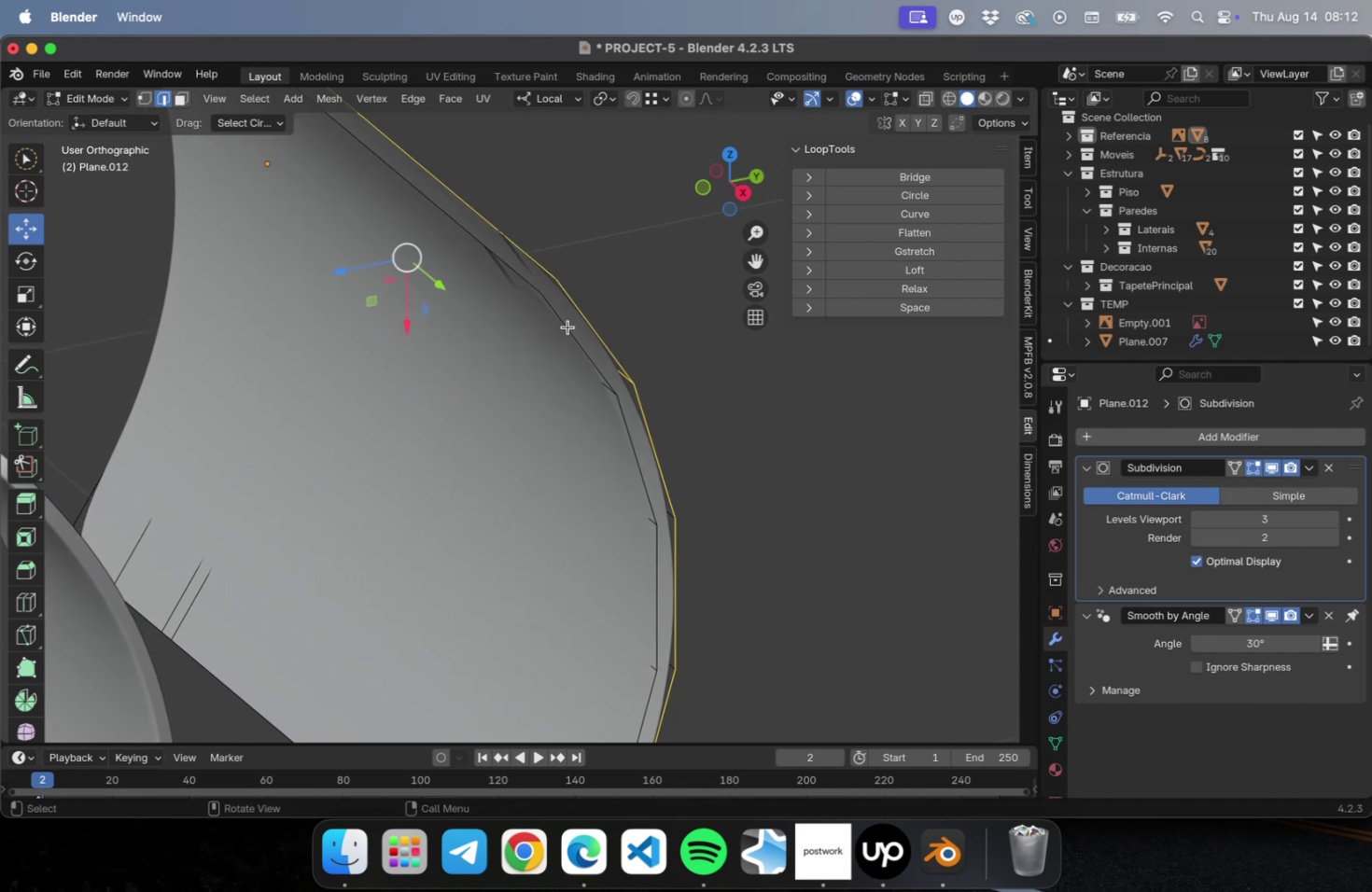 
key(Meta+Z)
 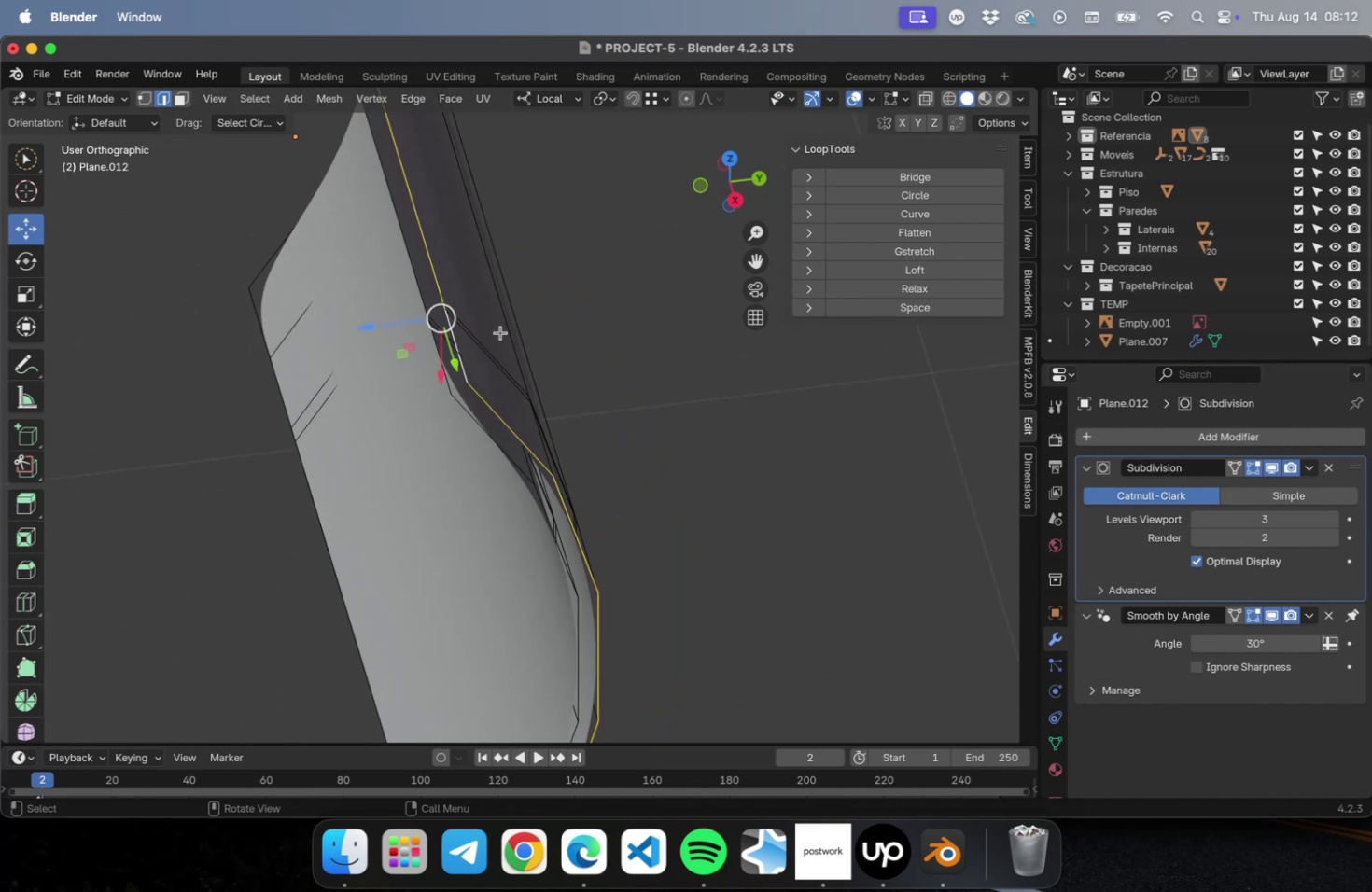 
hold_key(key=OptionLeft, duration=2.47)
hold_key(key=ShiftLeft, duration=2.43)
left_click([413, 272])
 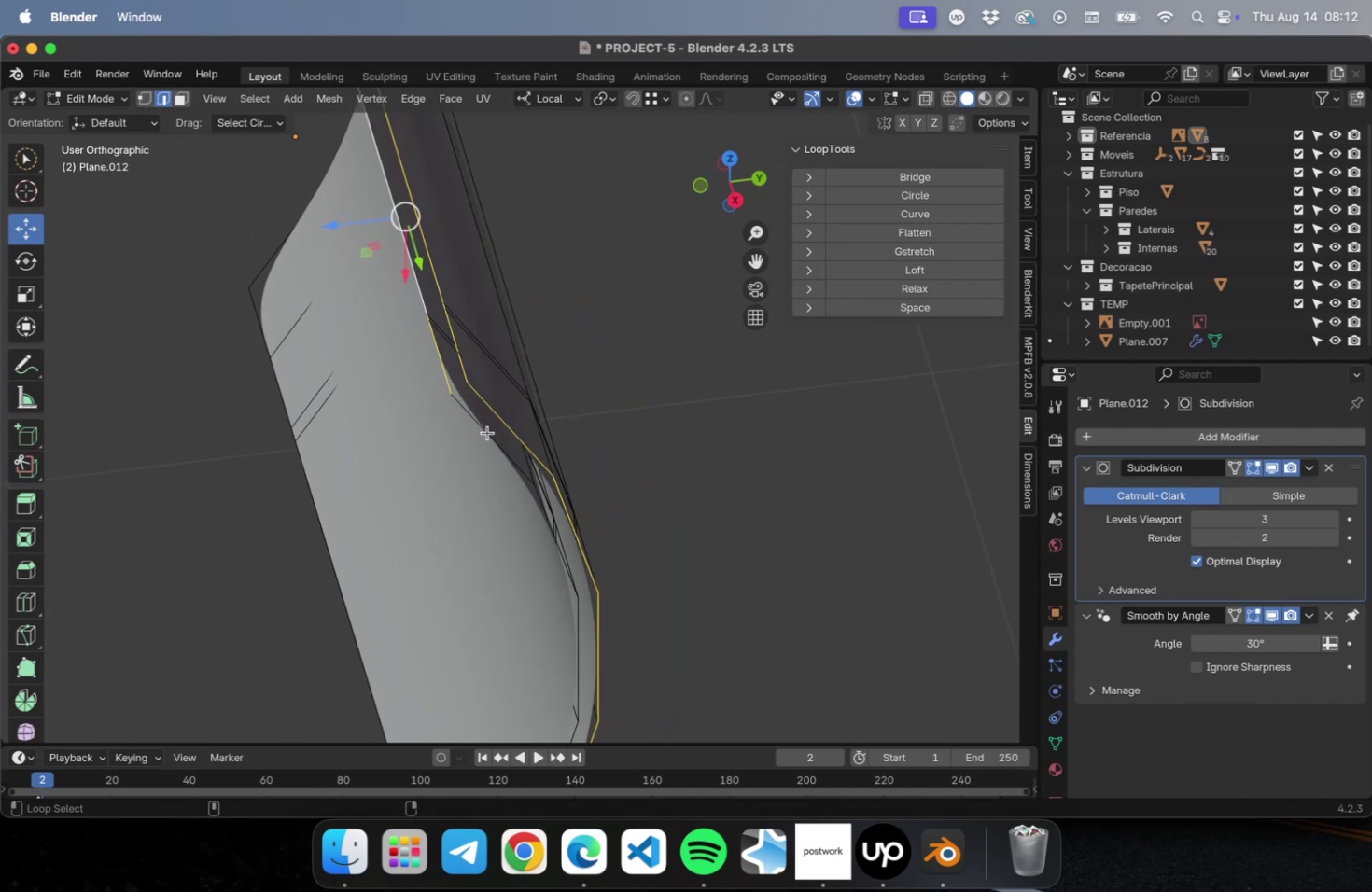 
left_click([477, 427])
 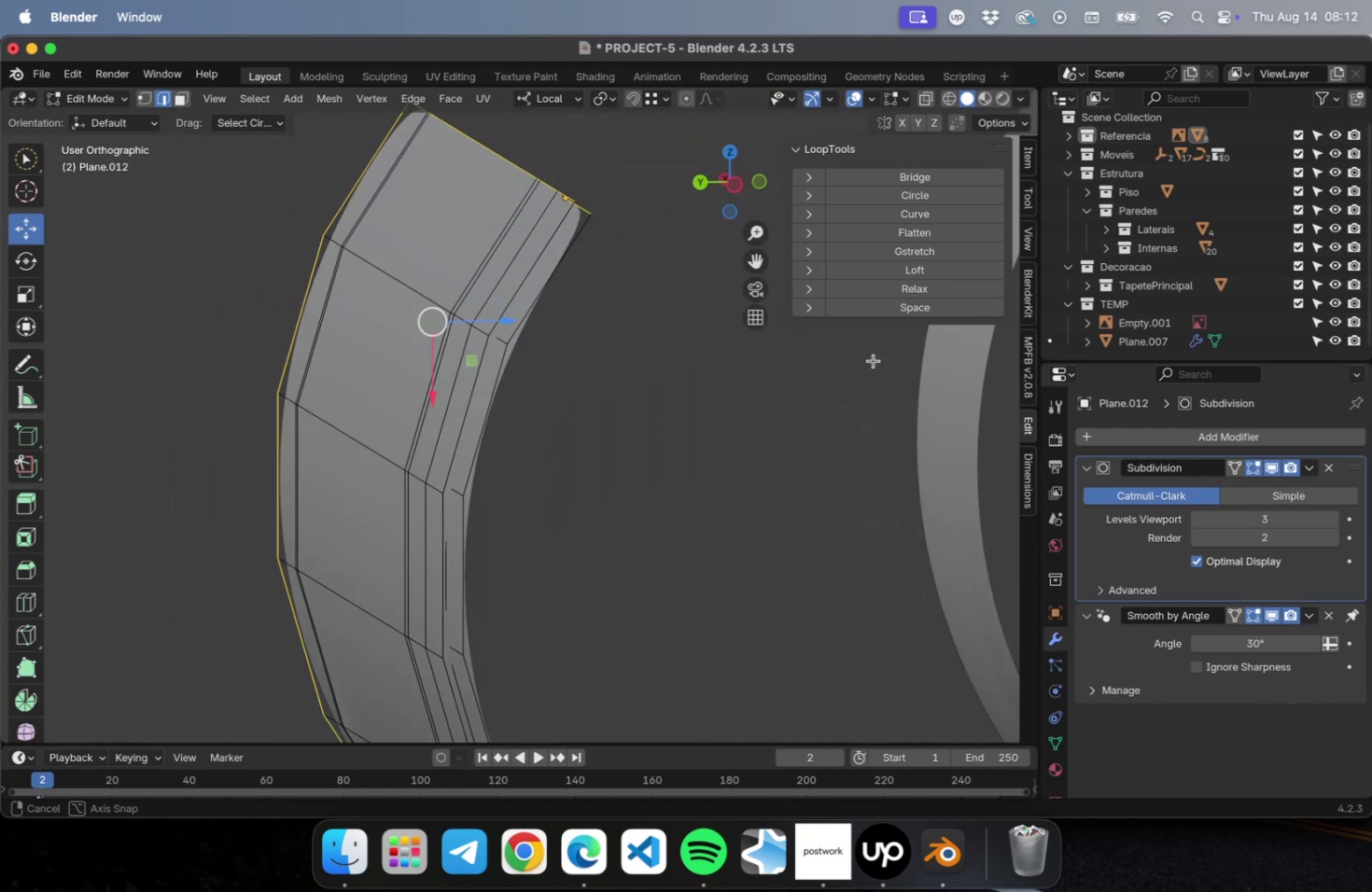 
scroll: coordinate [621, 411], scroll_direction: down, amount: 1.0
 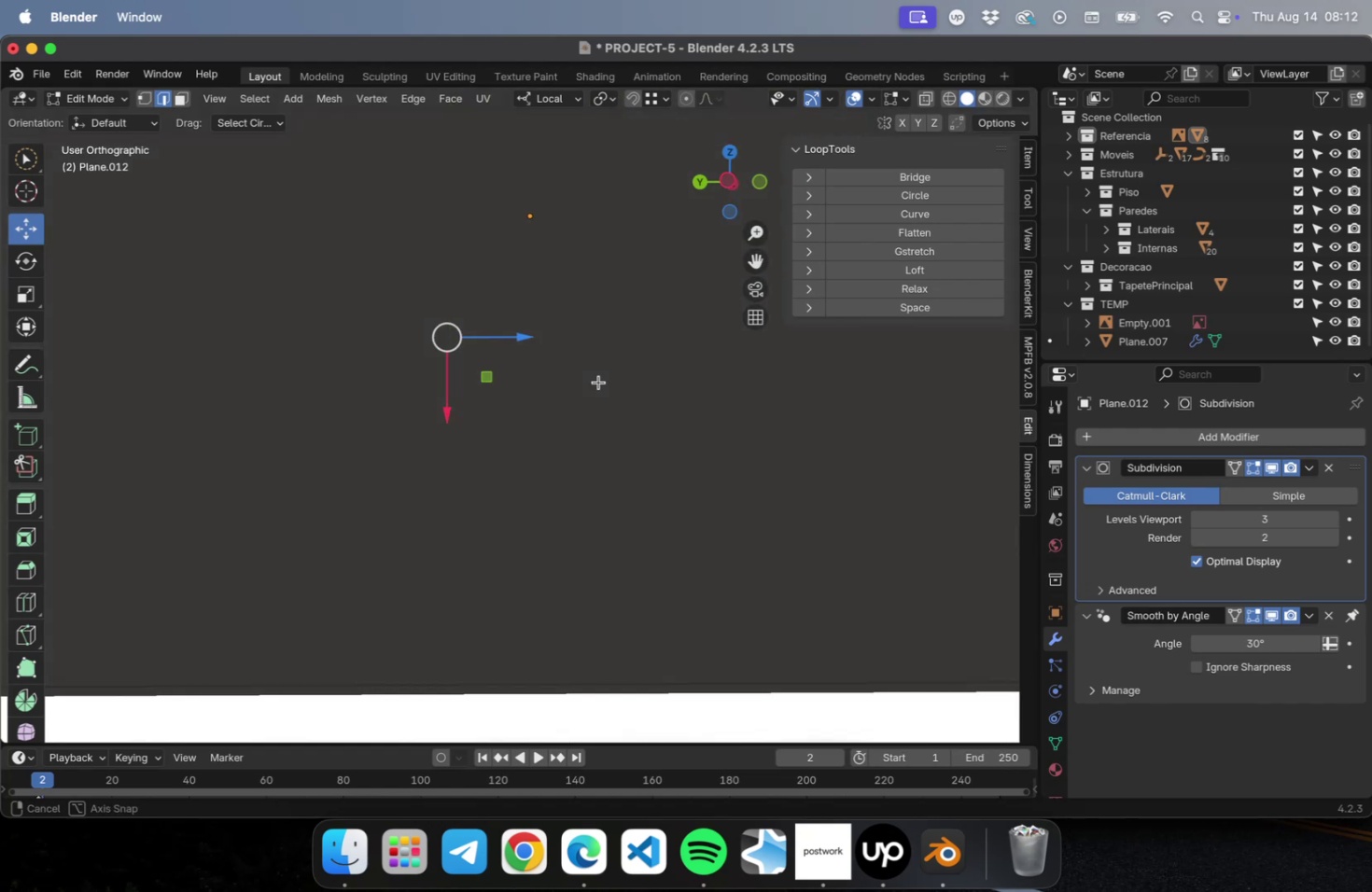 
hold_key(key=ShiftLeft, duration=0.57)
 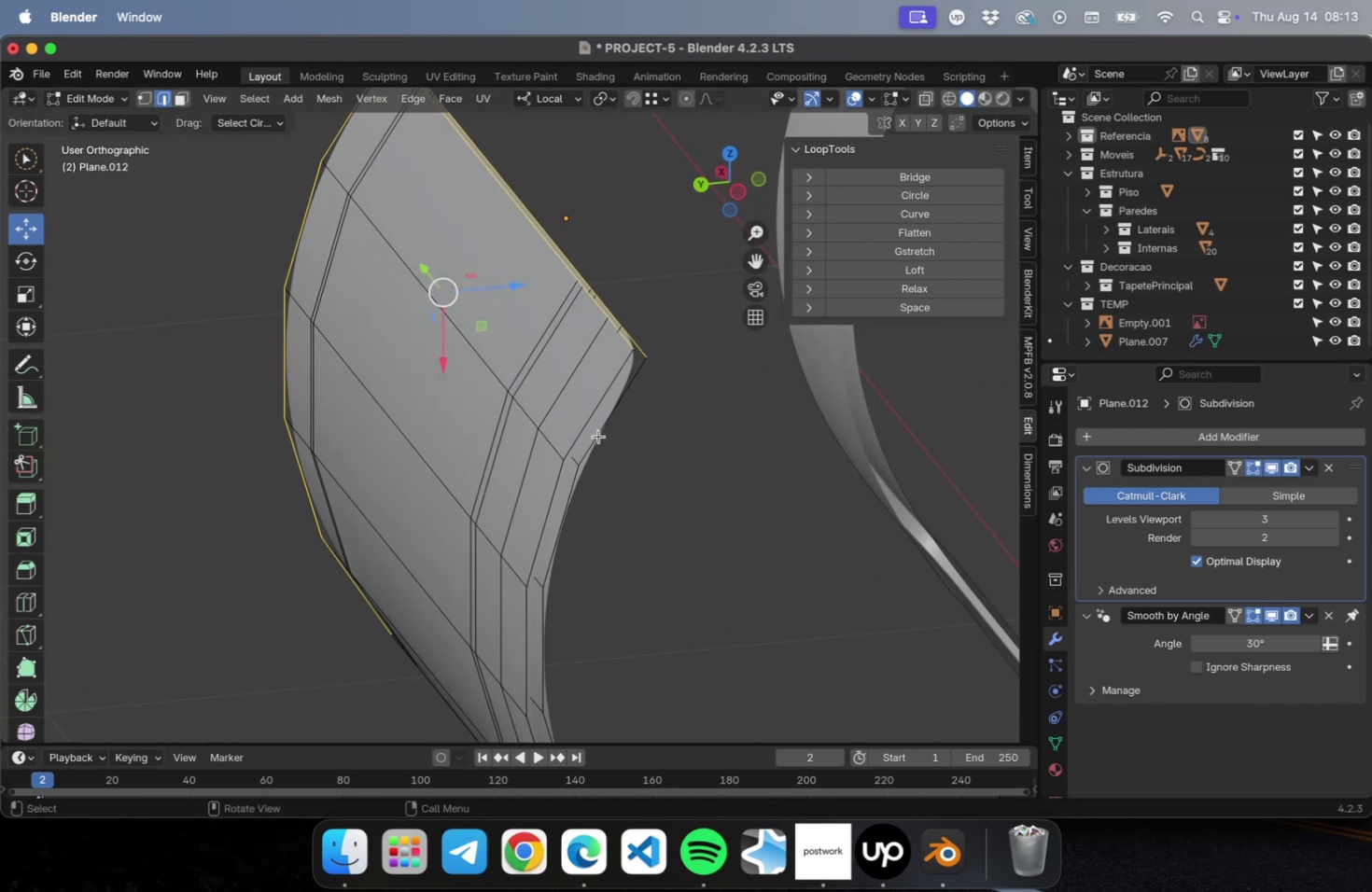 
hold_key(key=ShiftLeft, duration=1.89)
hold_key(key=OptionLeft, duration=1.88)
left_click([609, 386])
 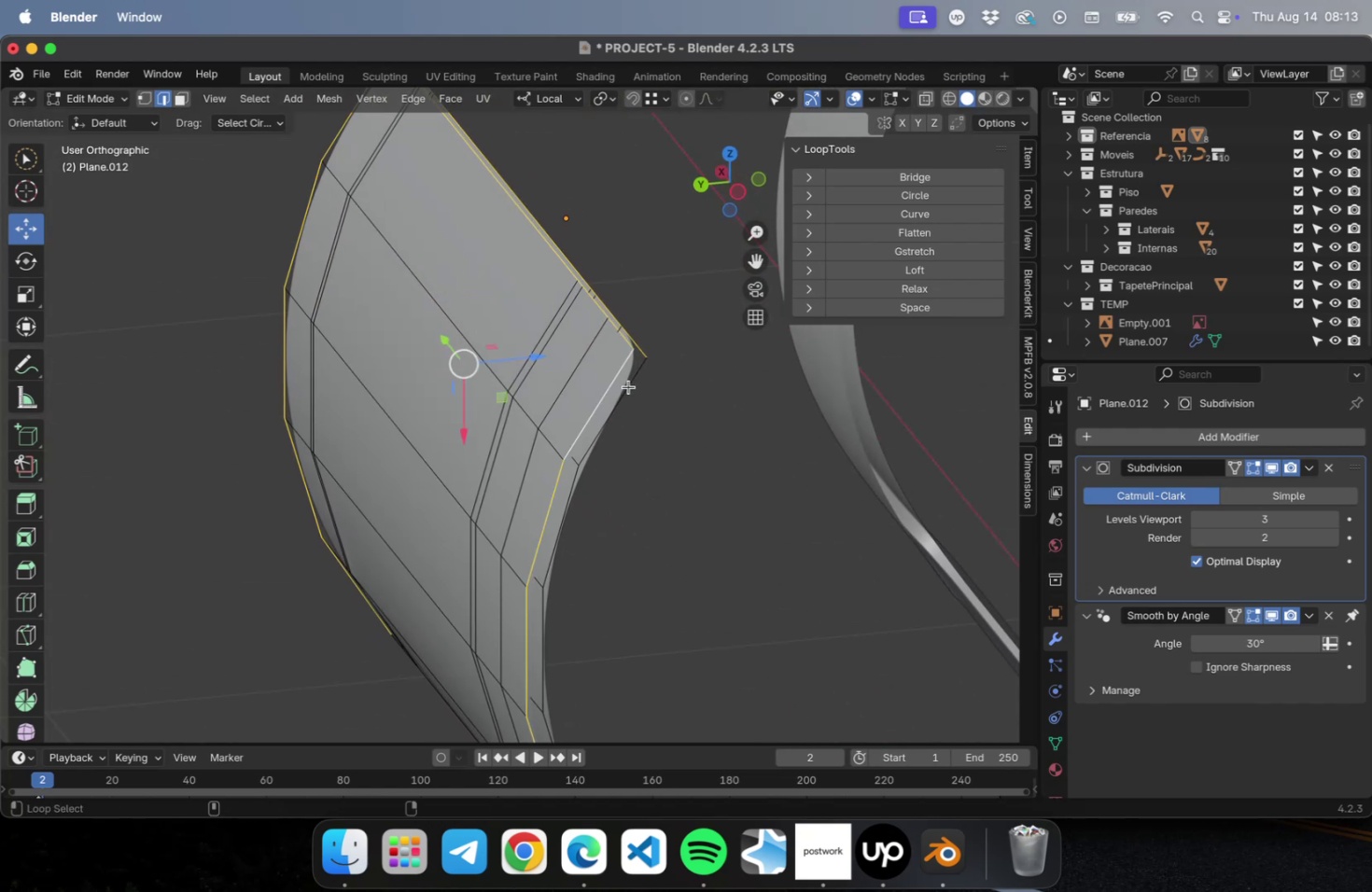 
left_click([626, 385])
 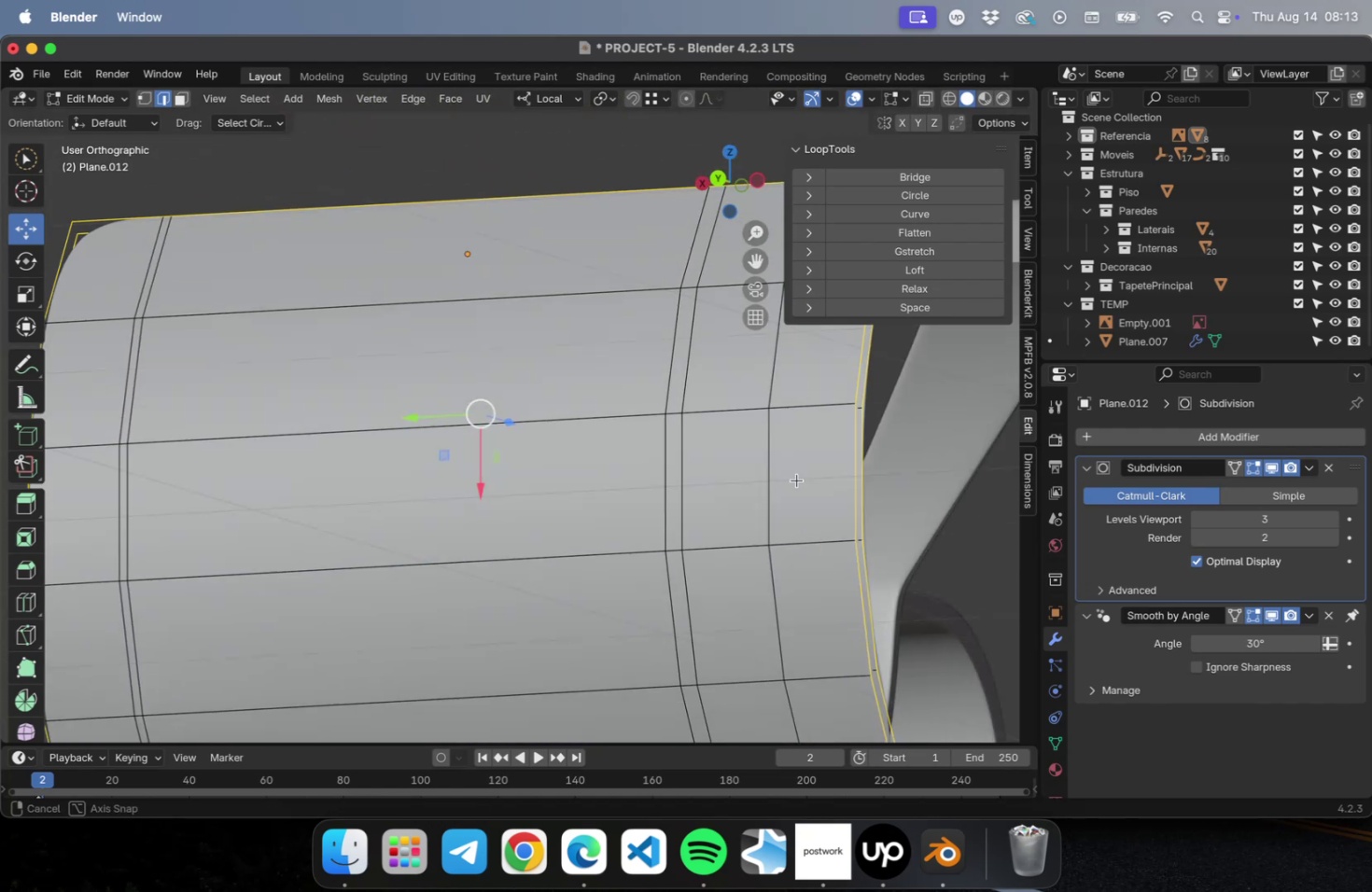 
hold_key(key=ShiftLeft, duration=0.58)
 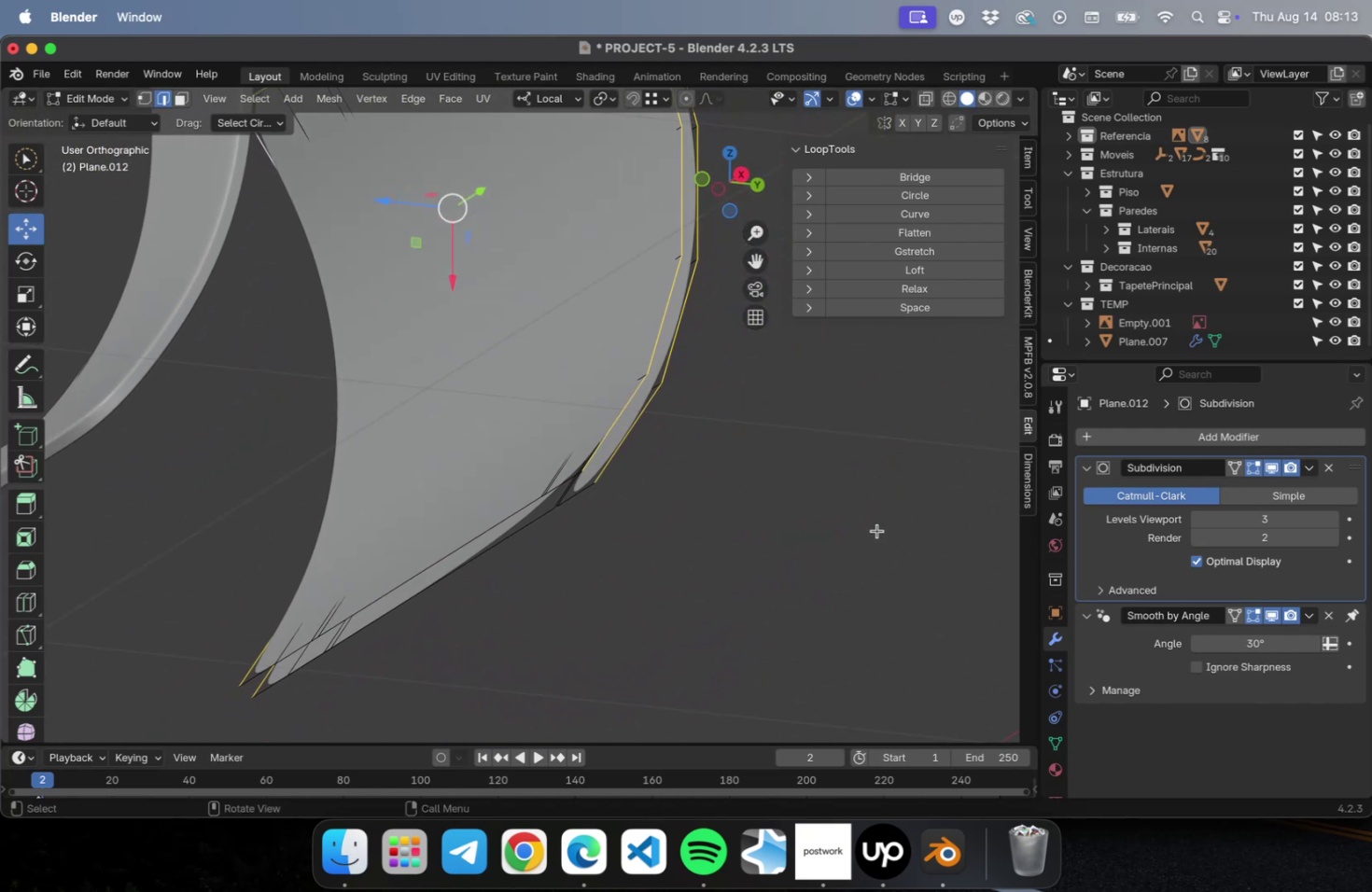 
hold_key(key=ShiftLeft, duration=2.86)
hold_key(key=OptionLeft, duration=2.81)
left_click([584, 533])
 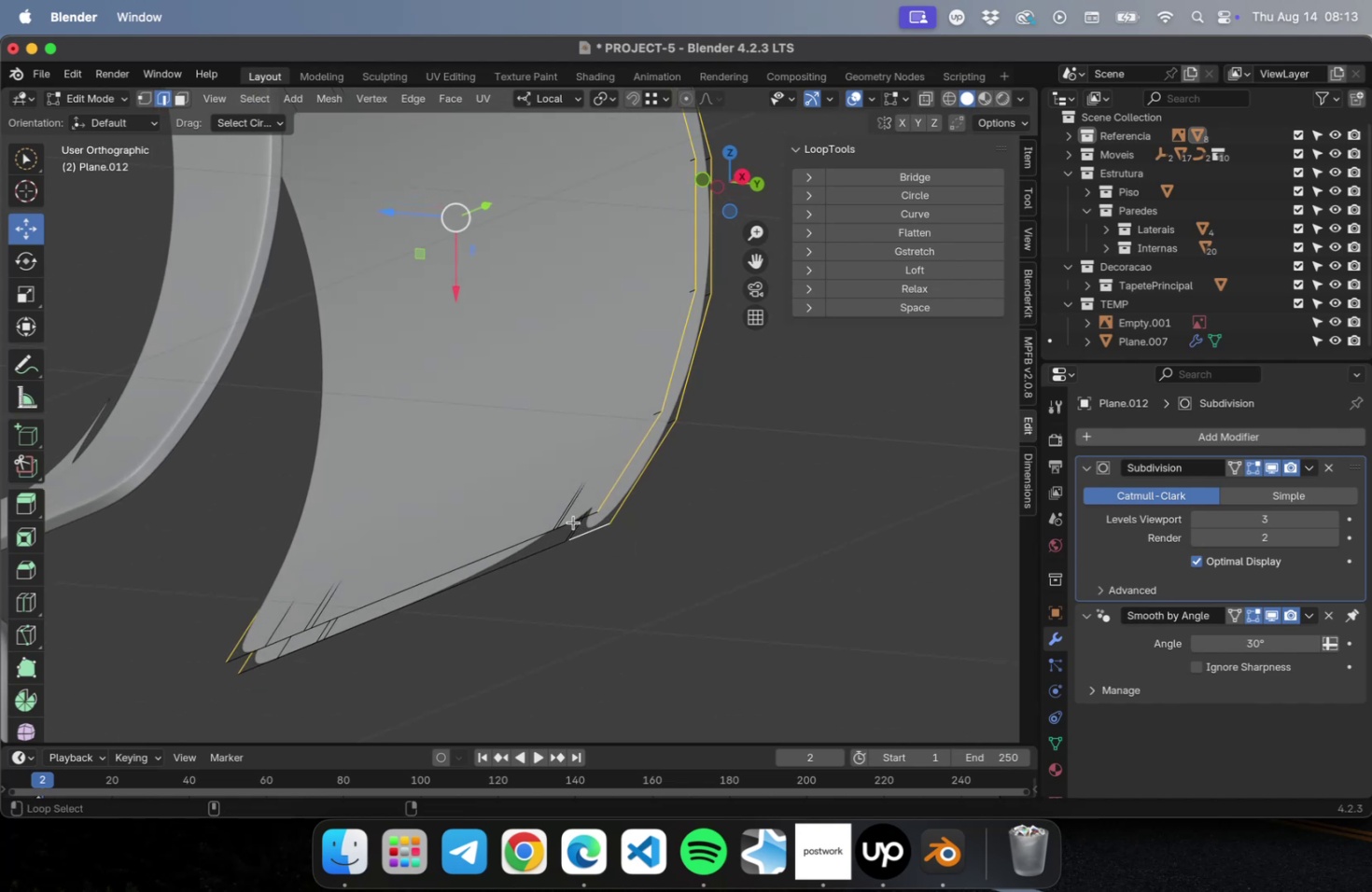 
left_click([571, 518])
 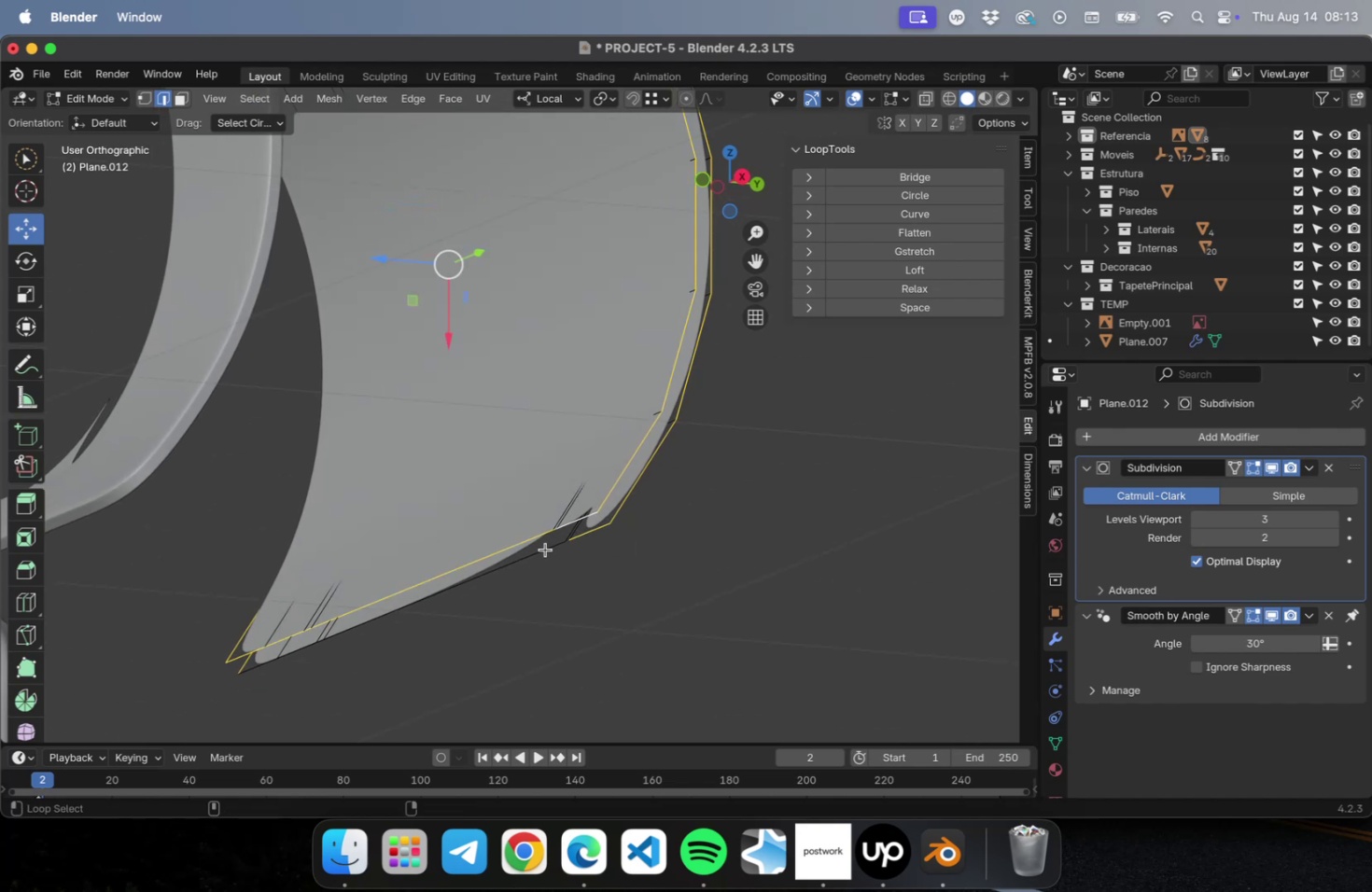 
left_click([545, 549])
 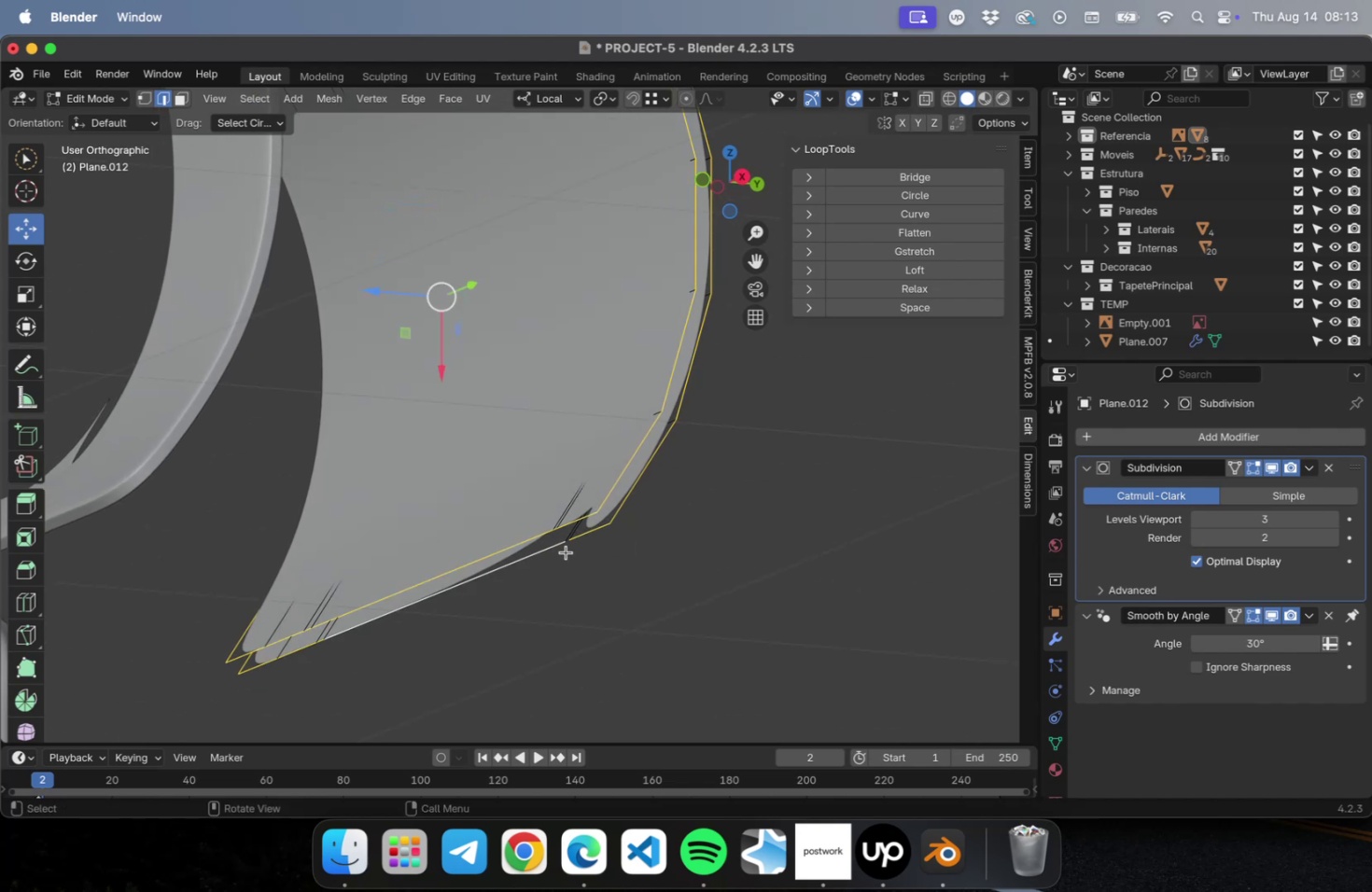 
scroll: coordinate [573, 538], scroll_direction: up, amount: 2.0
 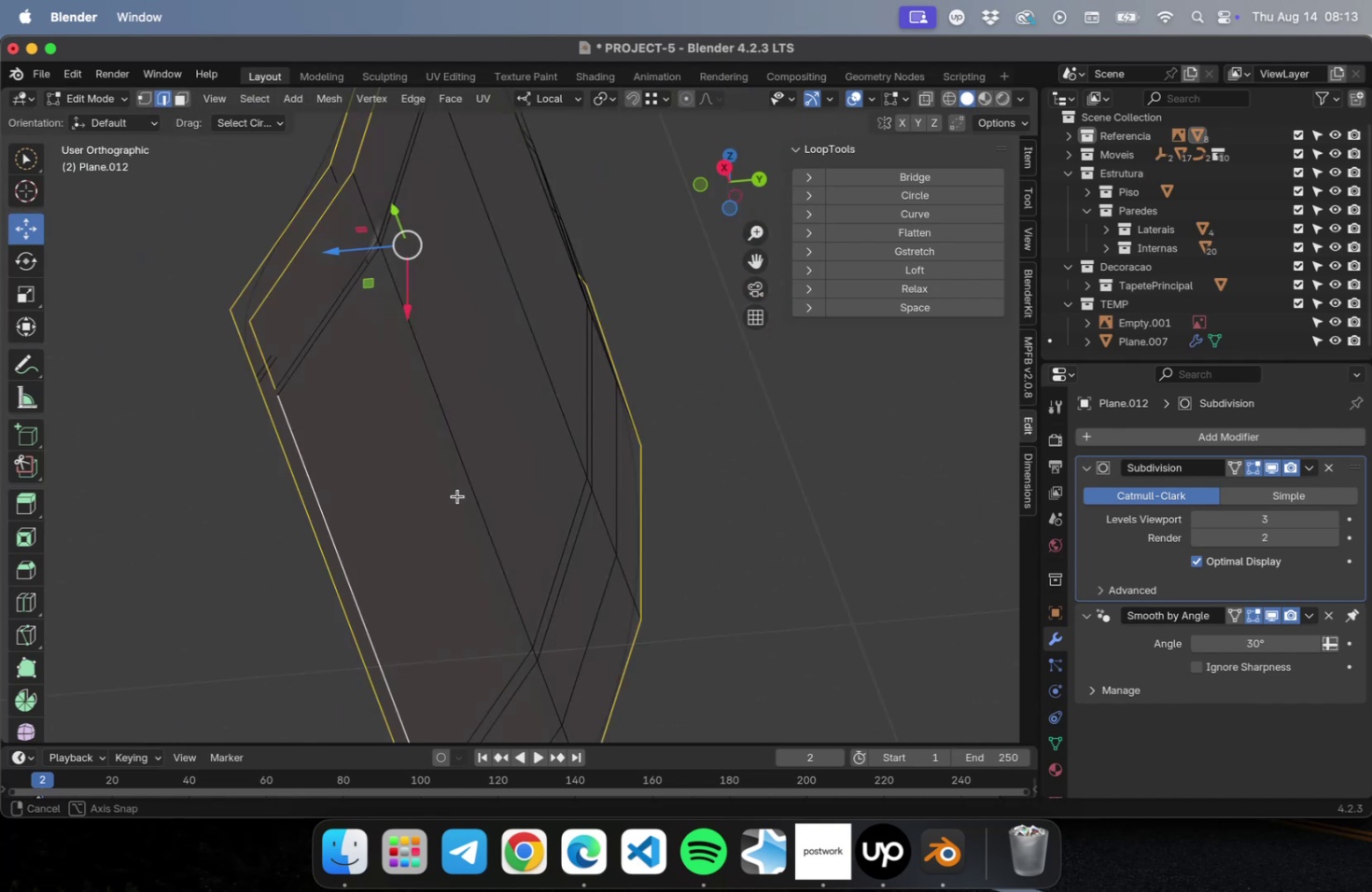 
hold_key(key=ShiftLeft, duration=1.0)
 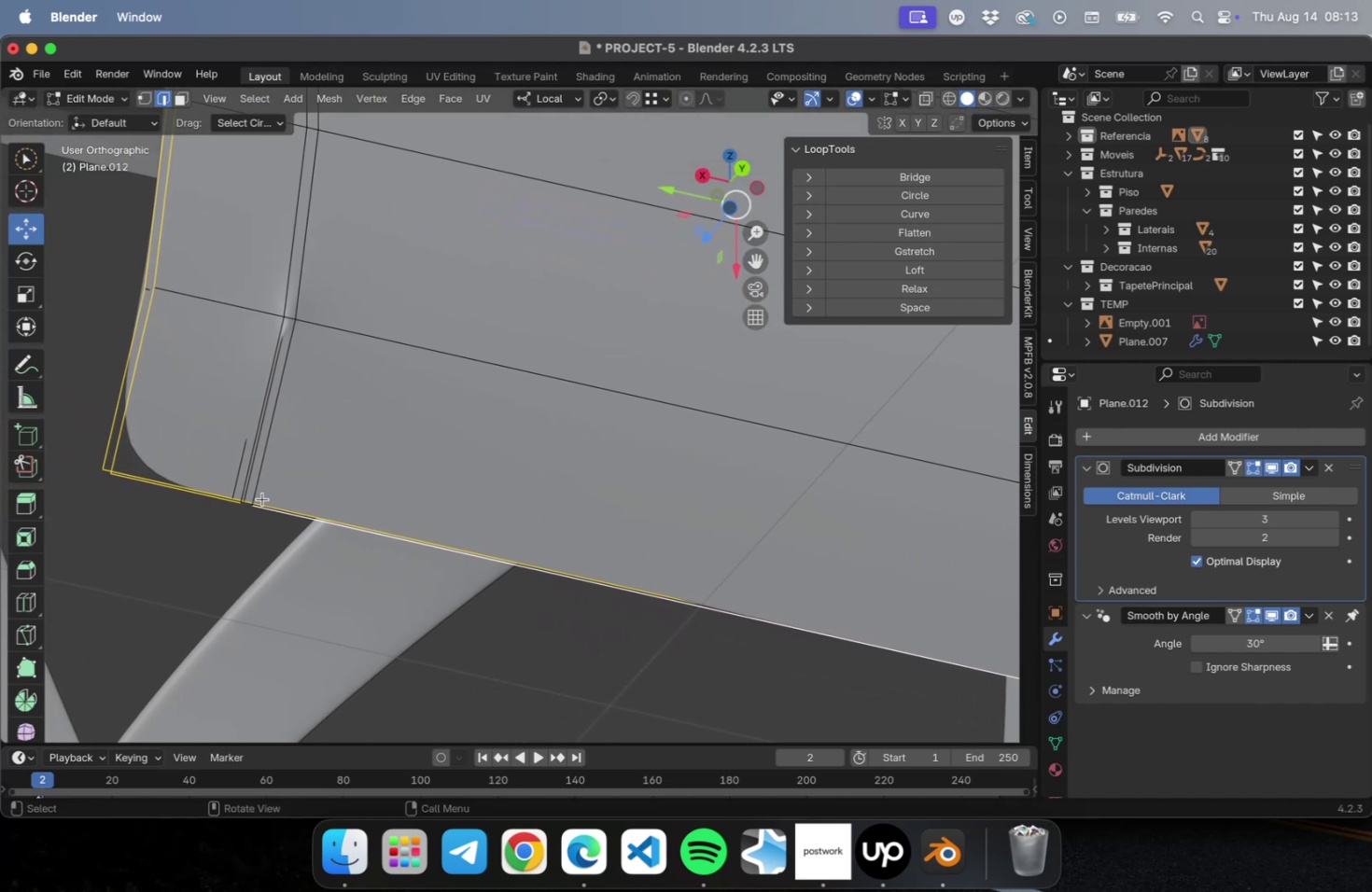 
key(Shift+ShiftLeft)
 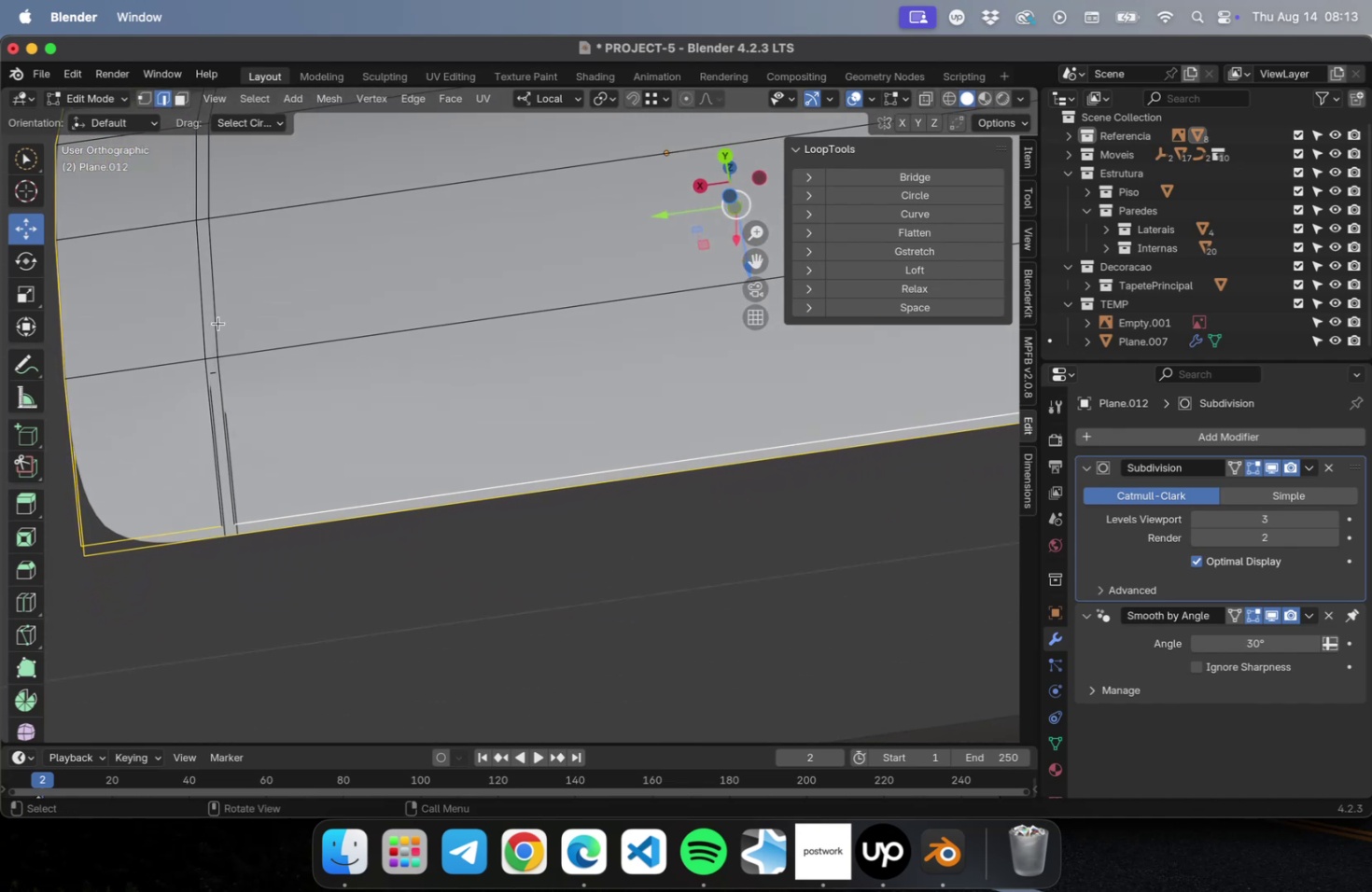 
wait(6.67)
 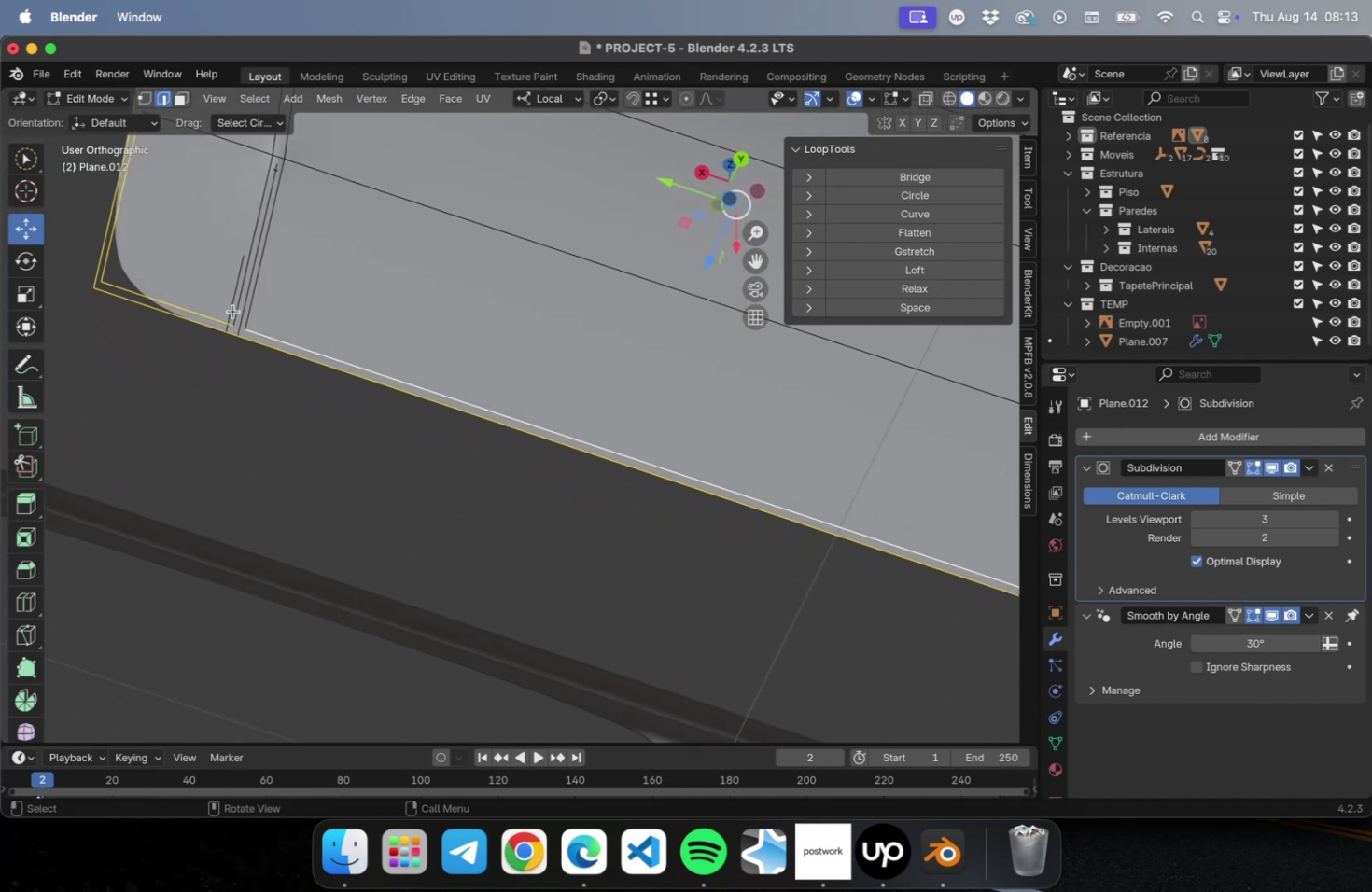 
hold_key(key=ShiftLeft, duration=1.35)
hold_key(key=OptionLeft, duration=1.33)
left_click([231, 524])
 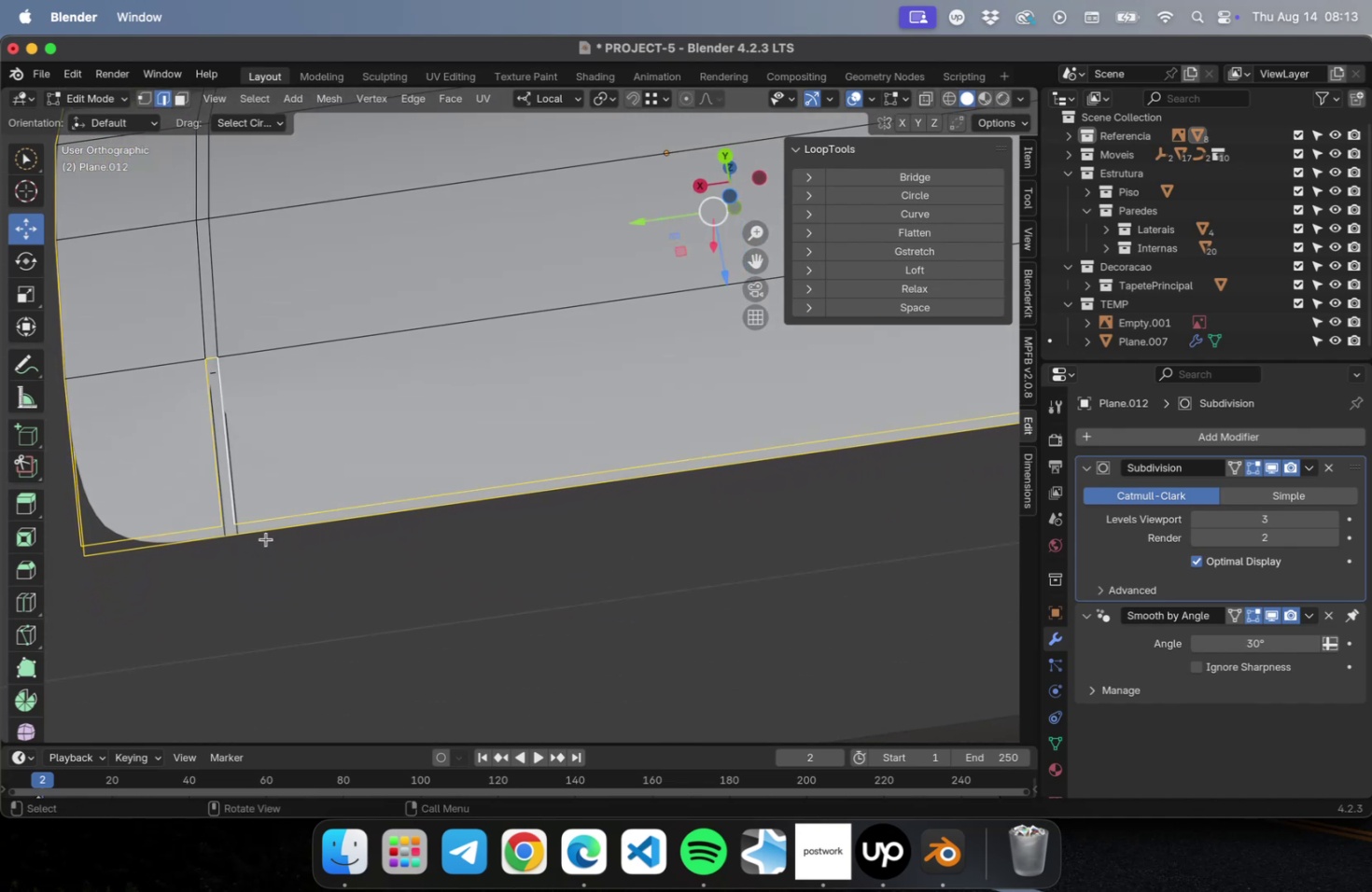 
key(Meta+CommandLeft)
 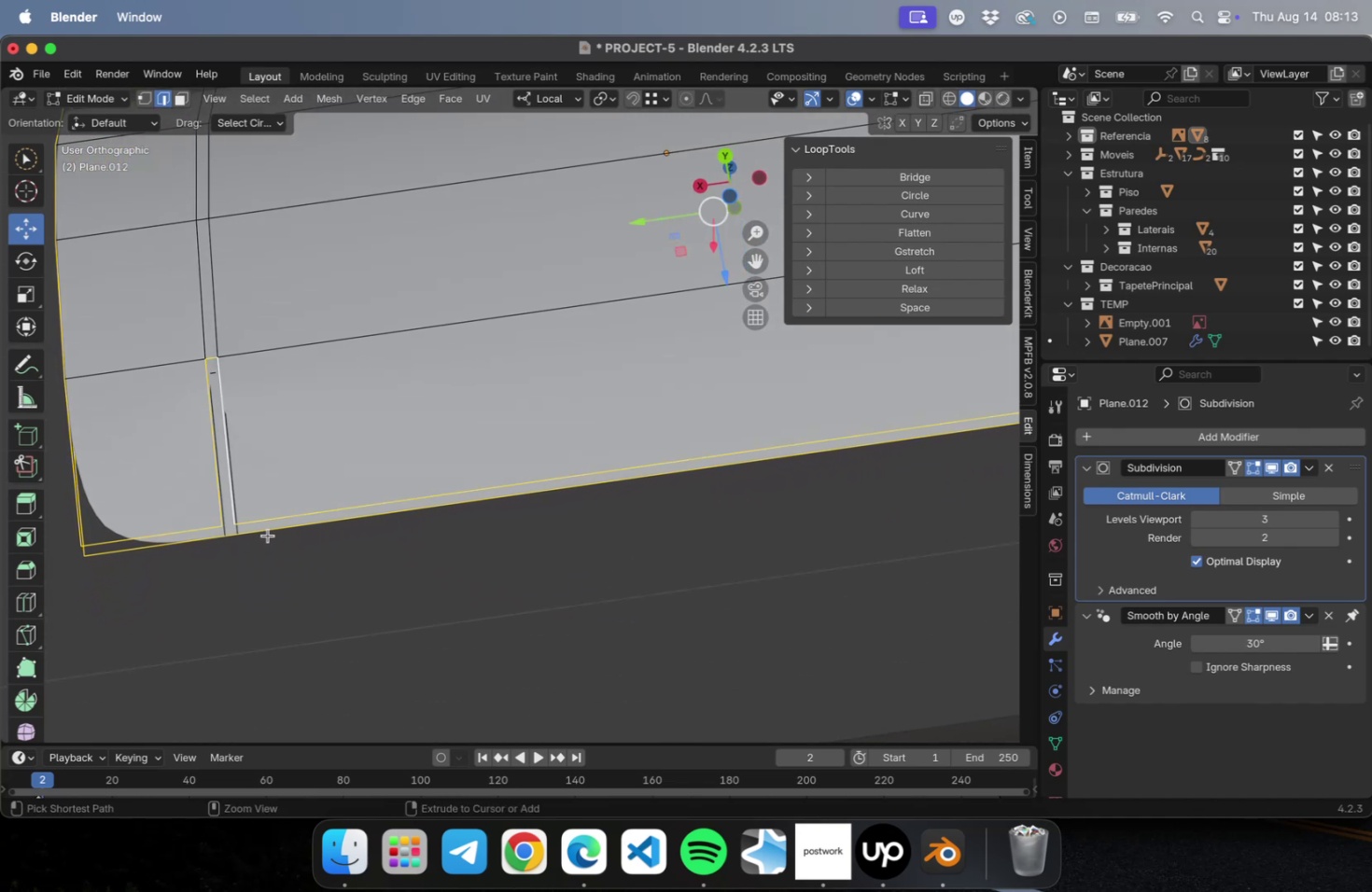 
key(Meta+Z)
 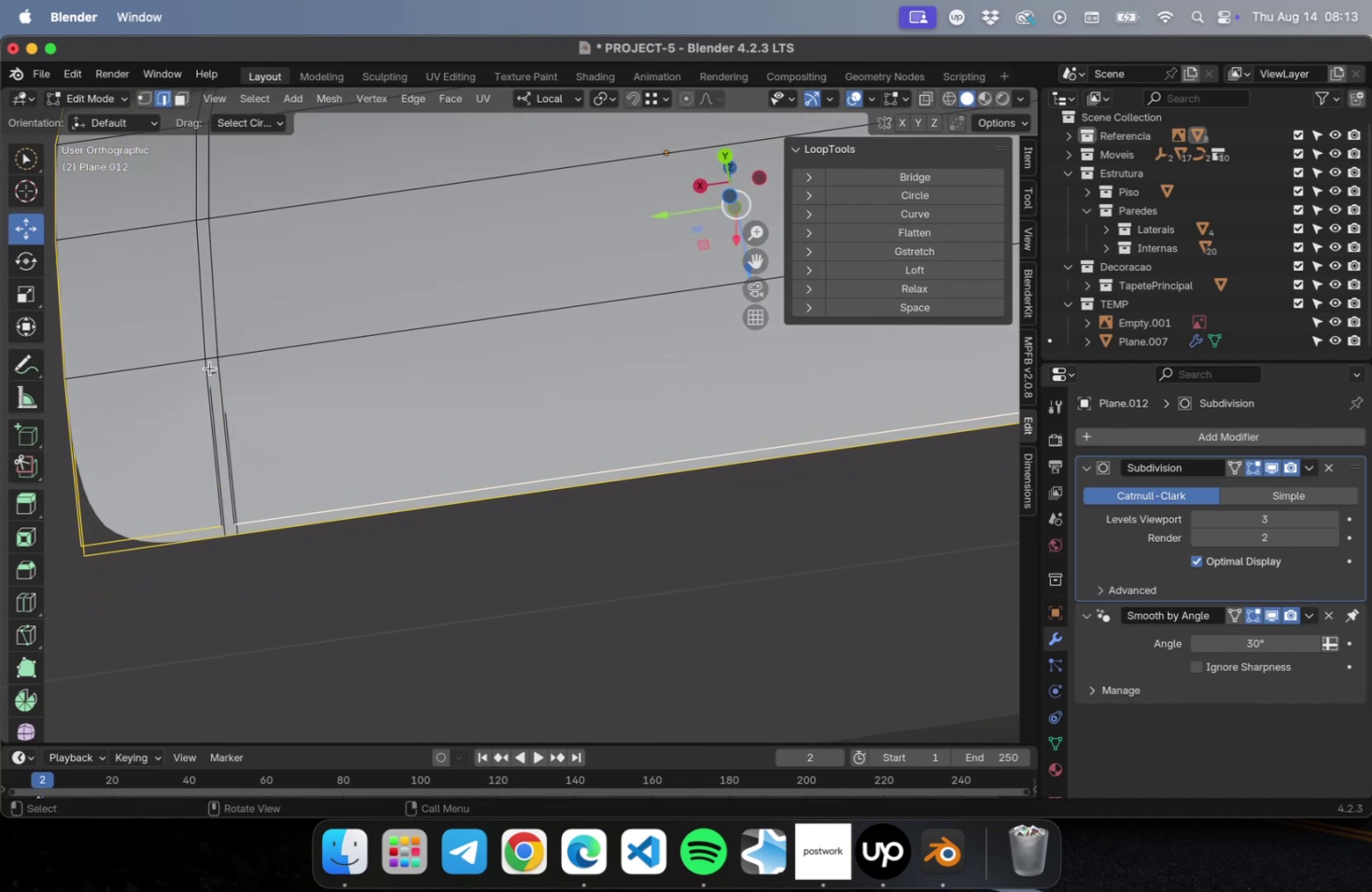 
scroll: coordinate [328, 416], scroll_direction: down, amount: 4.0
 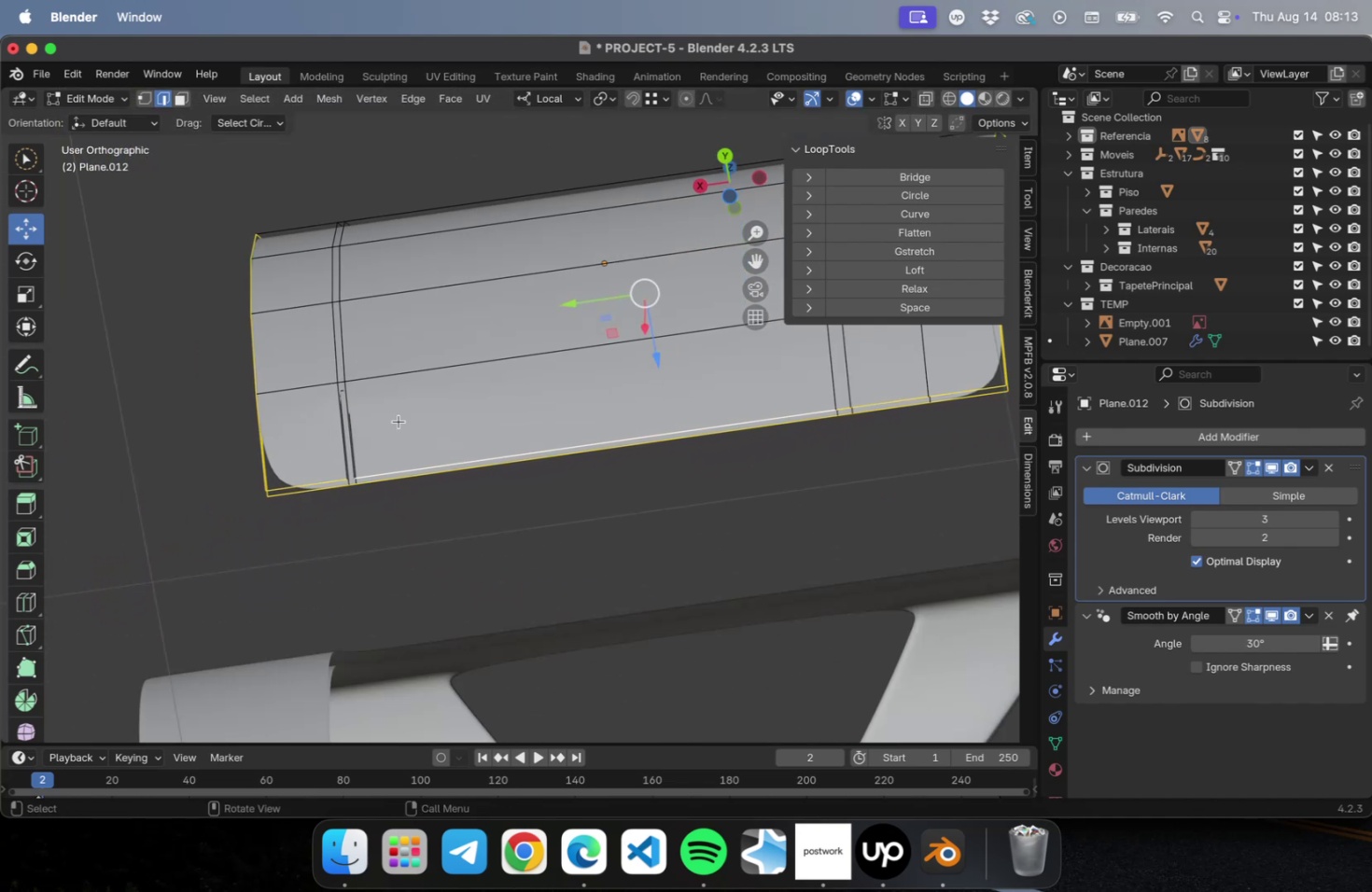 
hold_key(key=ShiftLeft, duration=1.15)
 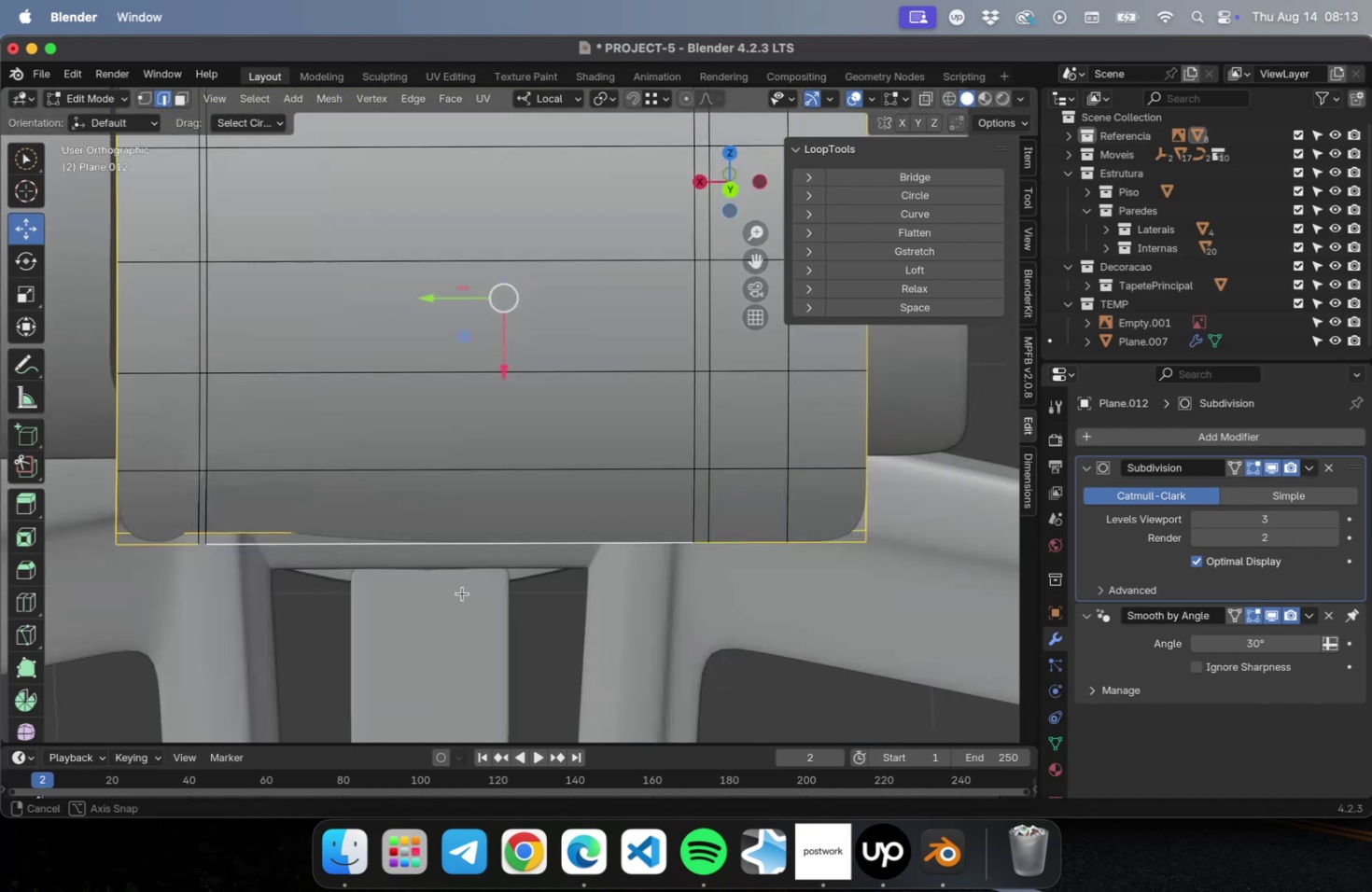 
hold_key(key=ShiftLeft, duration=0.46)
 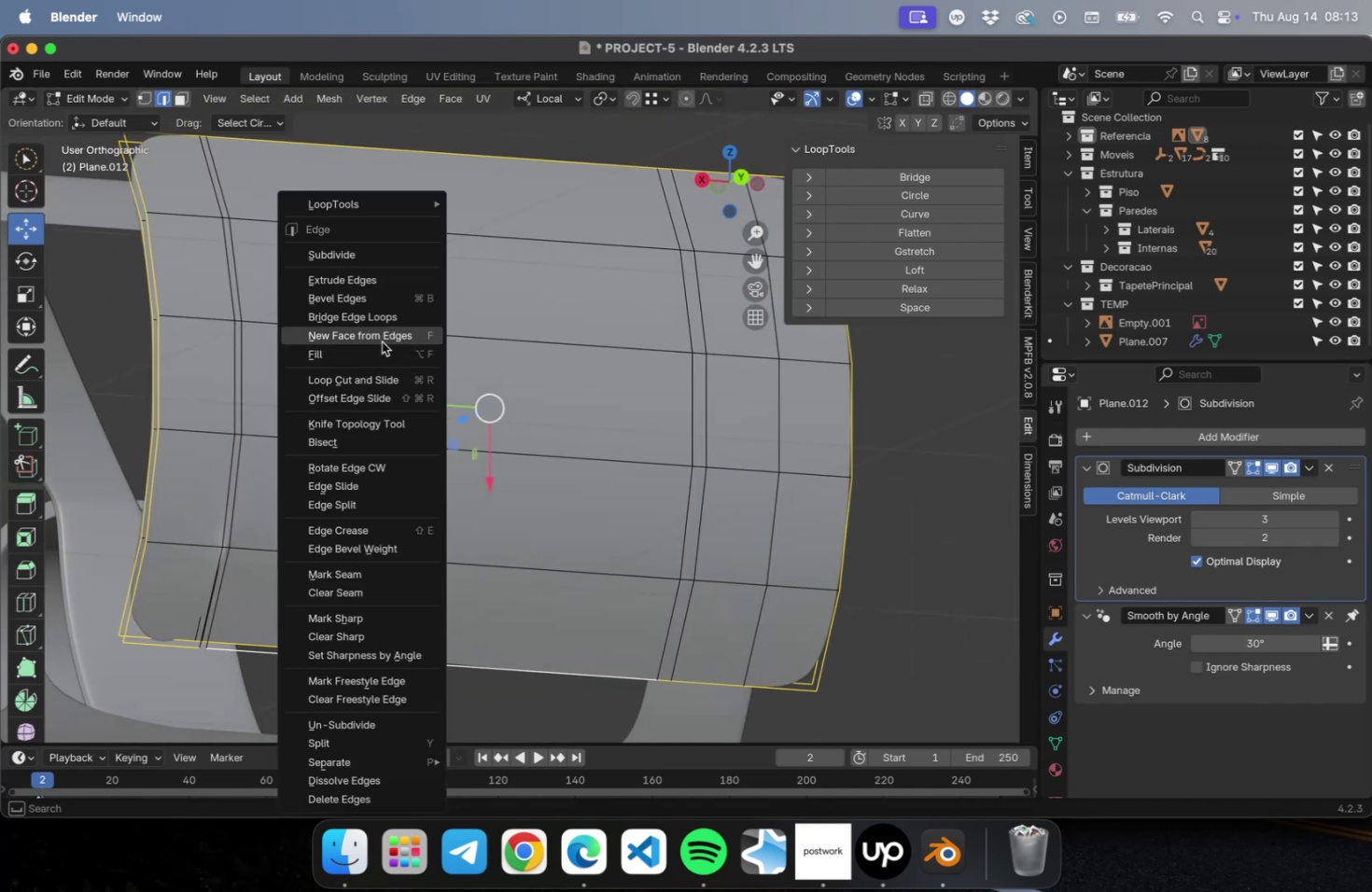 
left_click([372, 321])
 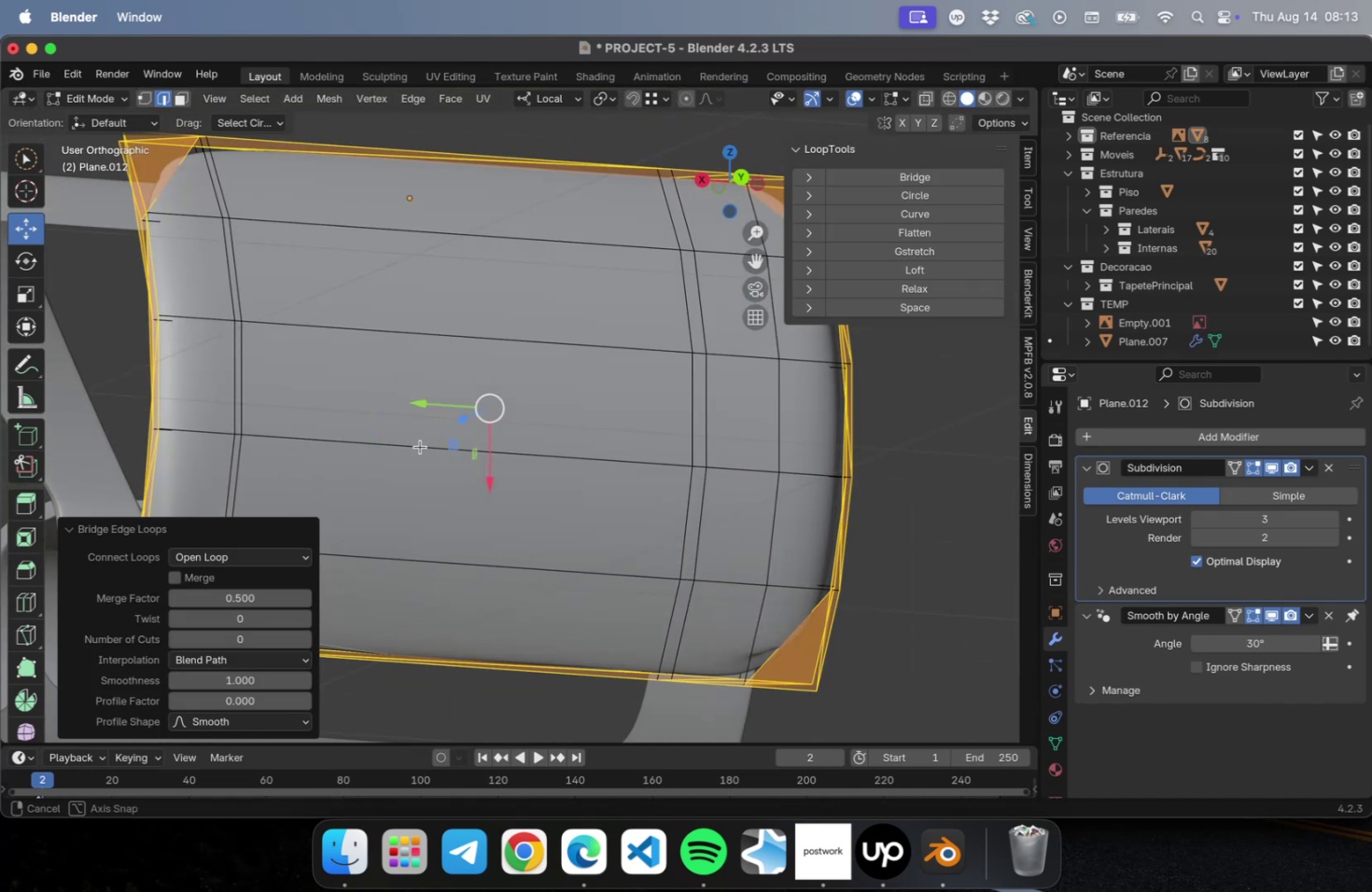 
key(Tab)
 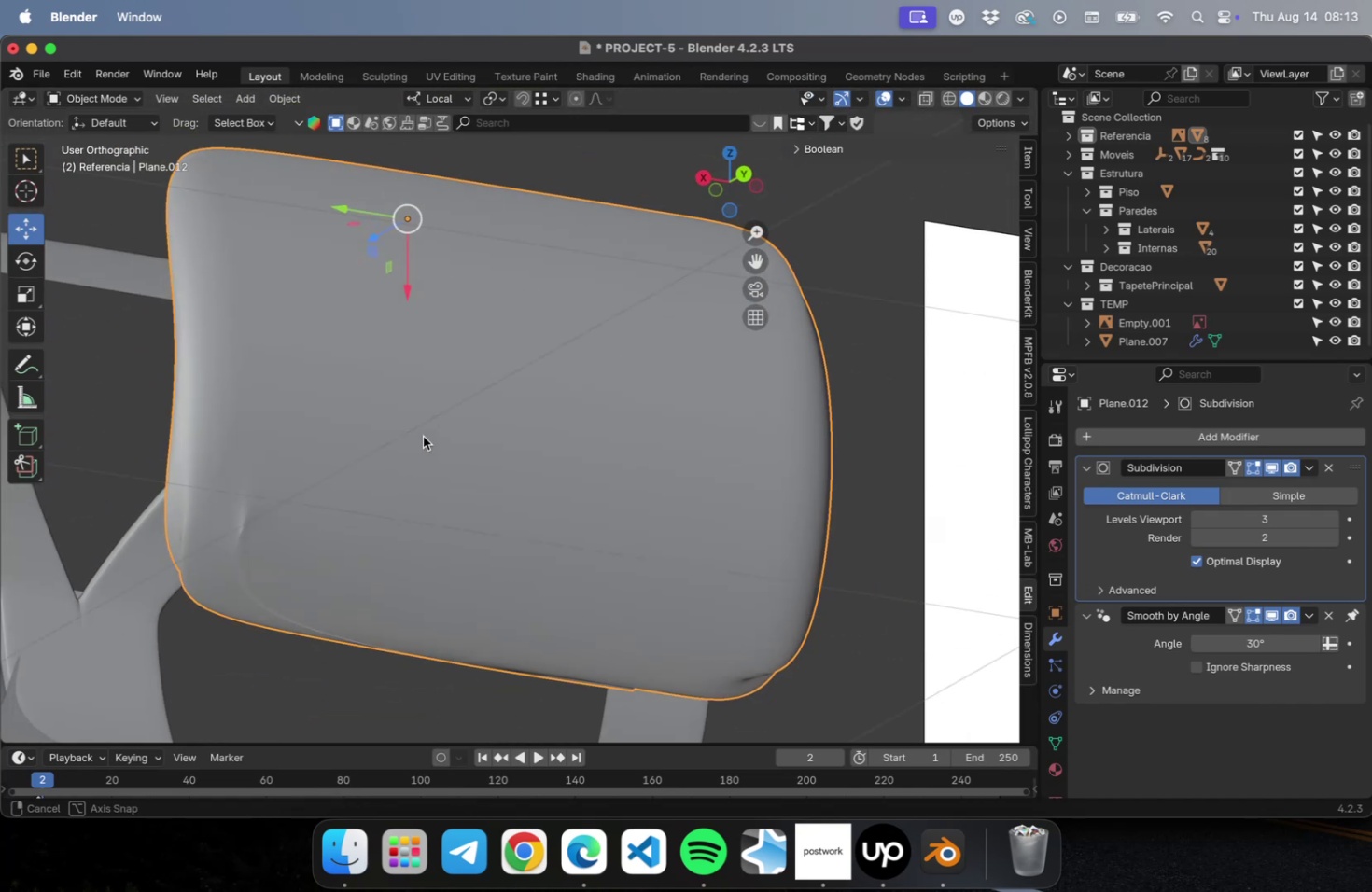 
key(Tab)
 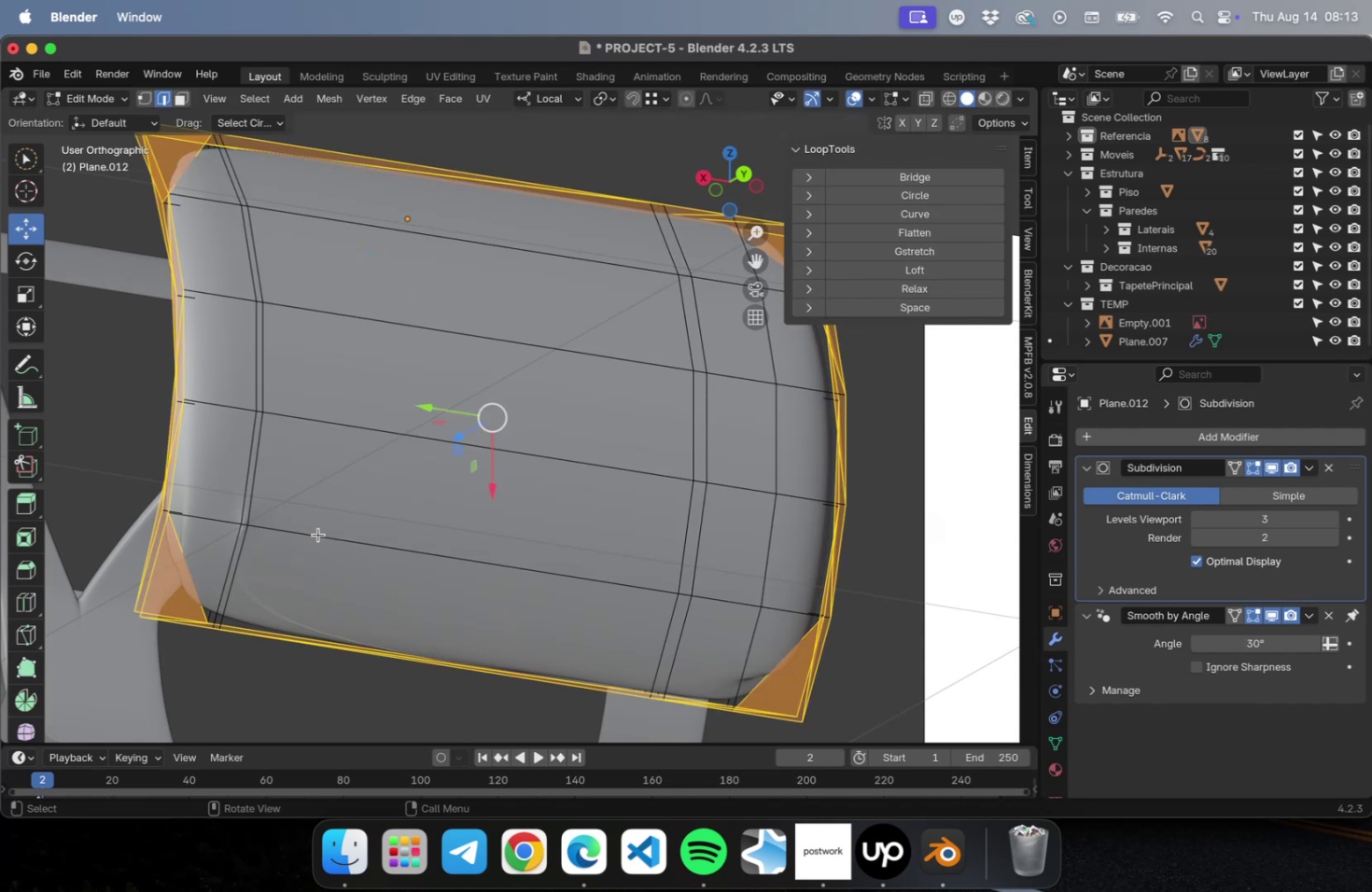 
left_click([318, 534])
 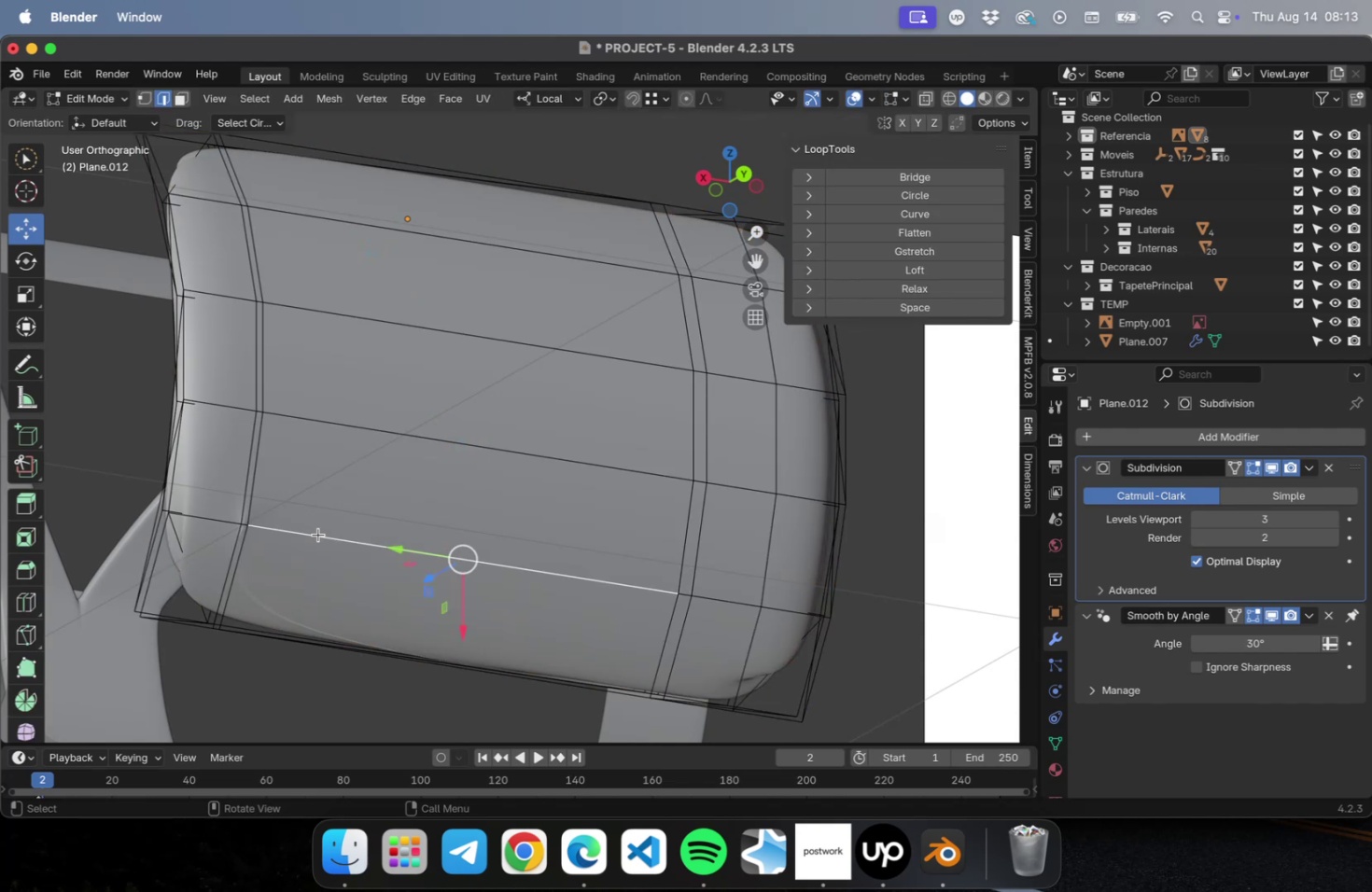 
hold_key(key=ShiftLeft, duration=0.45)
 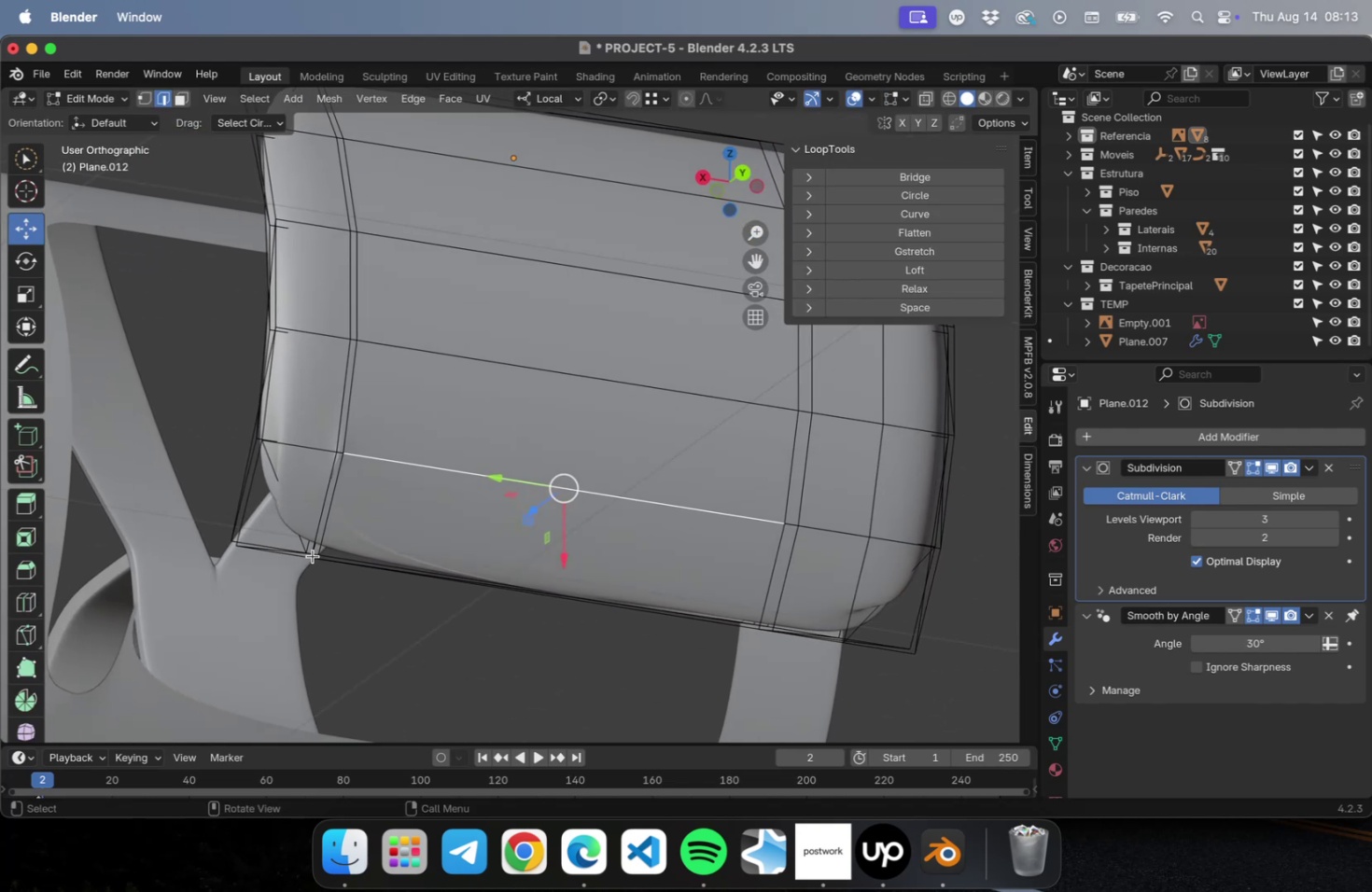 
left_click([310, 546])
 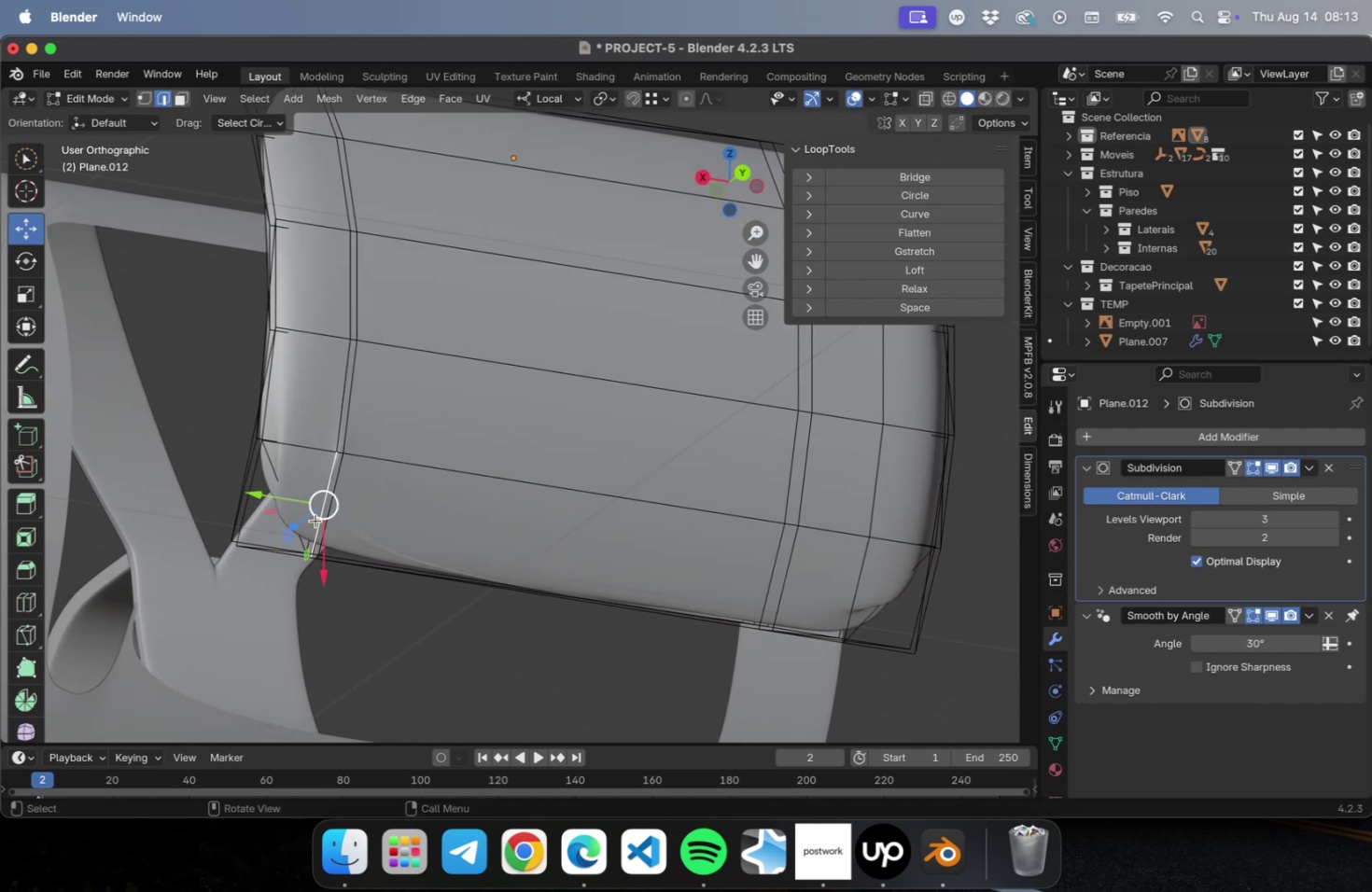 
scroll: coordinate [321, 494], scroll_direction: up, amount: 7.0
 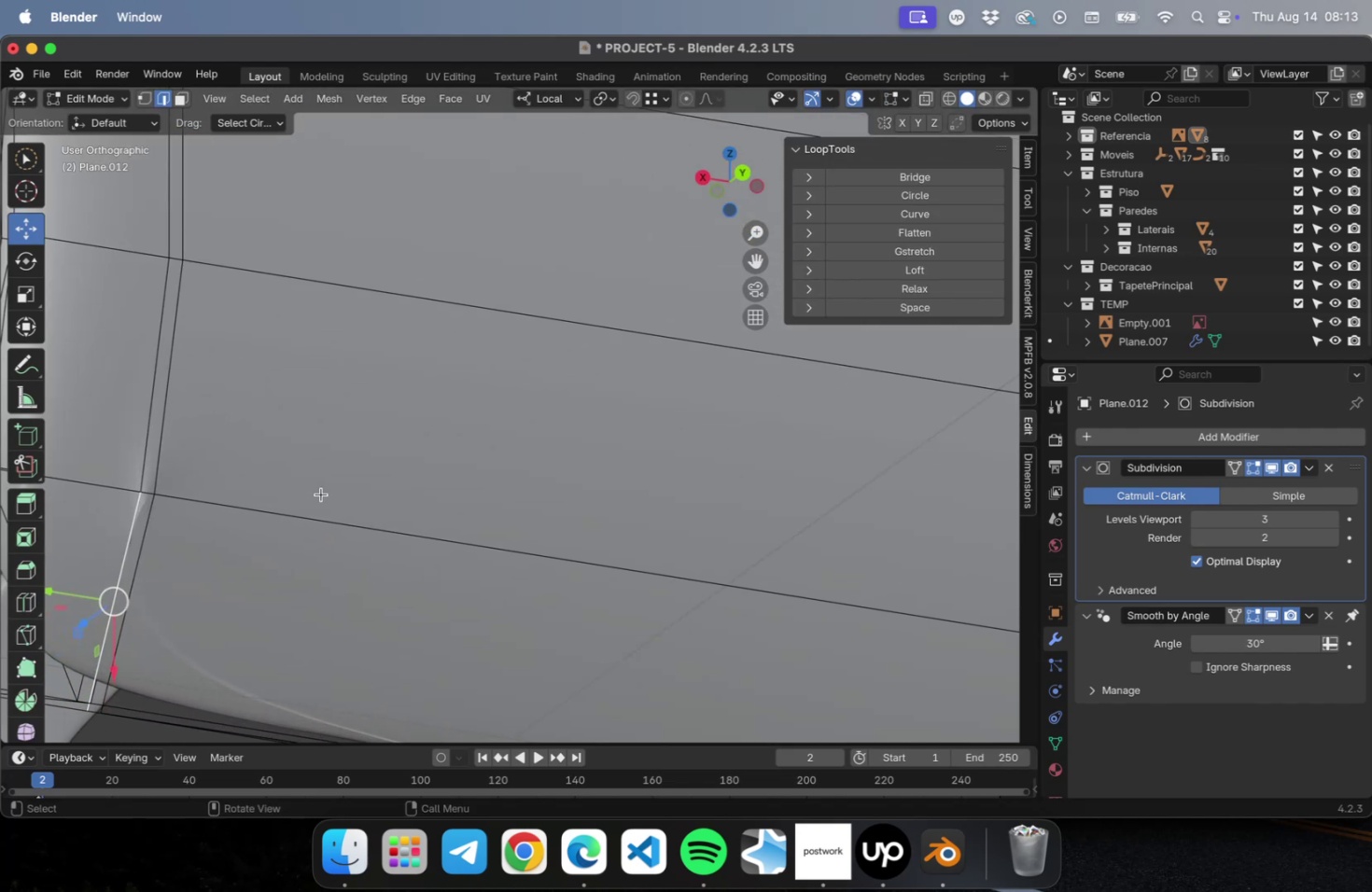 
hold_key(key=ShiftLeft, duration=0.58)
 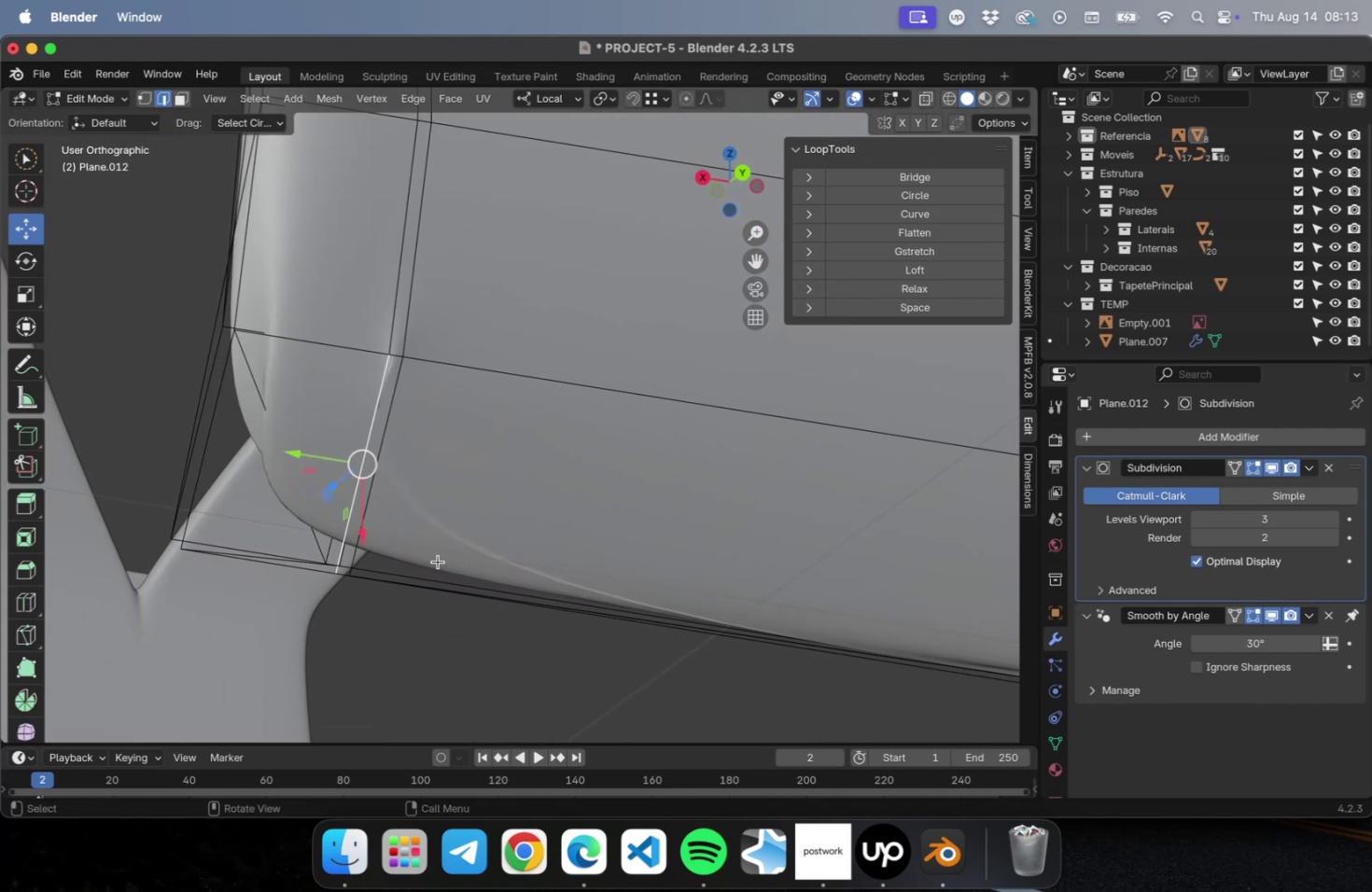 
hold_key(key=ShiftLeft, duration=0.36)
 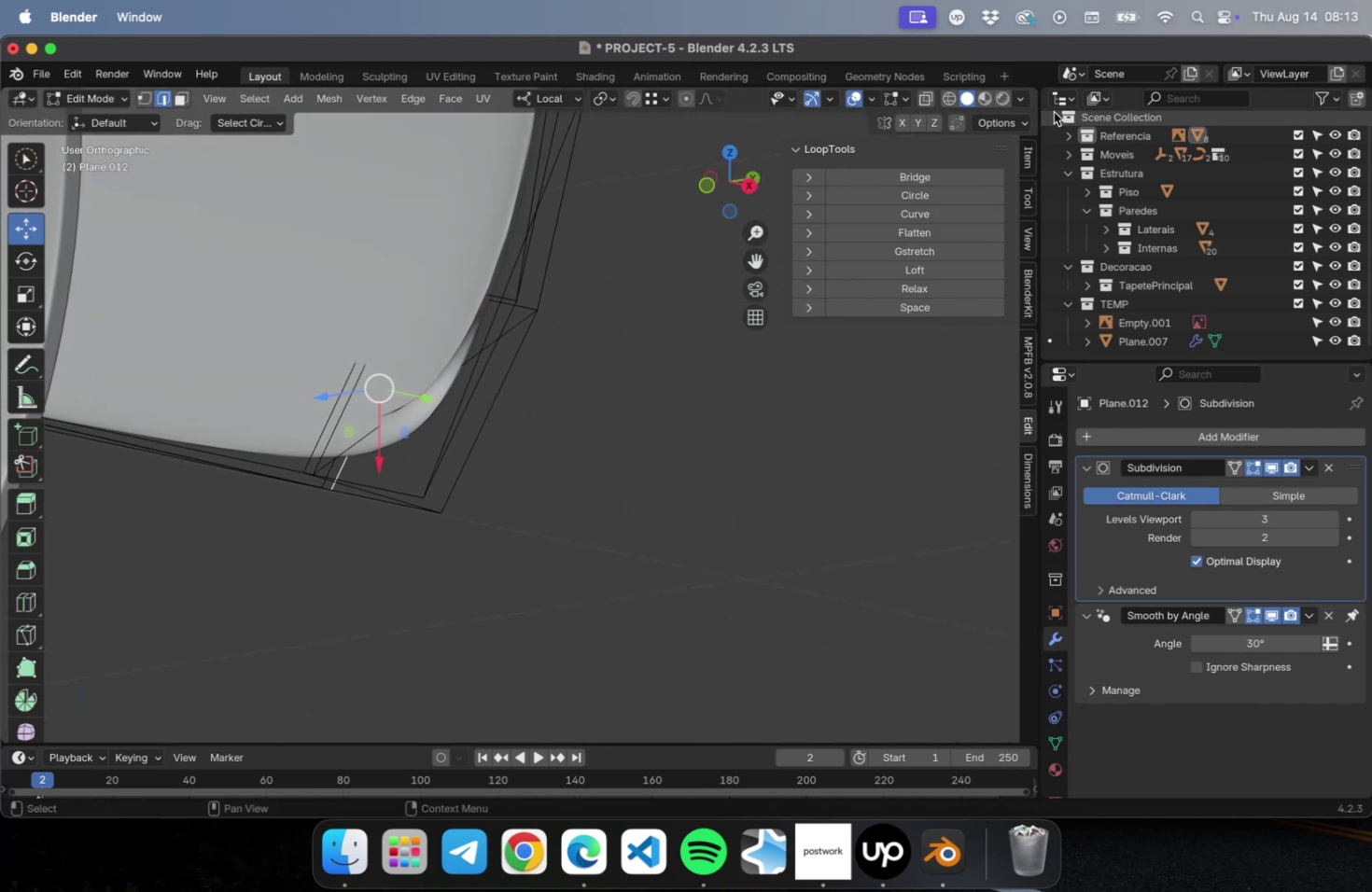 
wait(5.61)
 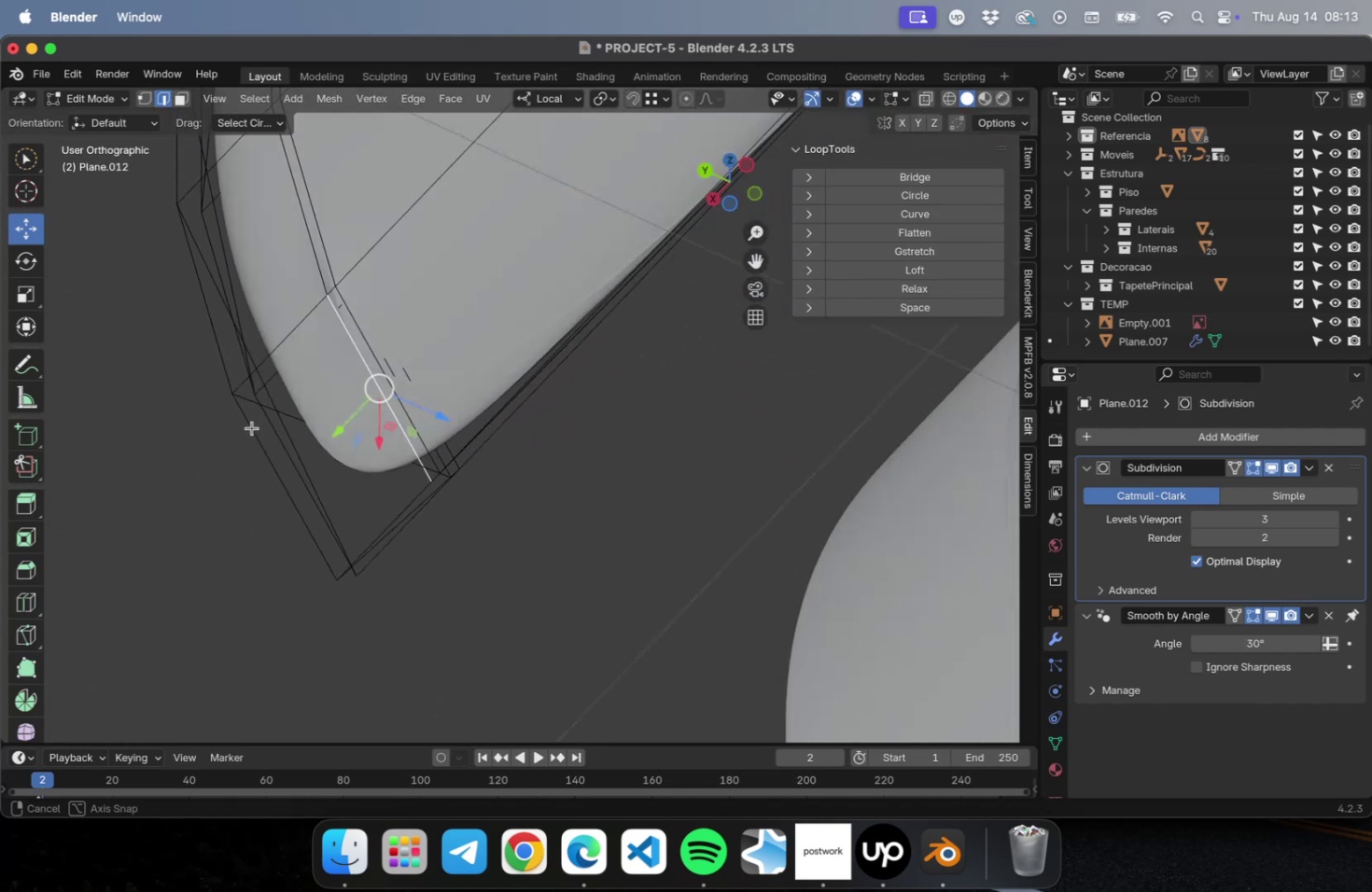 
key(Tab)
 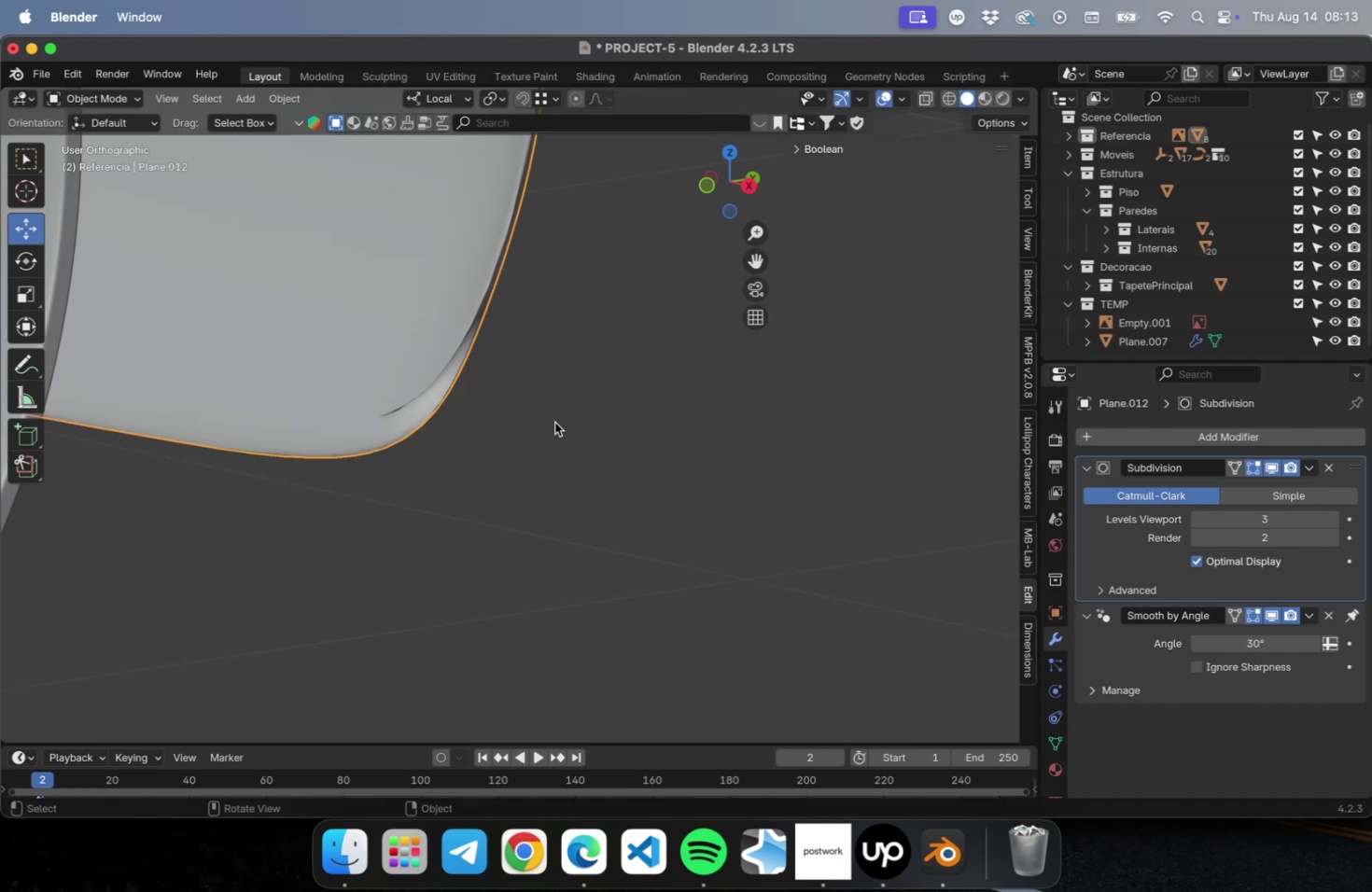 
key(Meta+0)
 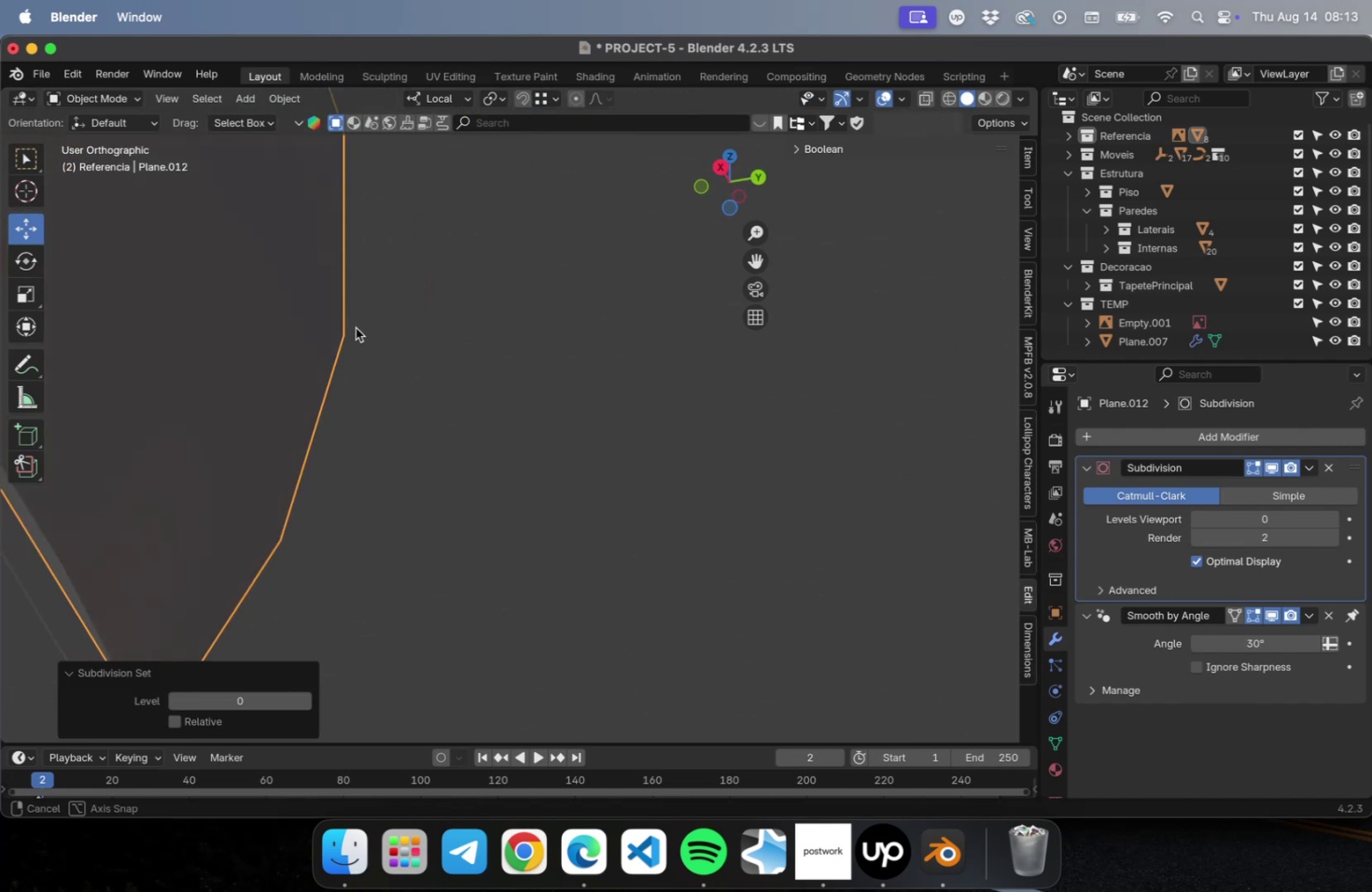 
key(Shift+ShiftLeft)
 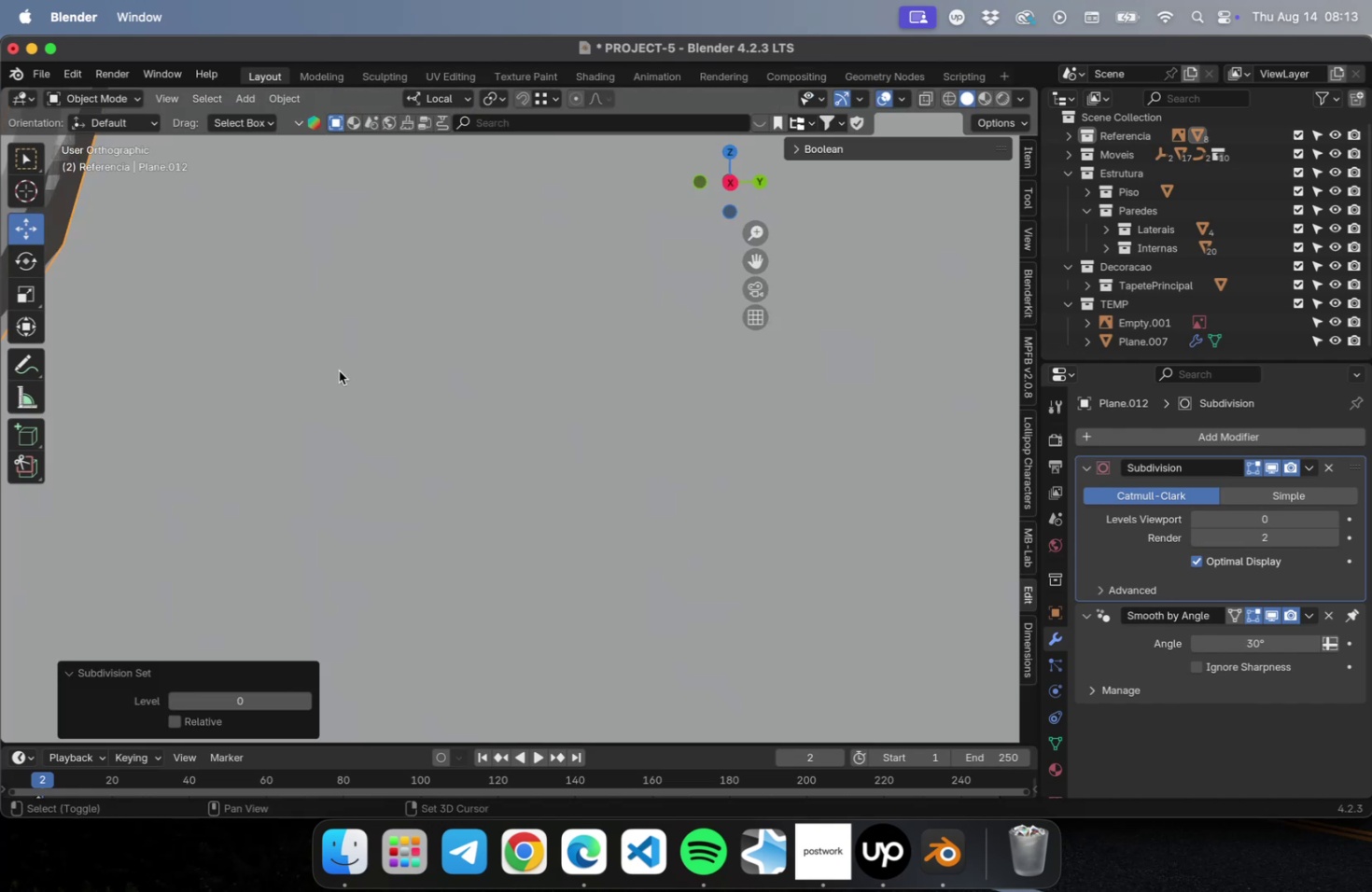 
scroll: coordinate [361, 373], scroll_direction: down, amount: 4.0
 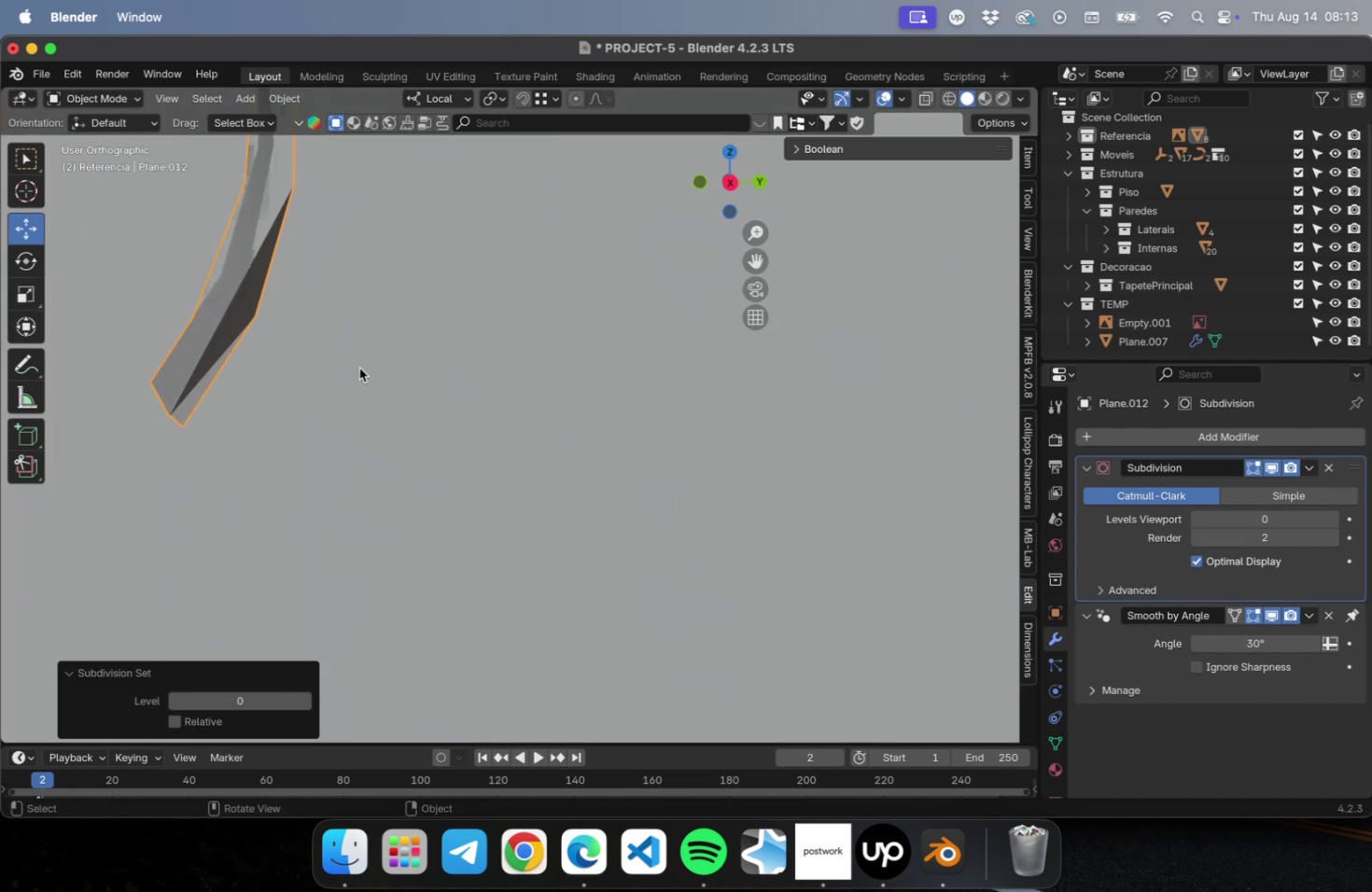 
hold_key(key=ShiftLeft, duration=0.4)
 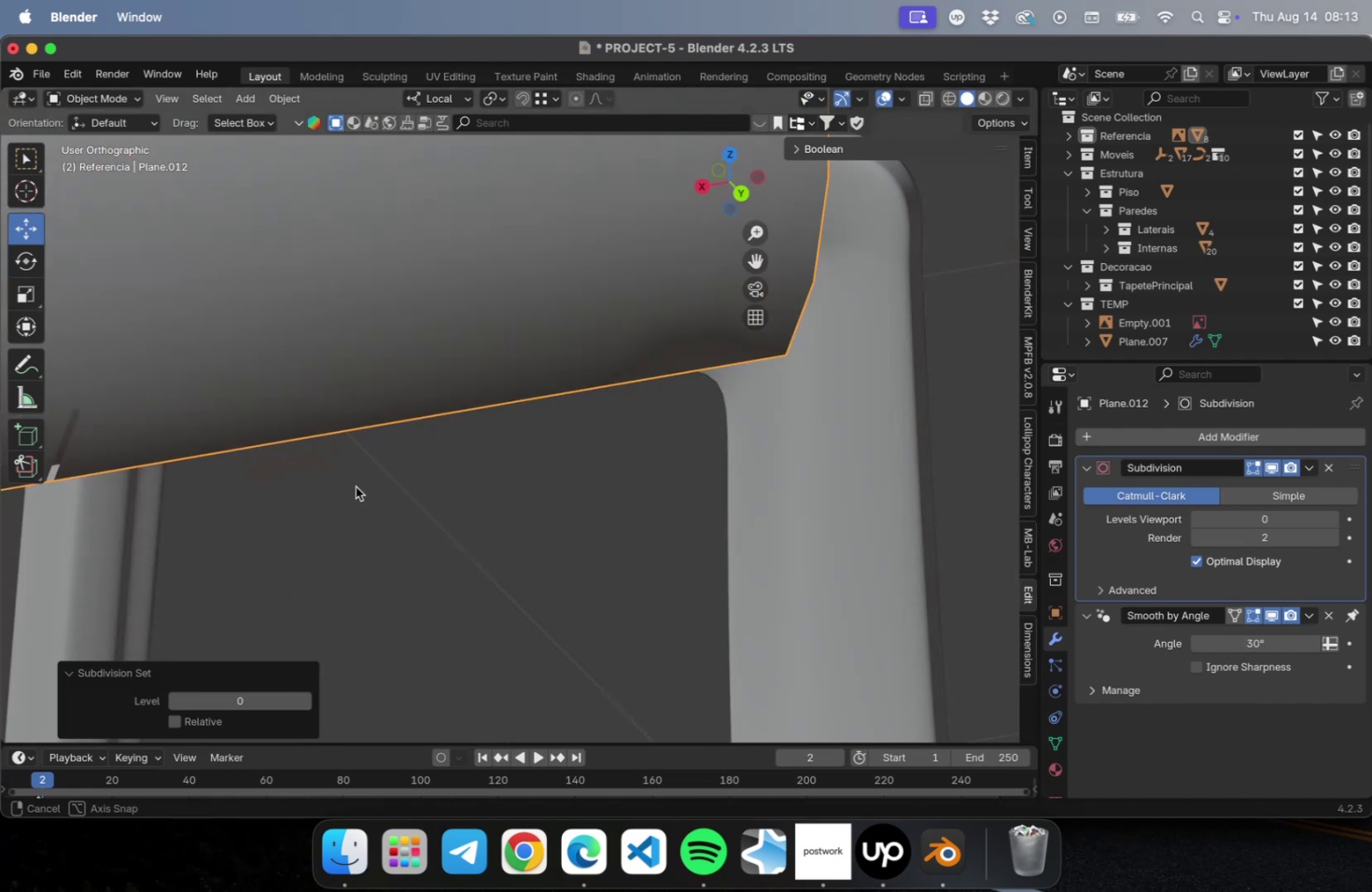 
scroll: coordinate [366, 425], scroll_direction: down, amount: 2.0
 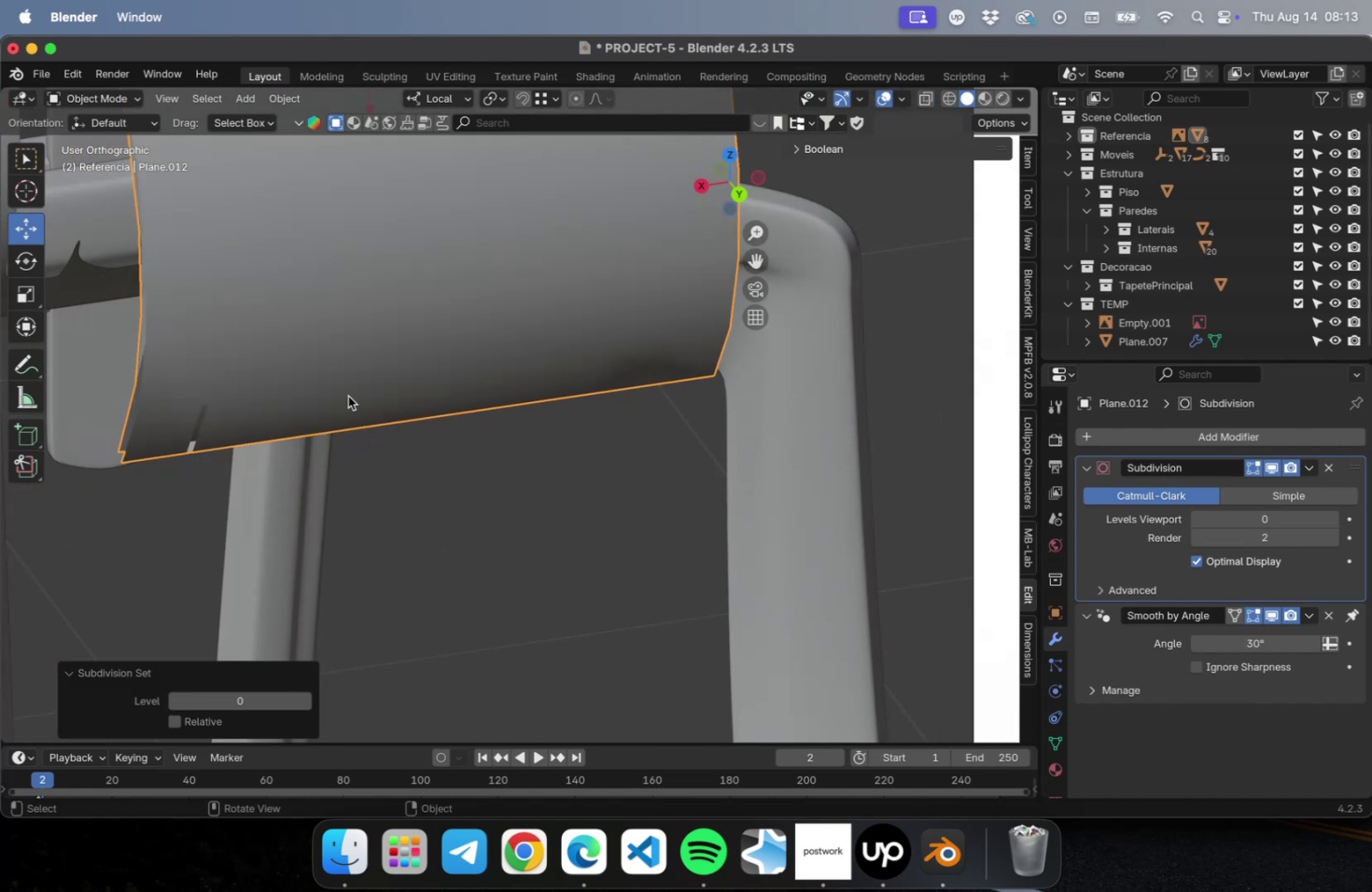 
hold_key(key=ShiftLeft, duration=0.38)
 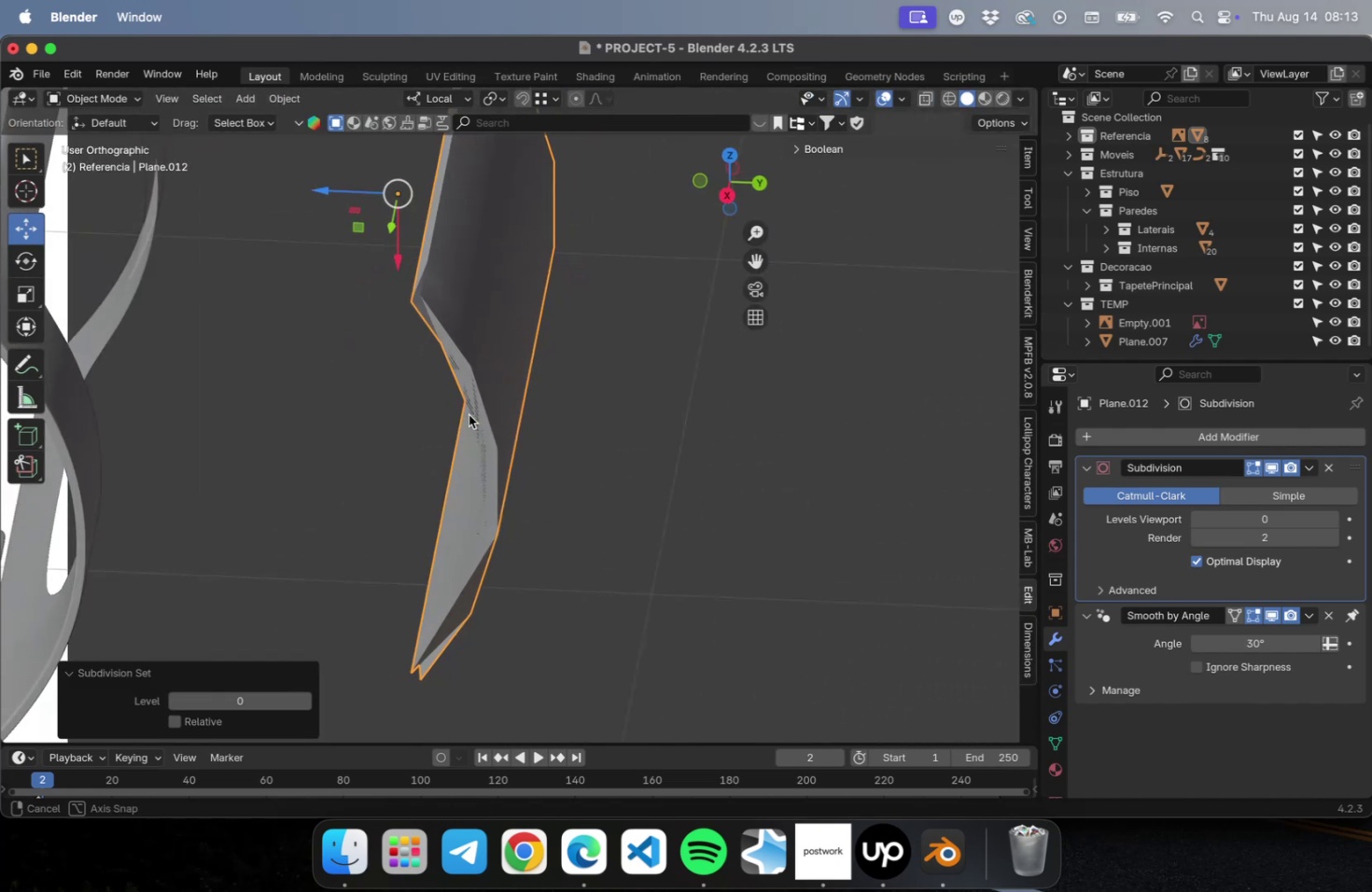 
key(Meta+Z)
 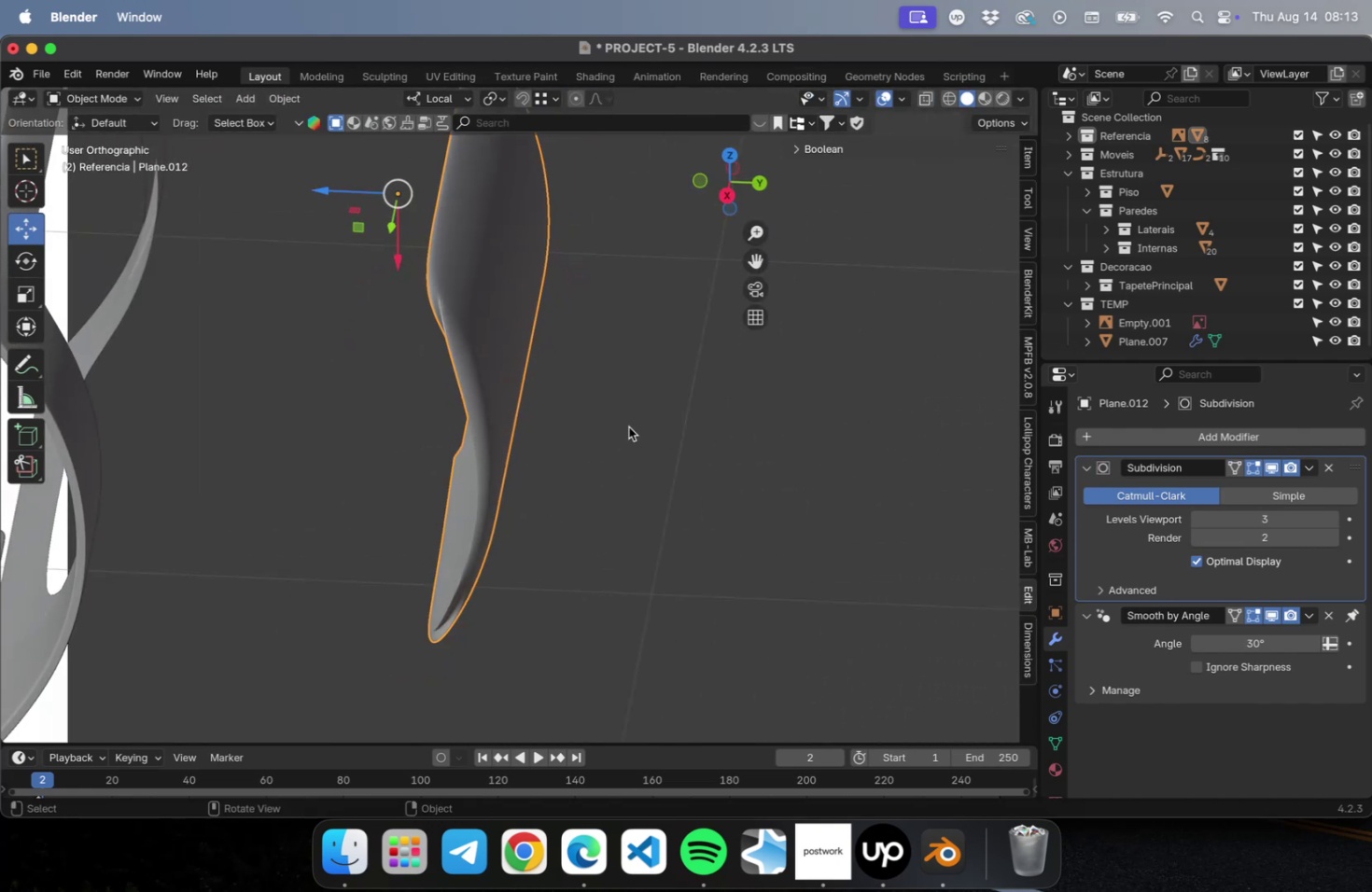 
key(Meta+Z)
 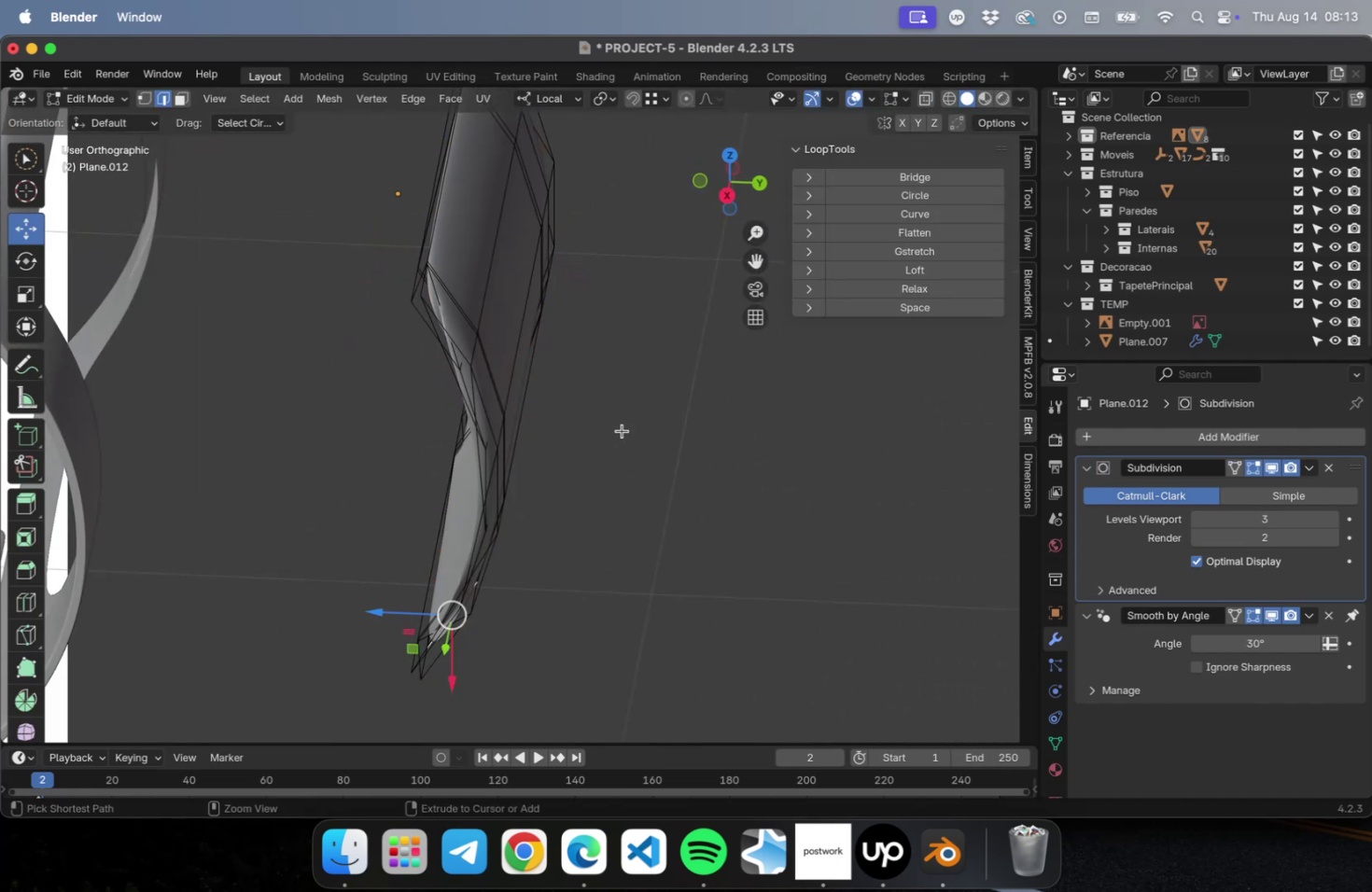 
key(Meta+Z)
 